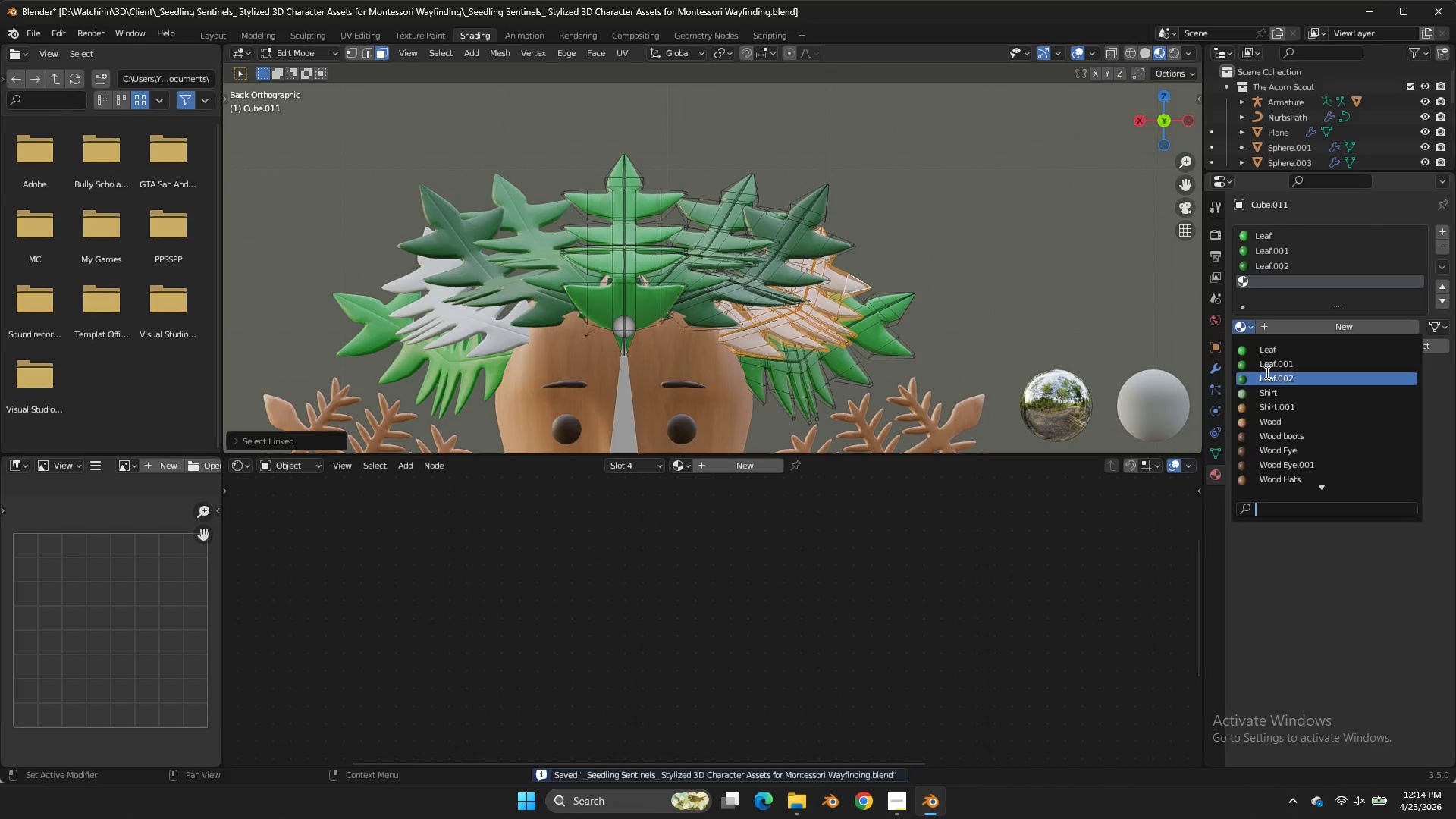 
left_click([1266, 373])
 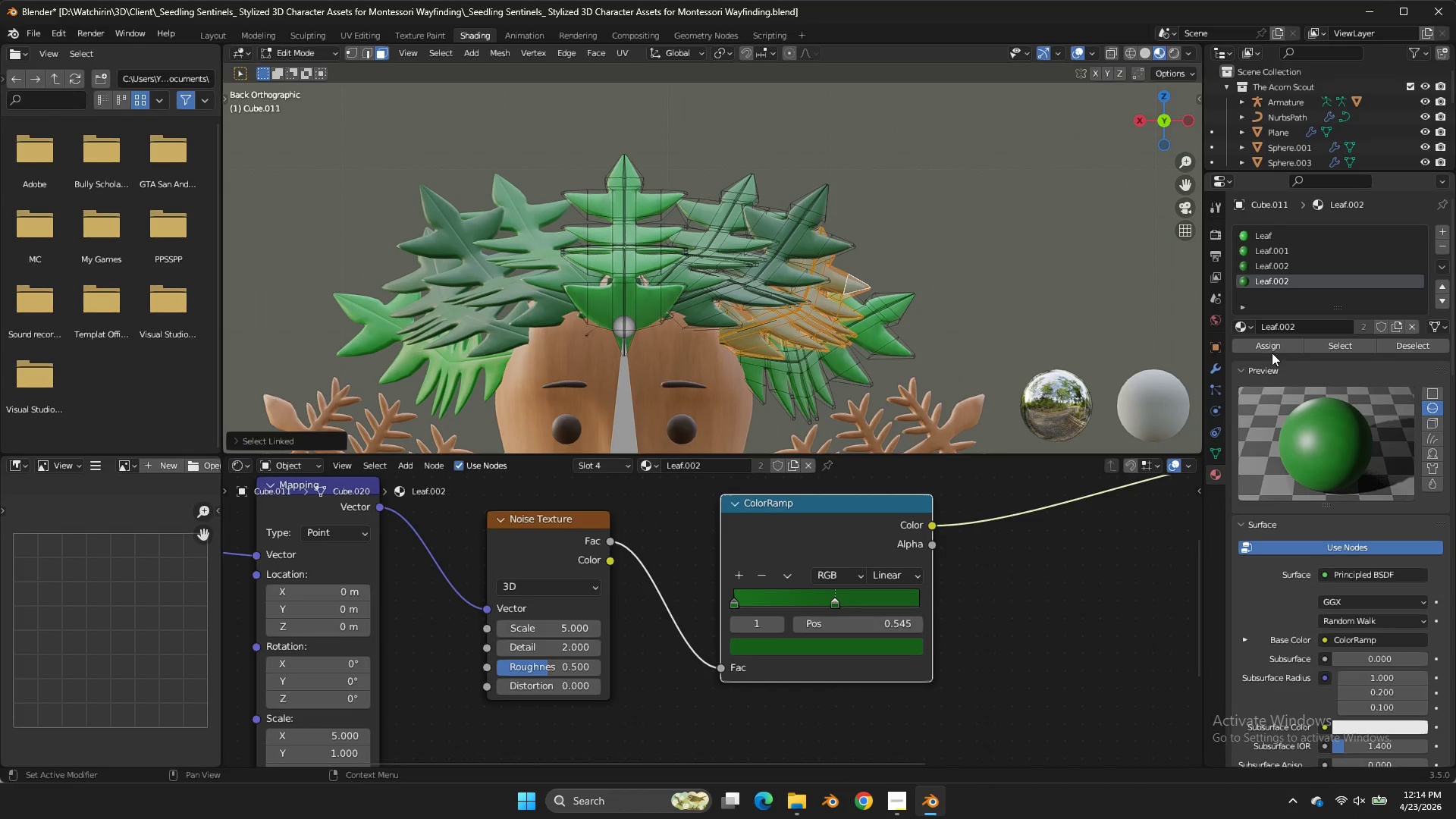 
double_click([1269, 348])
 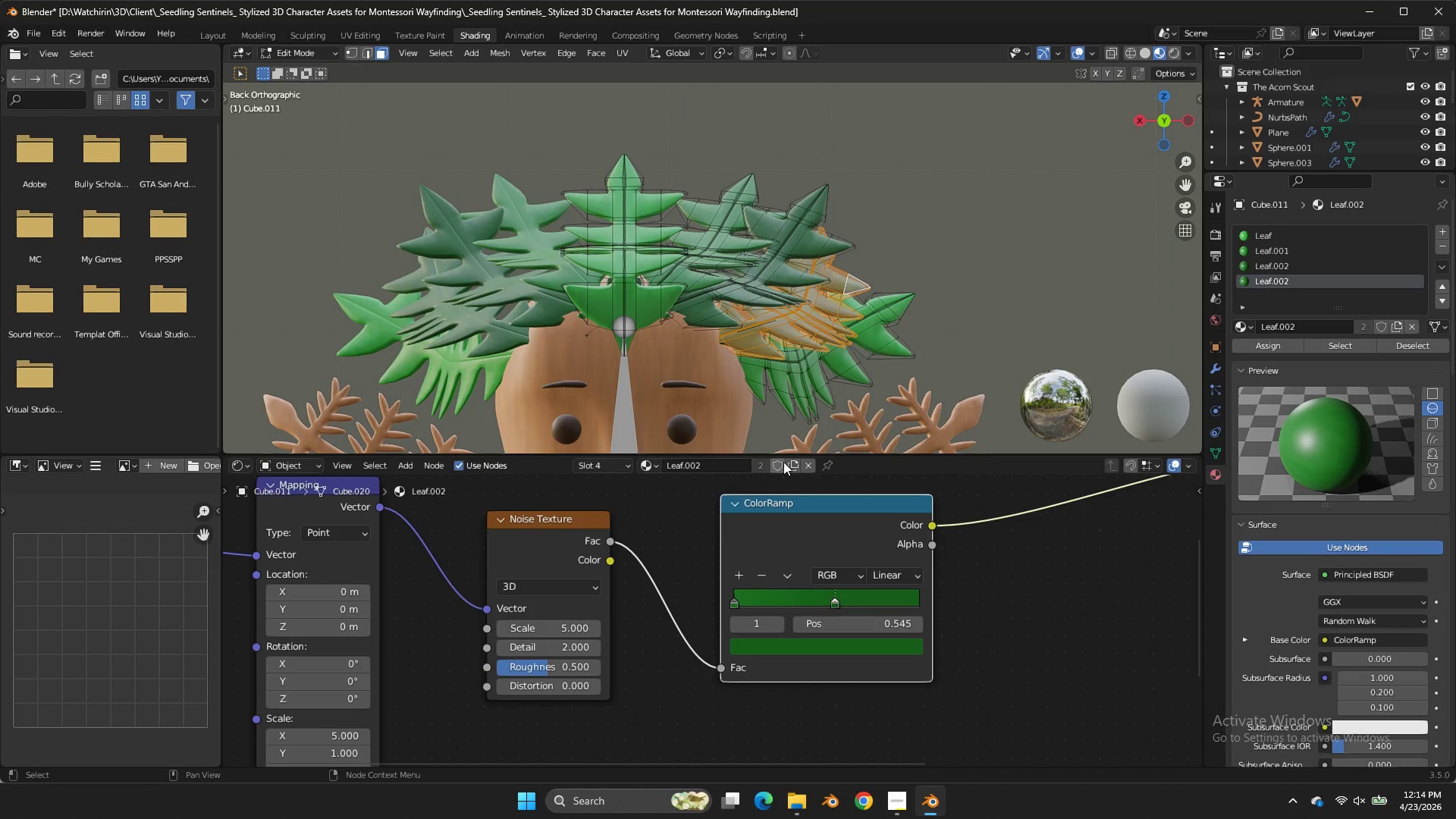 
left_click([793, 462])
 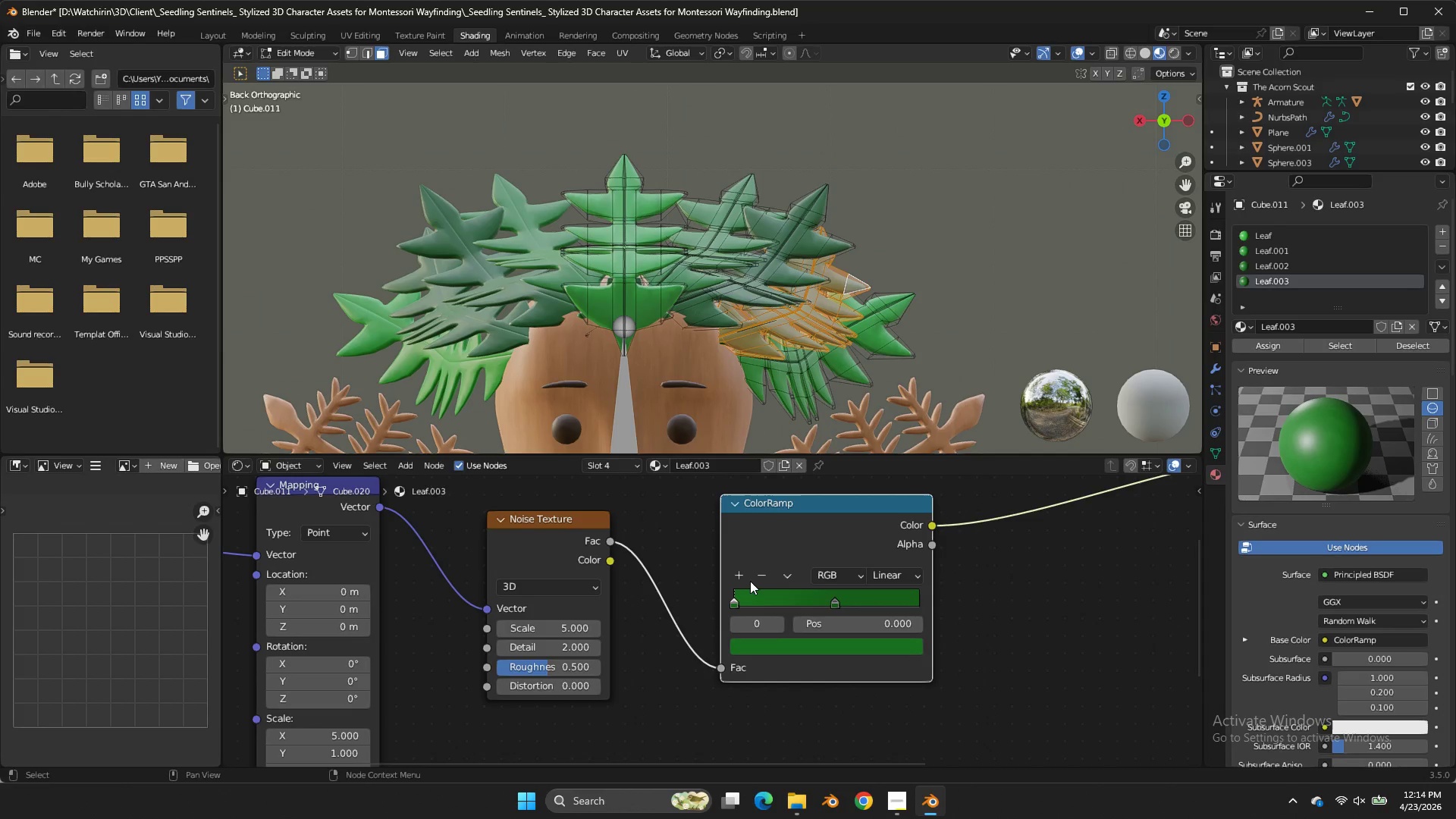 
double_click([758, 578])
 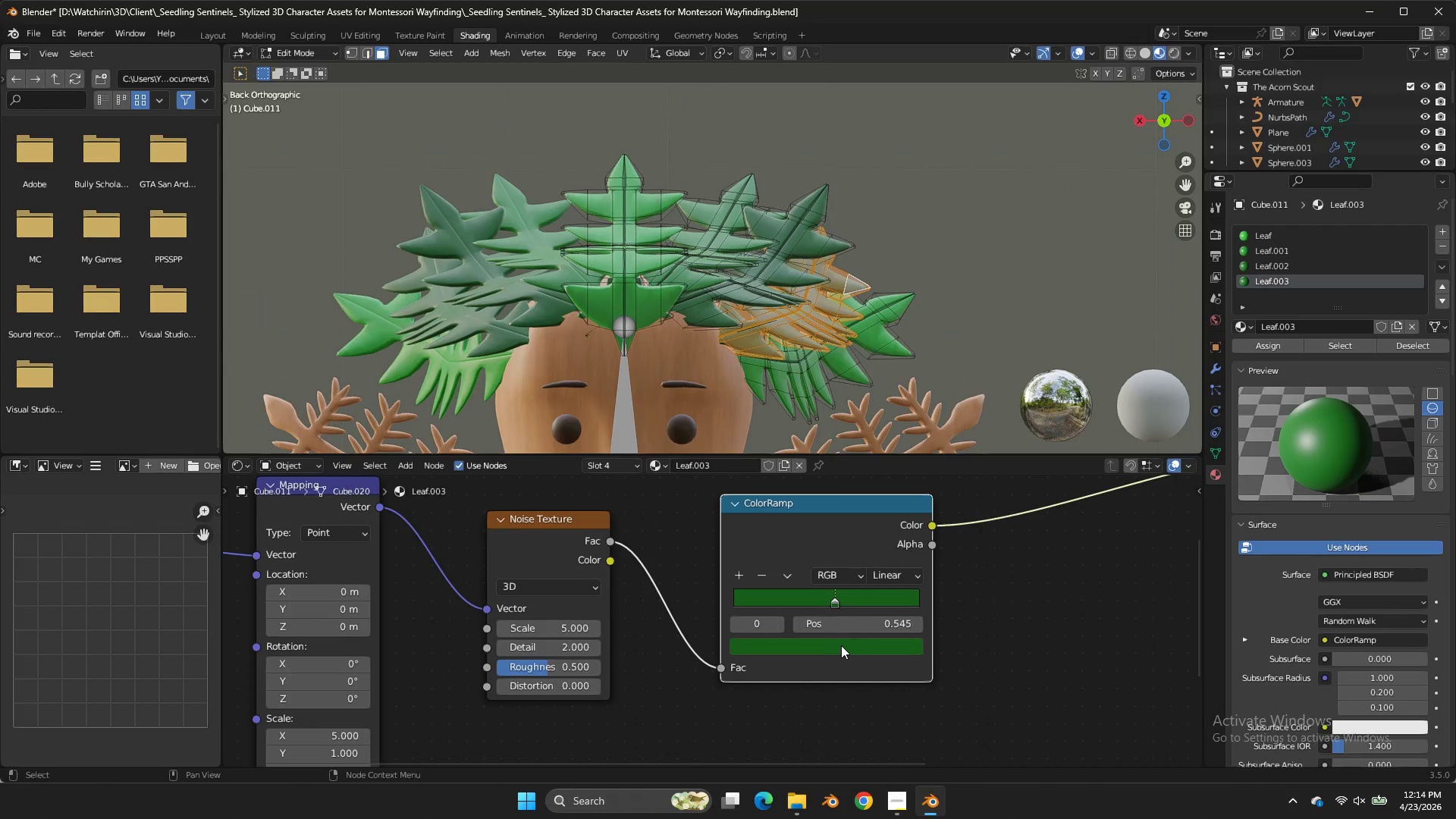 
left_click([841, 647])
 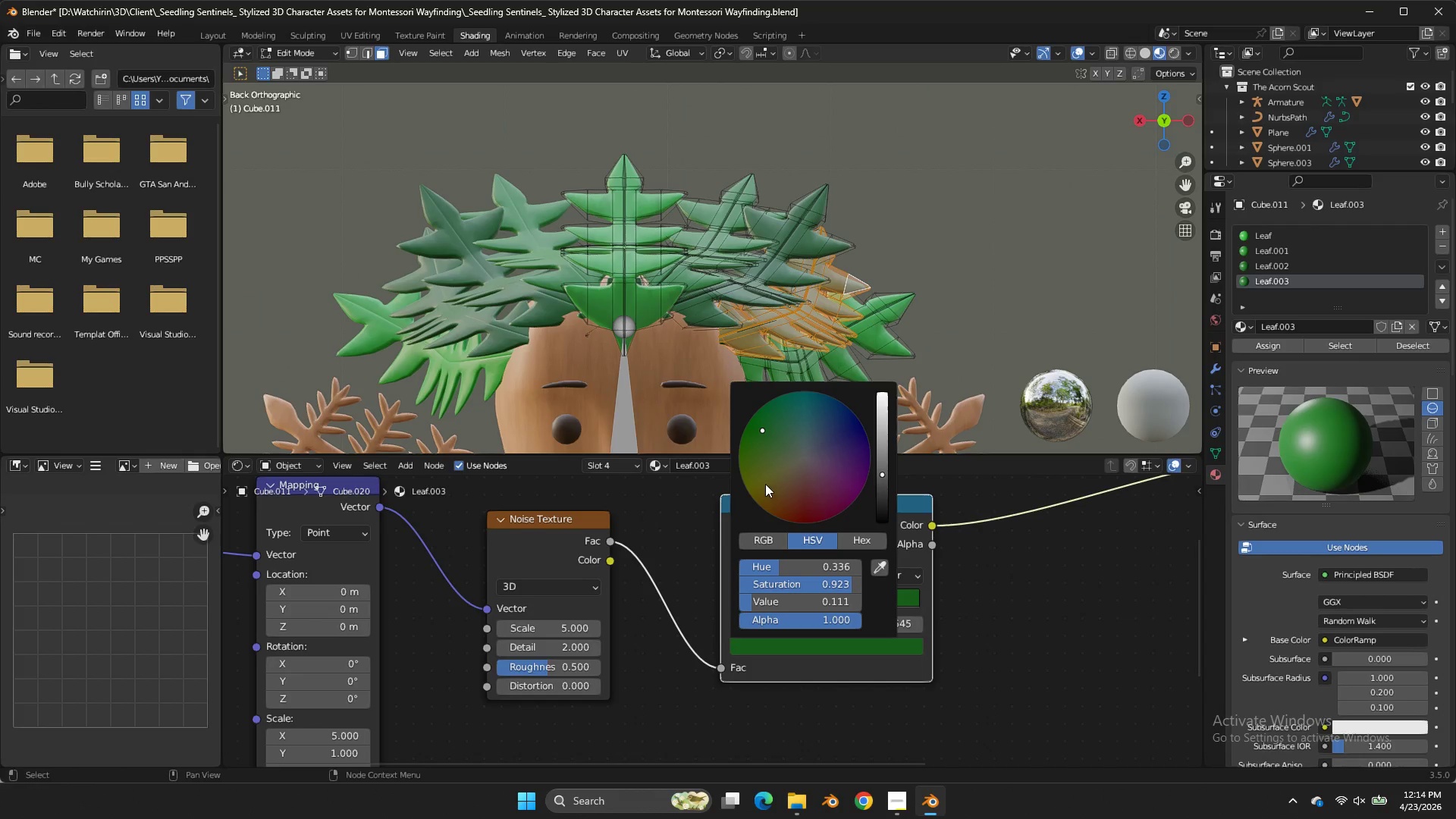 
left_click([765, 469])
 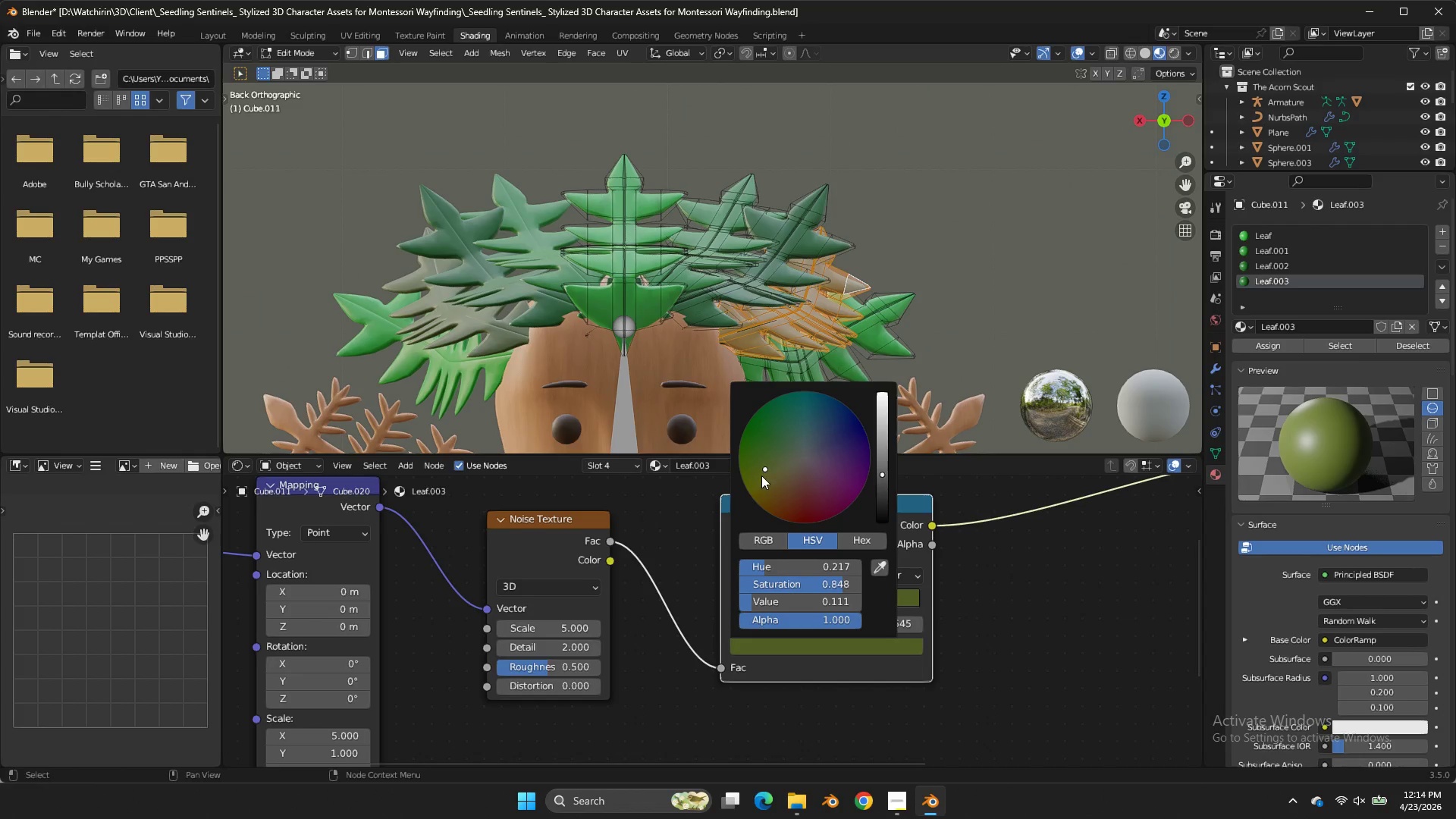 
left_click_drag(start_coordinate=[762, 473], to_coordinate=[757, 482])
 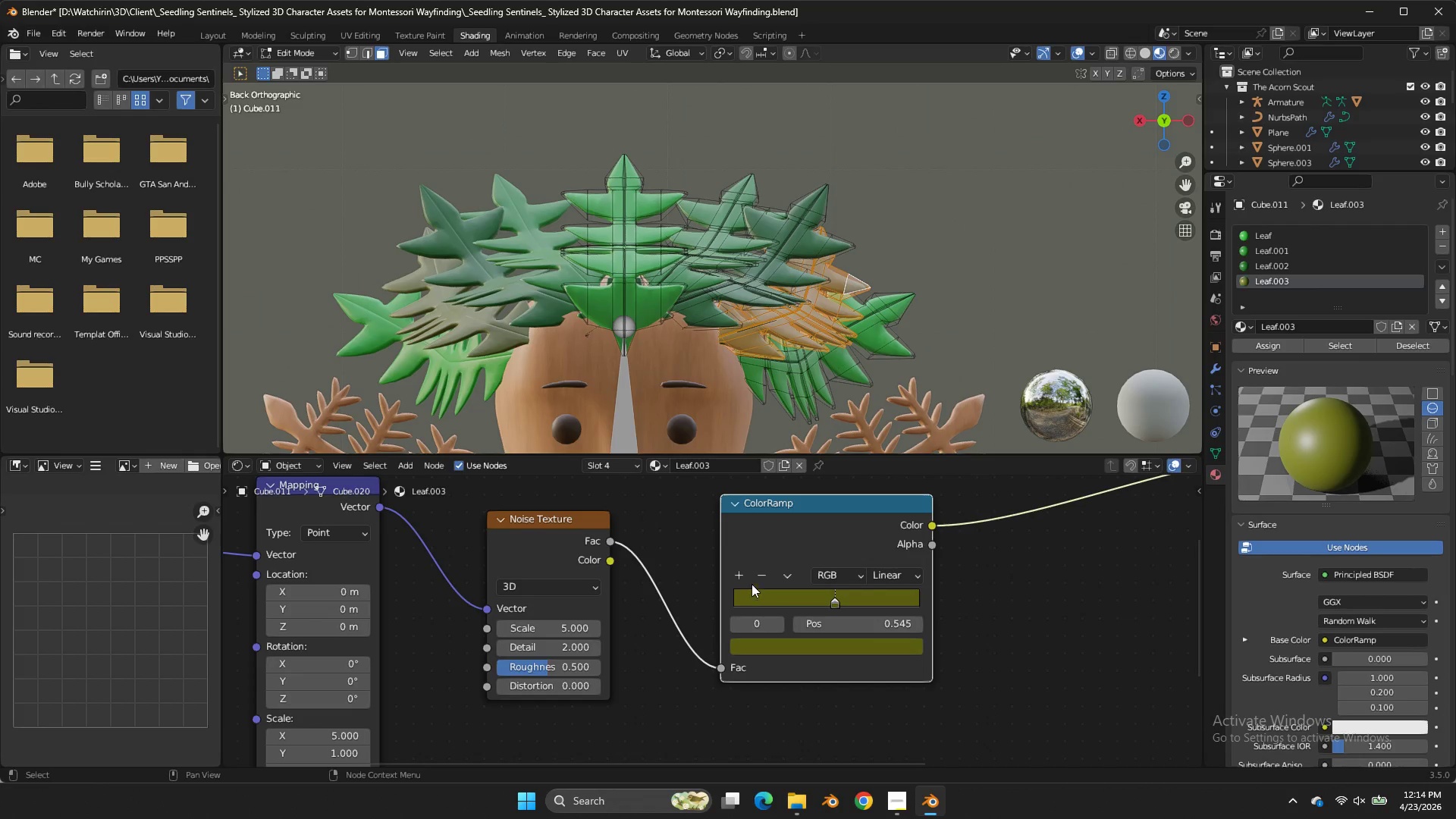 
left_click([736, 575])
 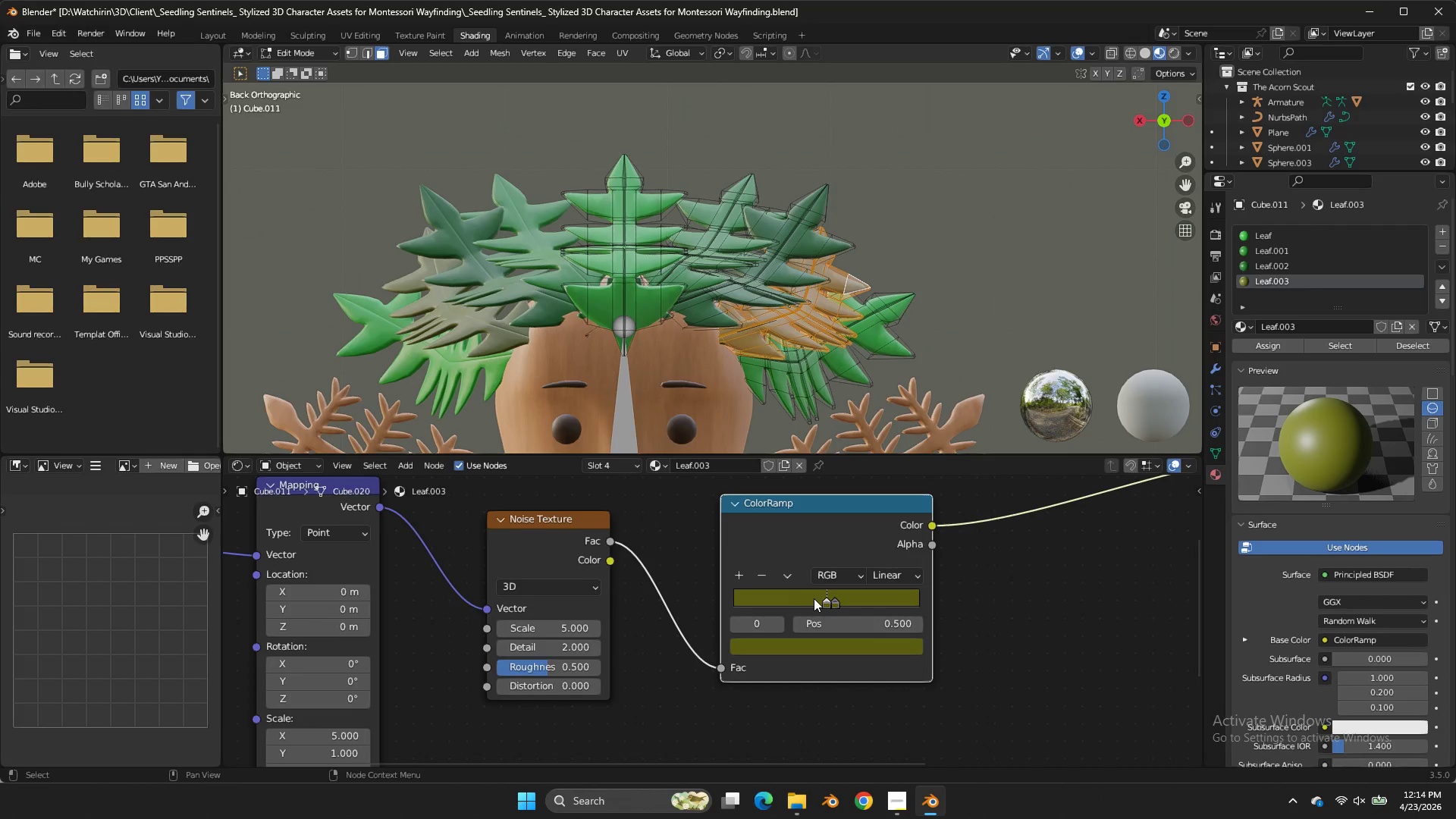 
left_click_drag(start_coordinate=[814, 598], to_coordinate=[739, 605])
 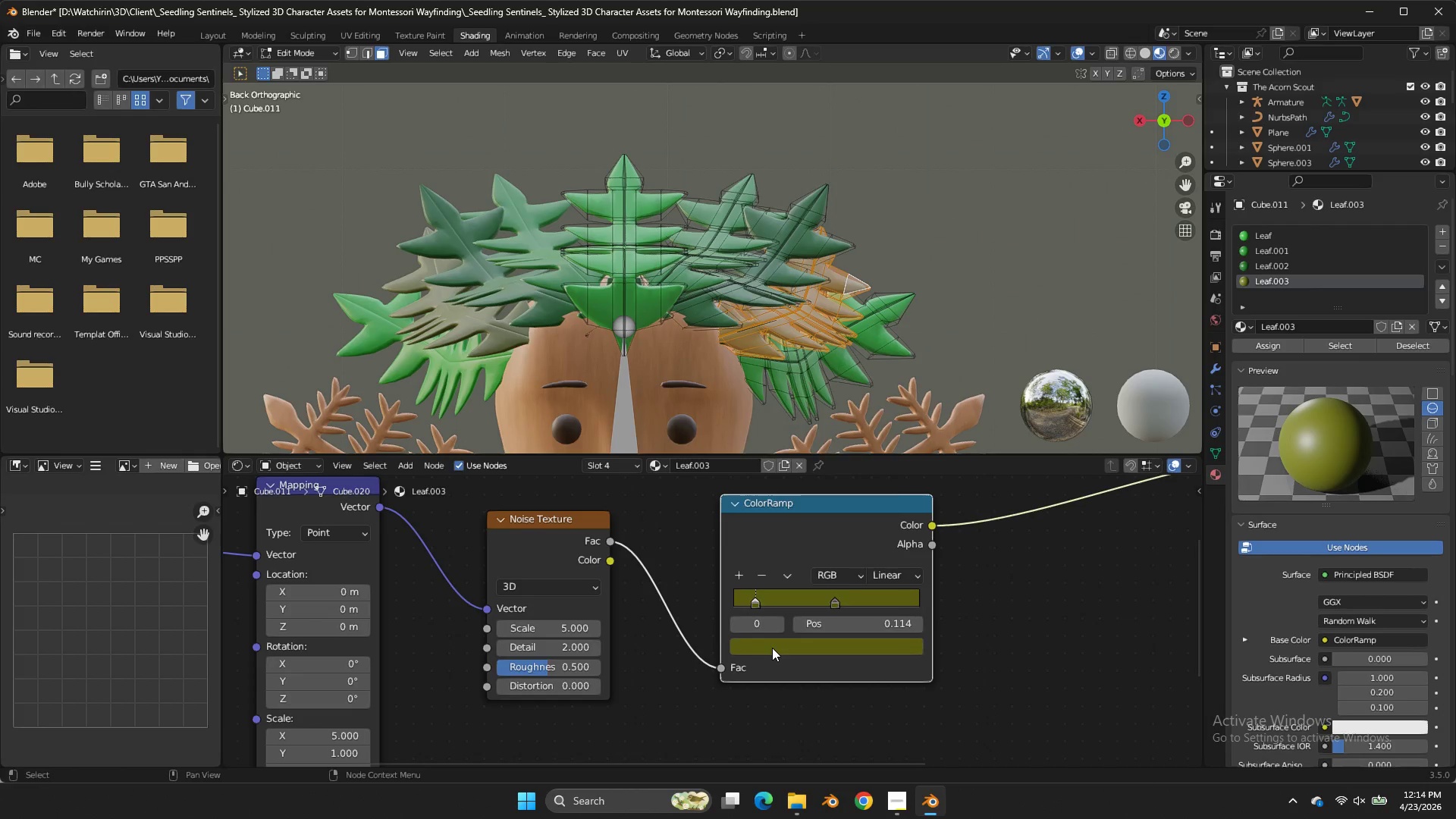 
left_click([772, 648])
 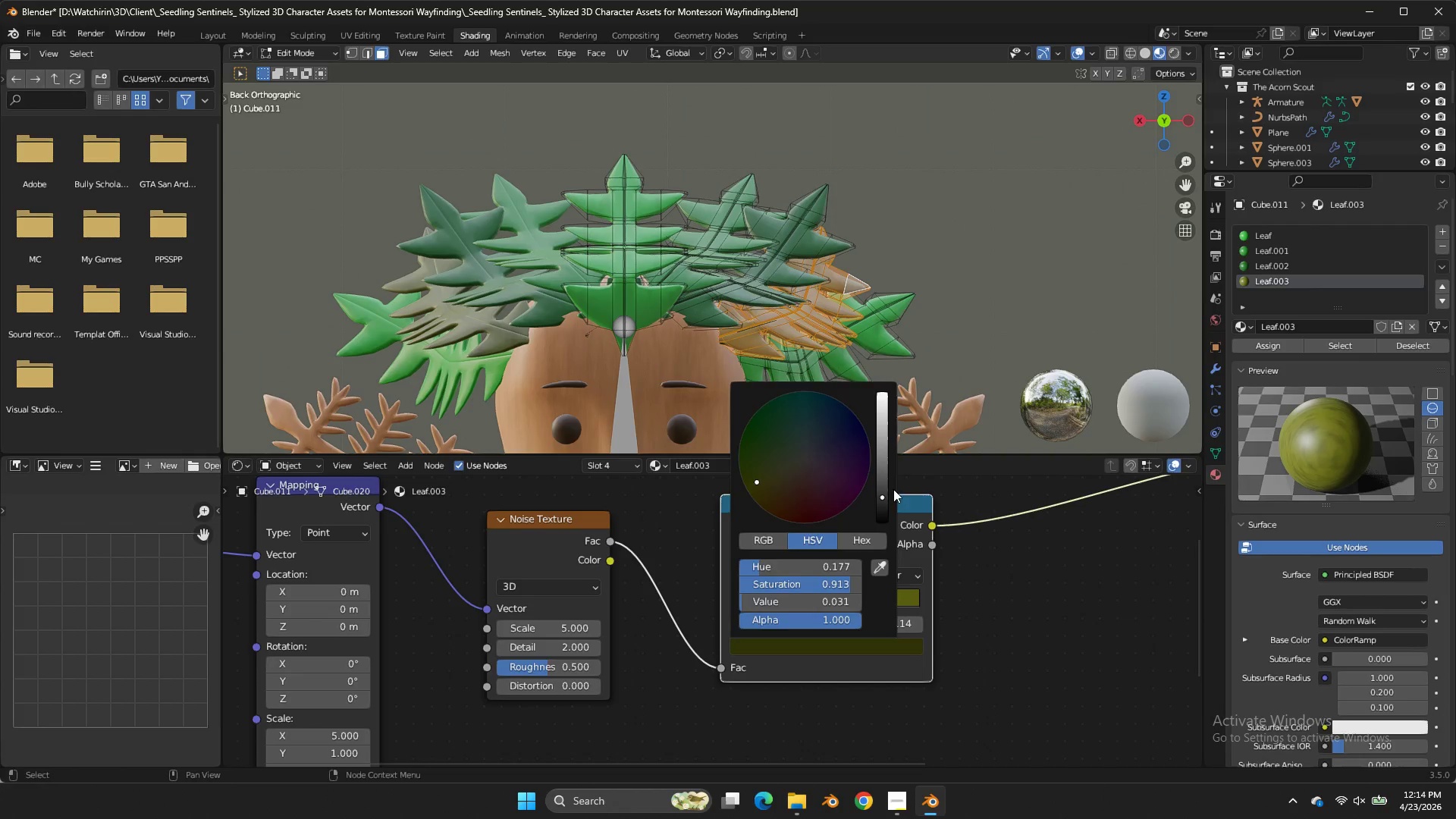 
double_click([1013, 331])
 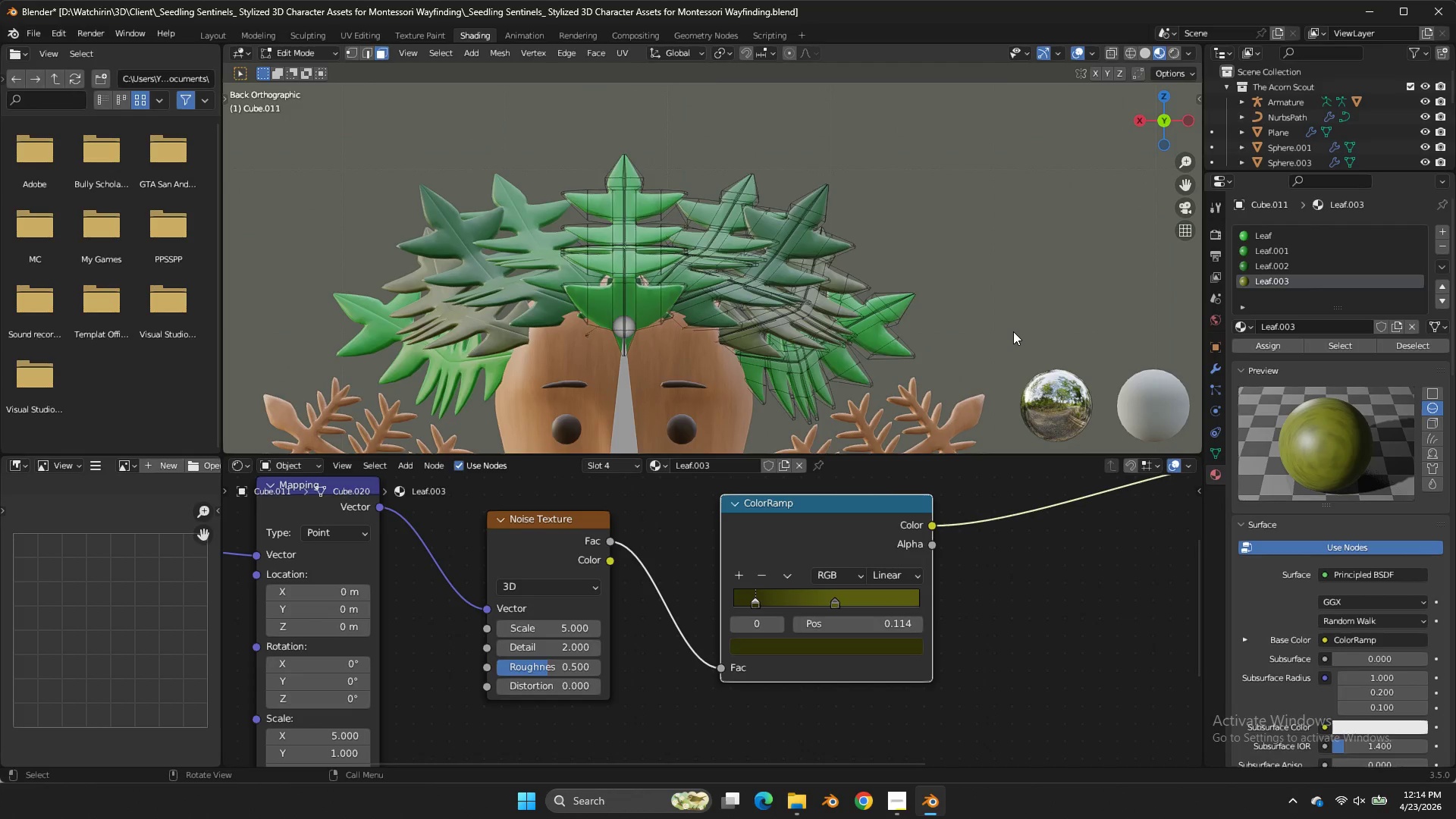 
key(Tab)
 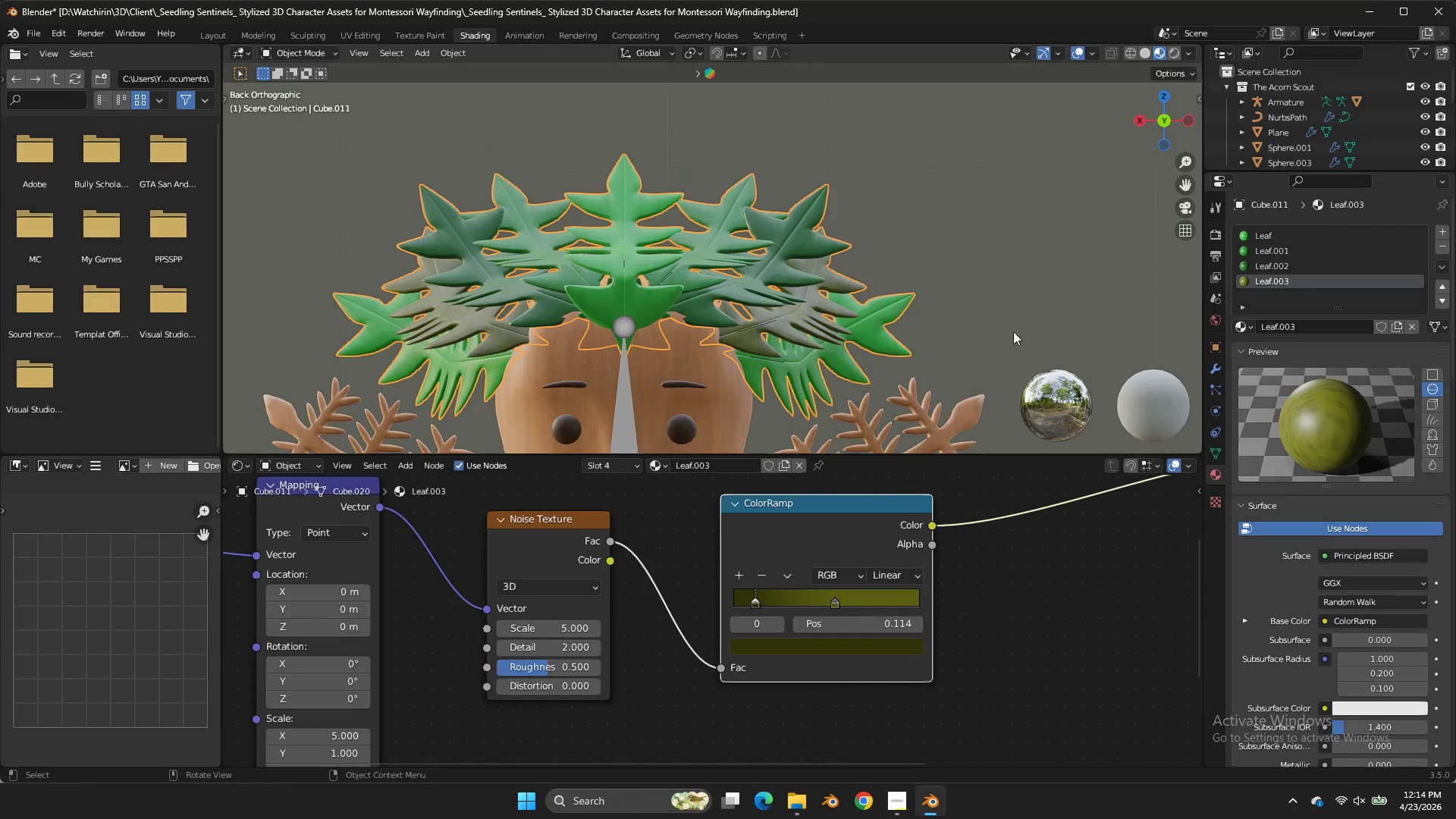 
key(Tab)
 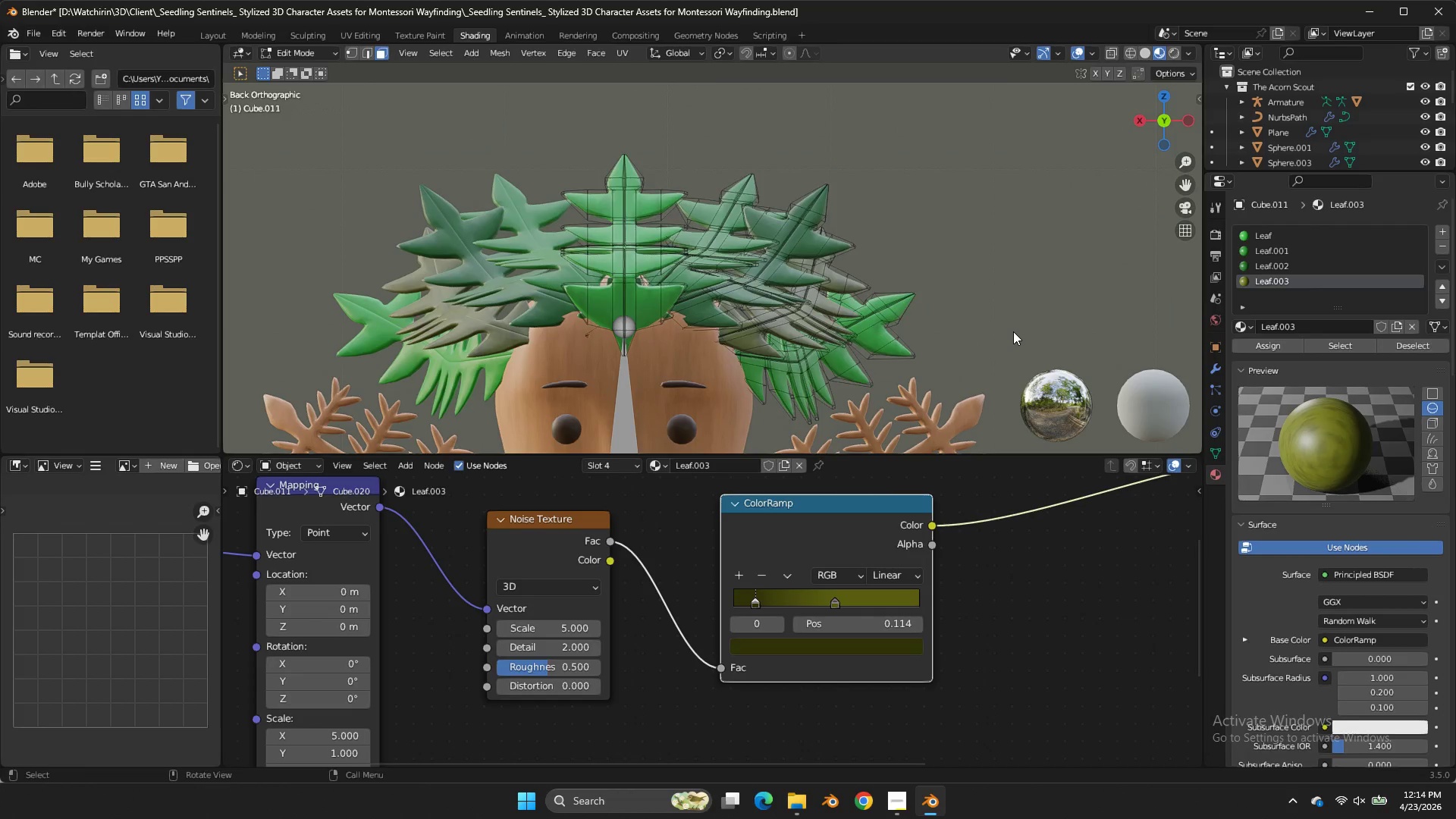 
key(Tab)
 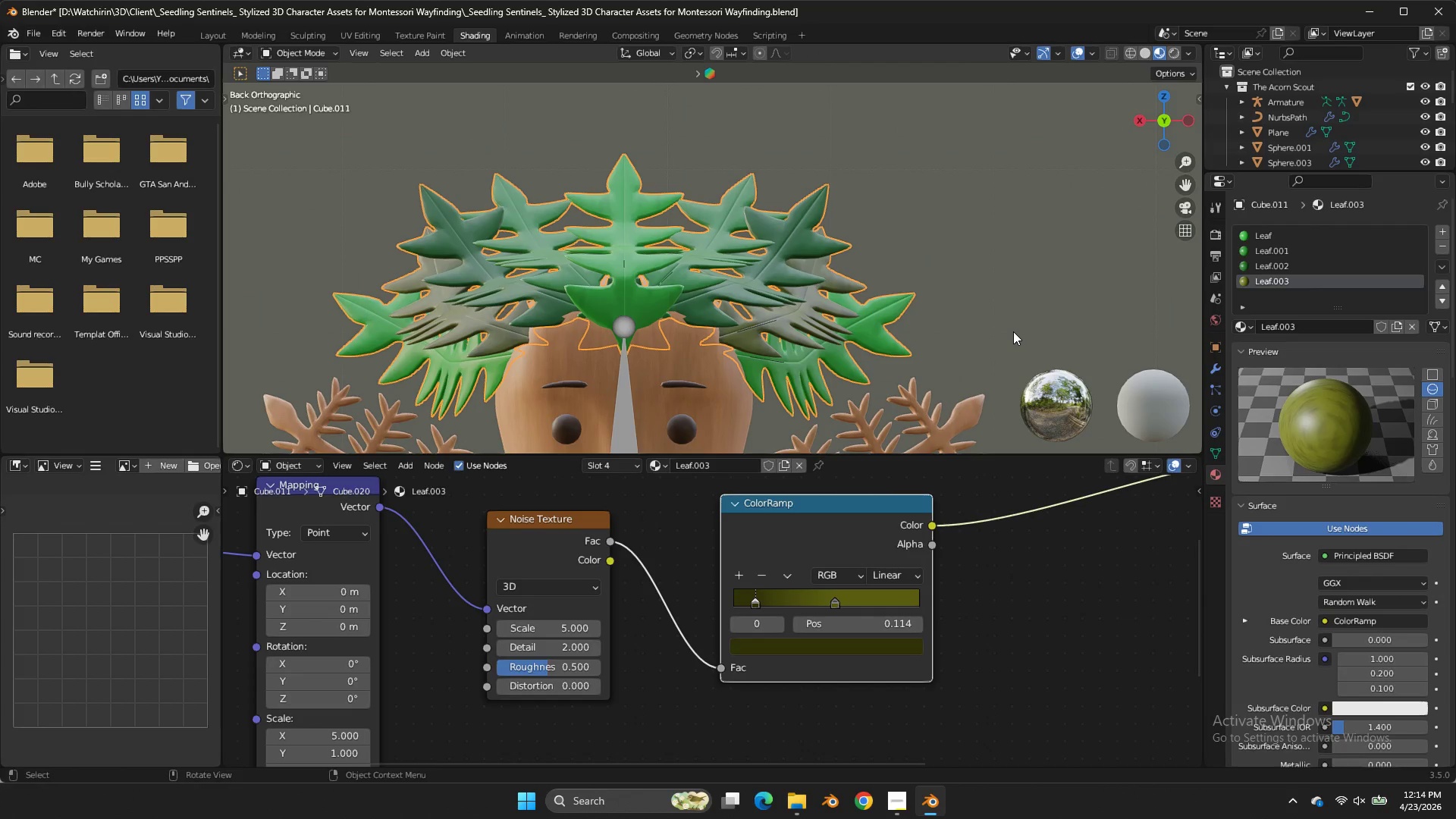 
key(Control+S)
 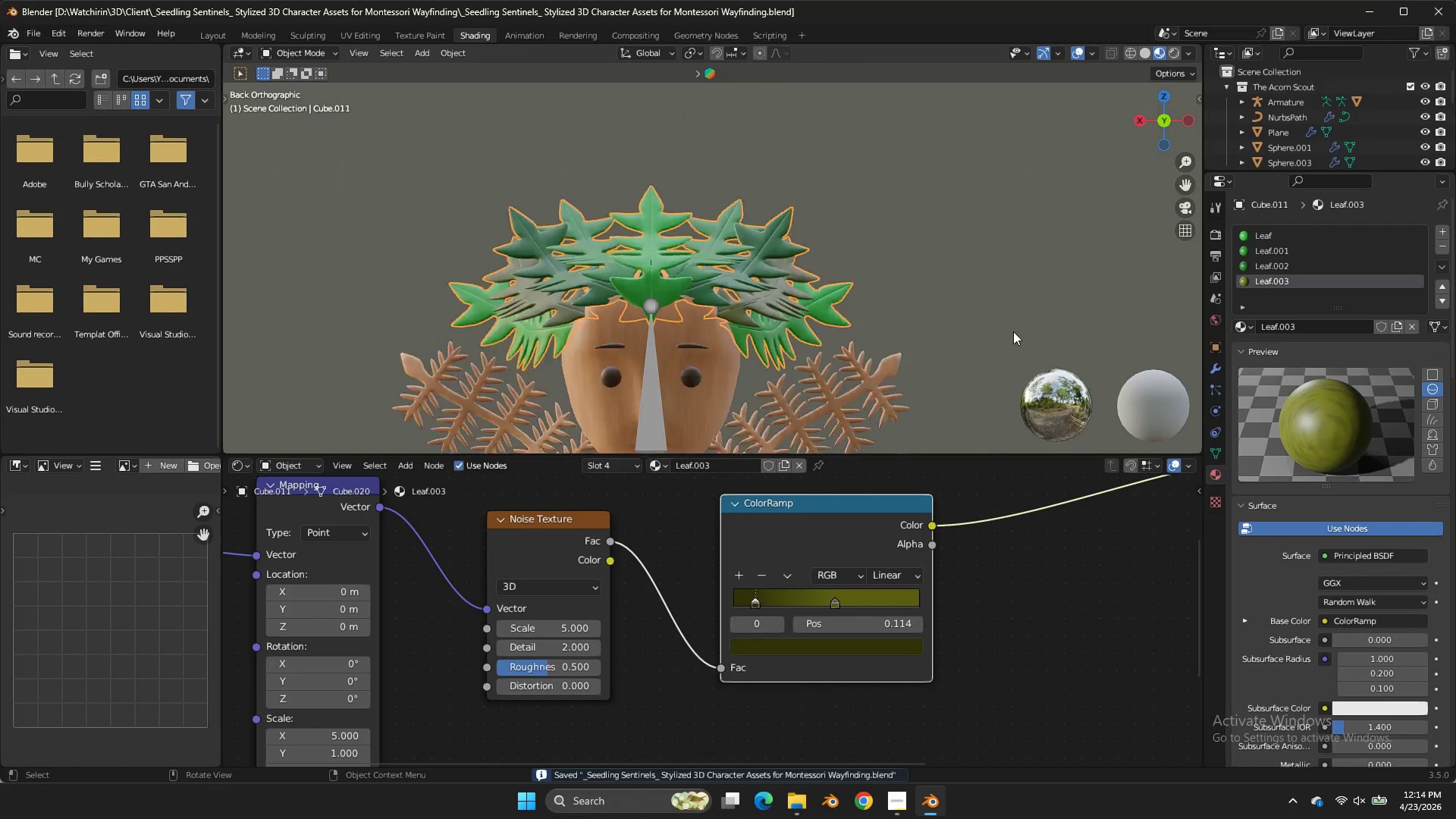 
scroll: coordinate [1013, 331], scroll_direction: down, amount: 5.0
 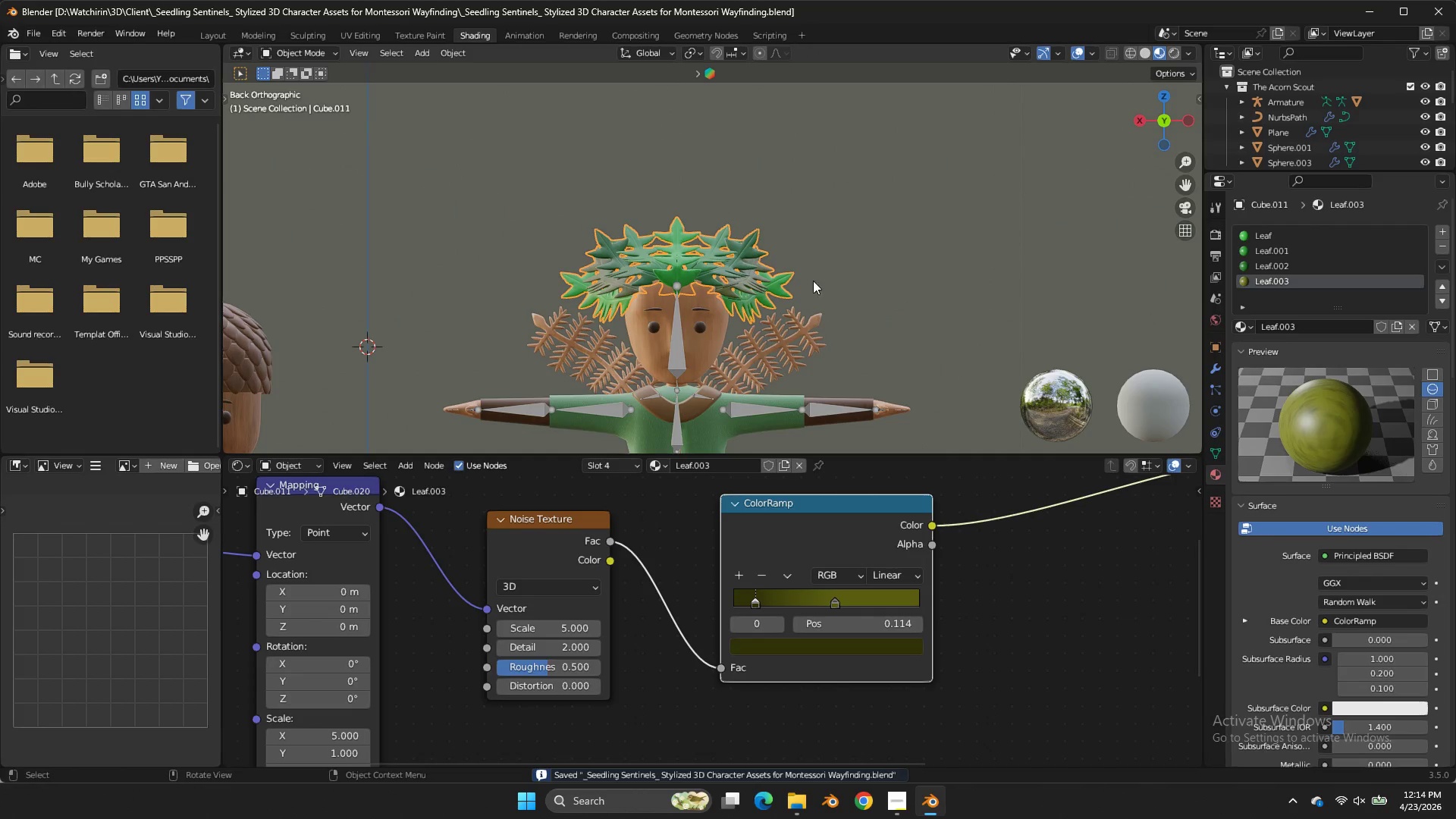 
left_click([811, 281])
 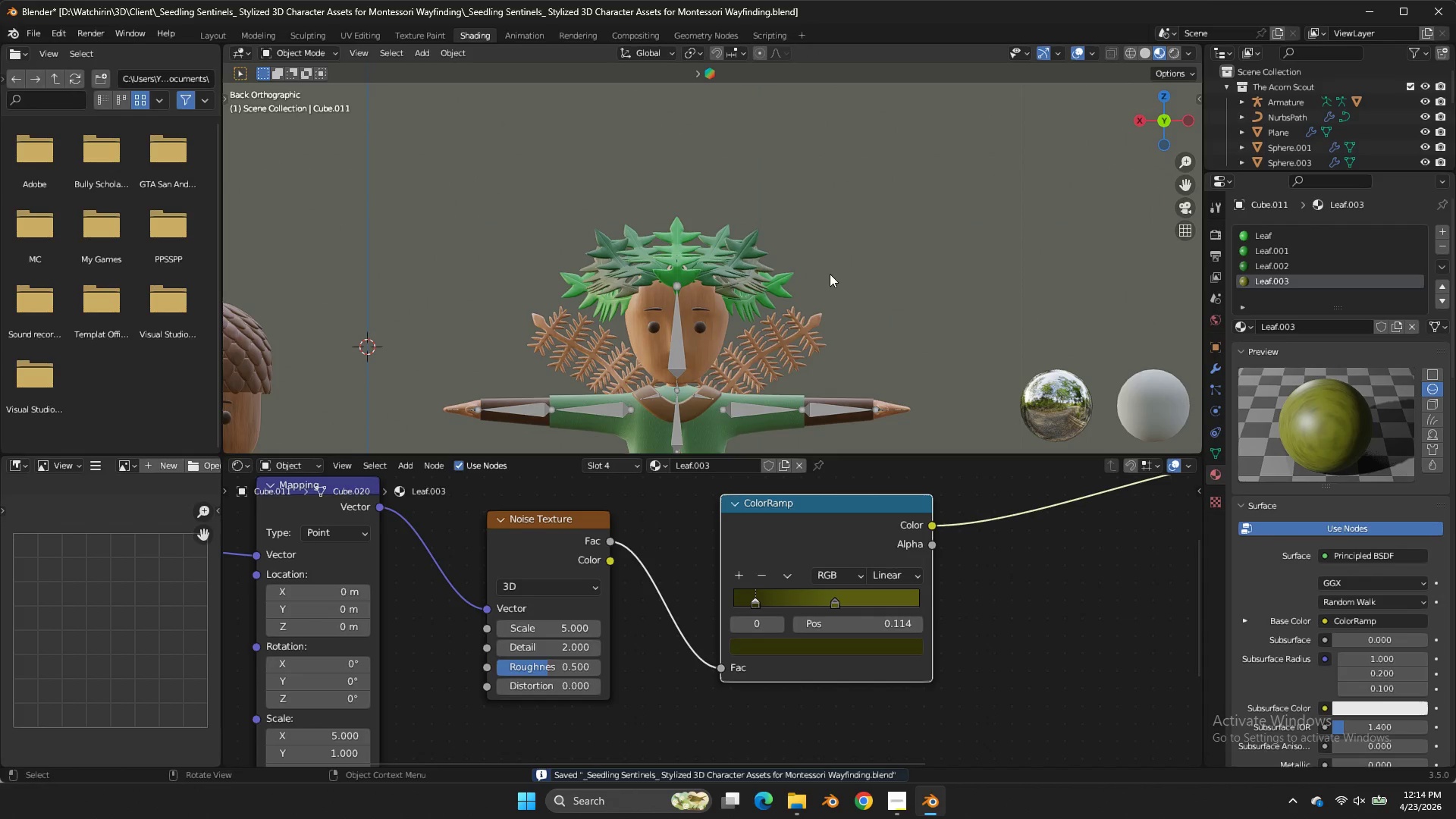 
key(Control+S)
 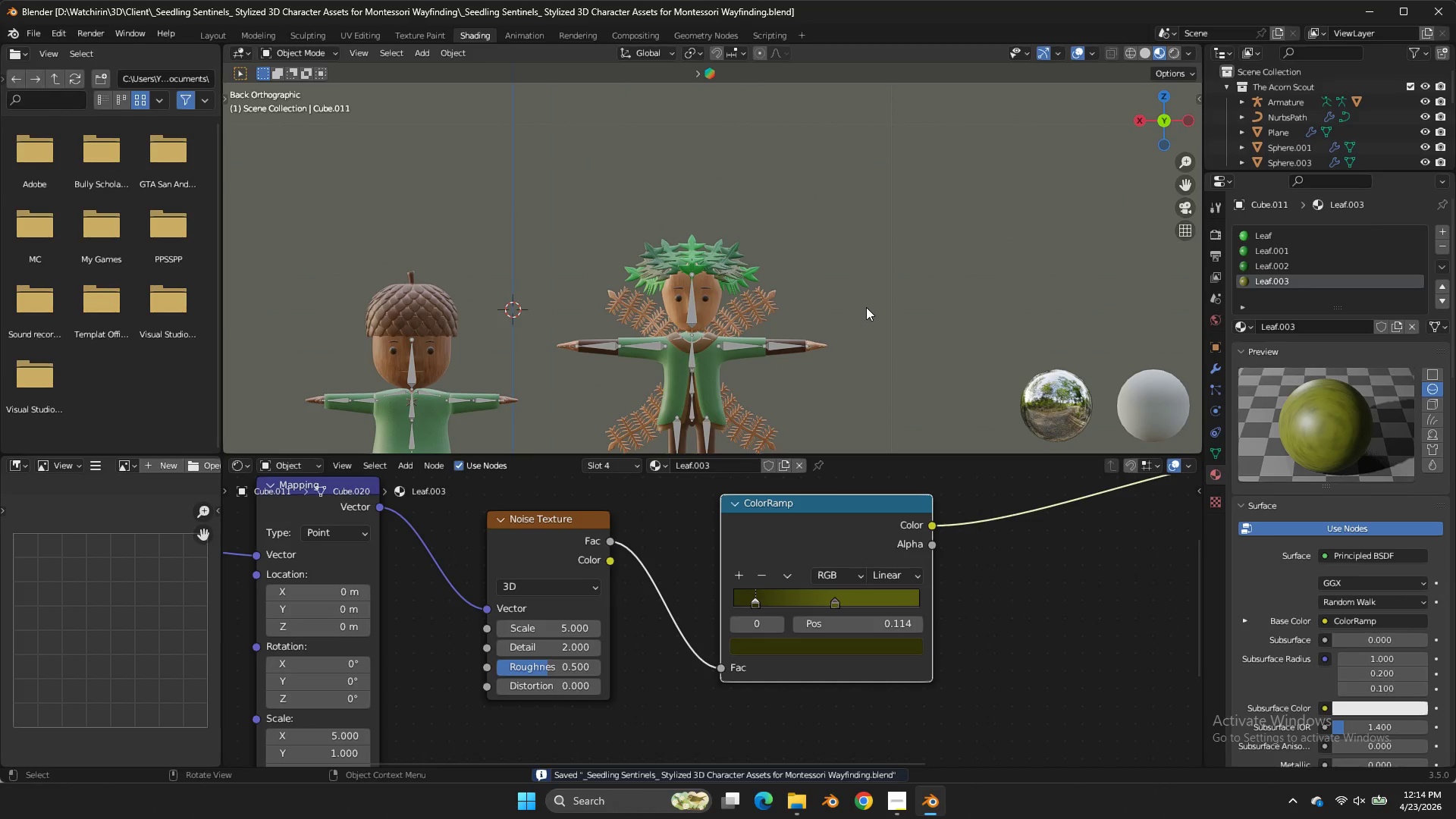 
scroll: coordinate [831, 272], scroll_direction: down, amount: 3.0
 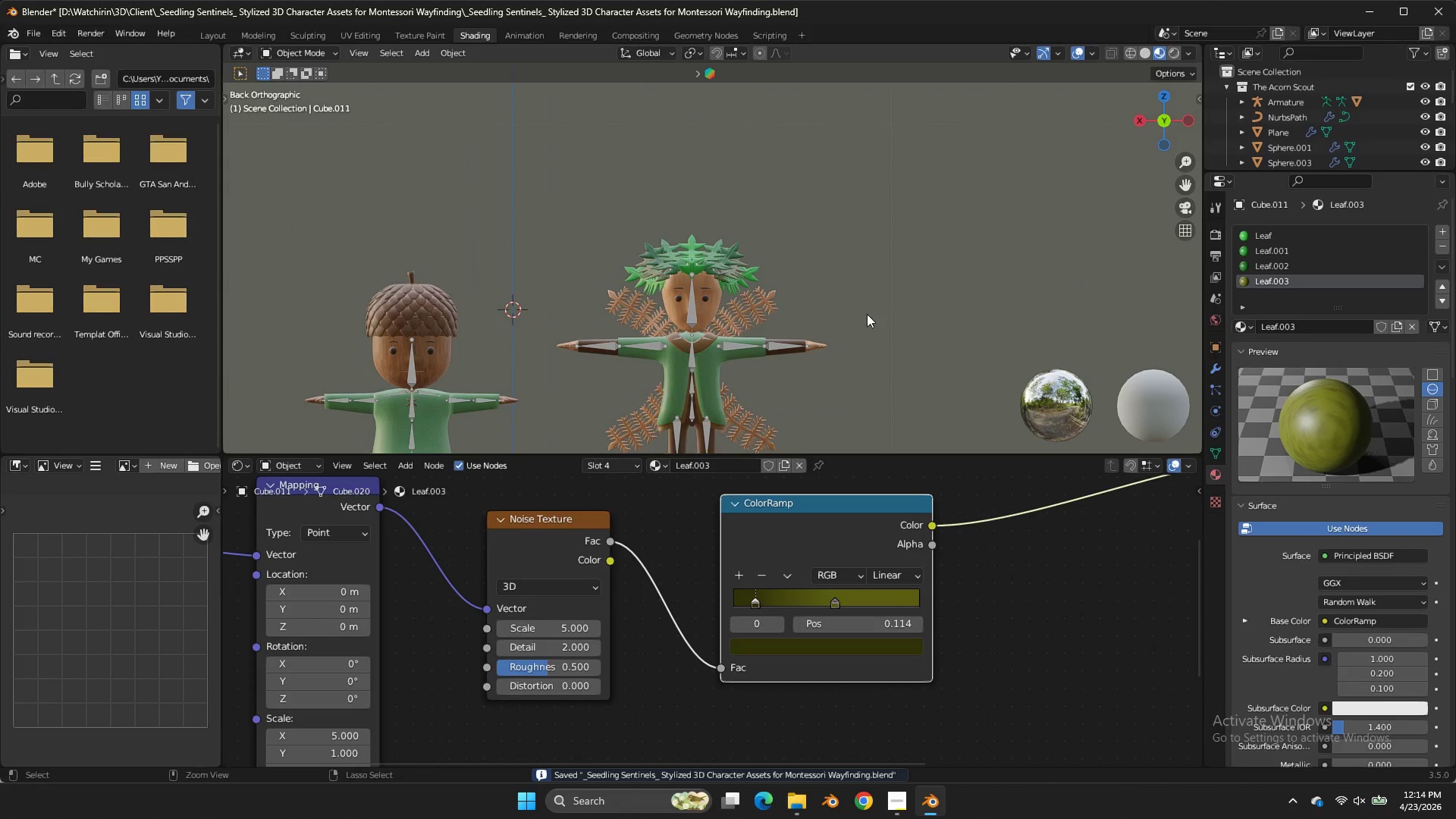 
key(Z)
 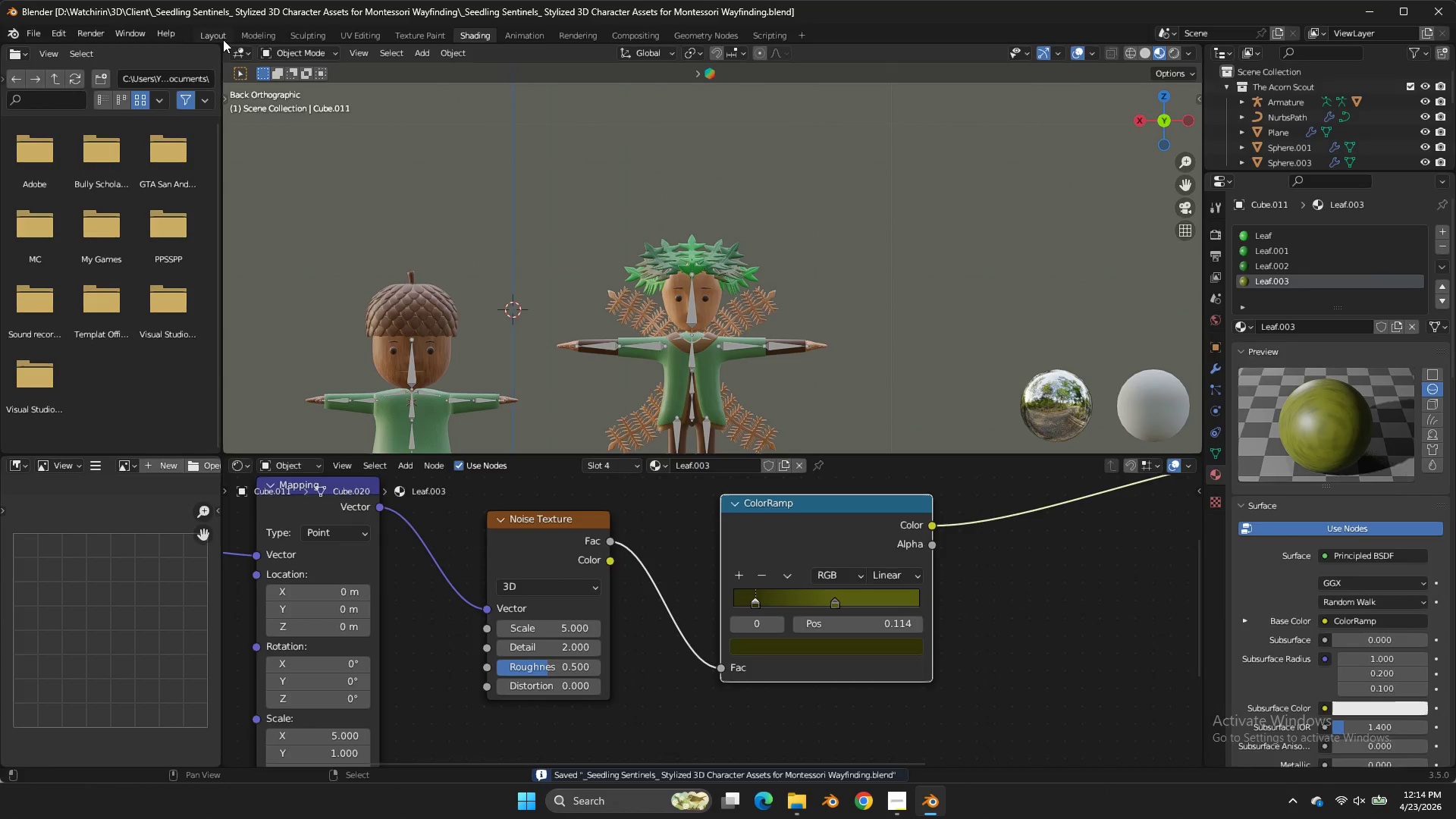 
double_click([223, 39])
 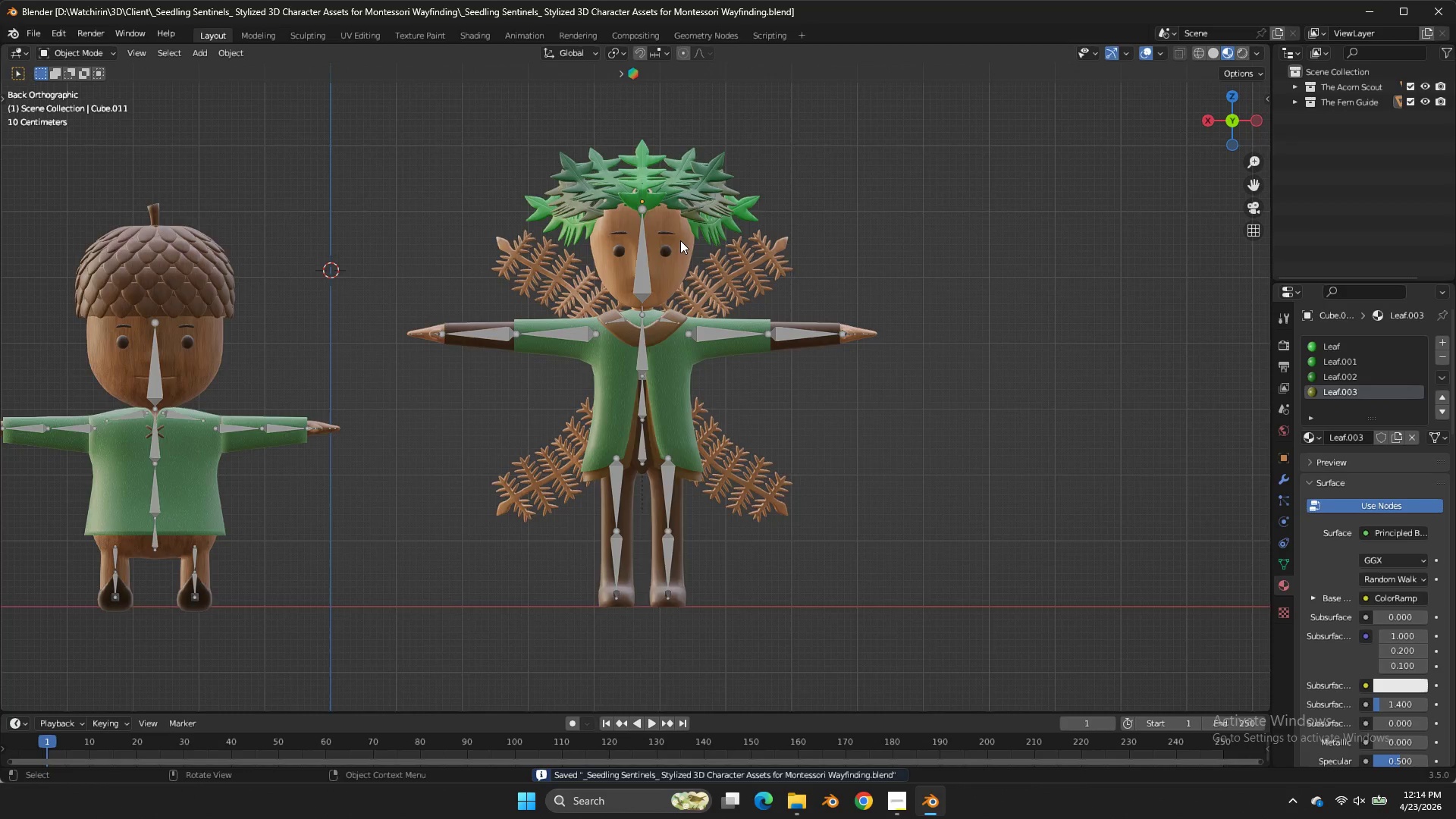 
scroll: coordinate [680, 240], scroll_direction: down, amount: 3.0
 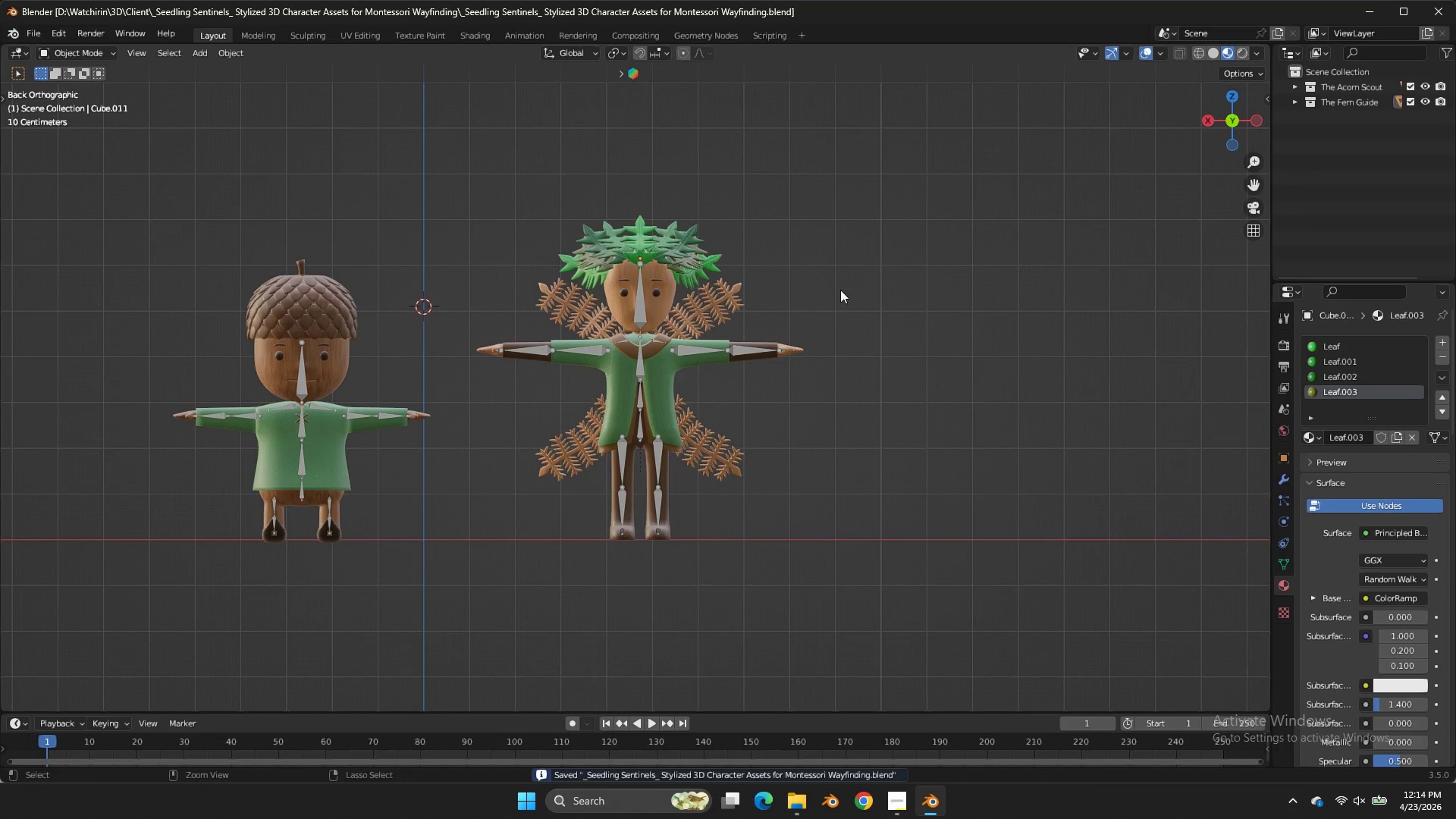 
key(Control+Tab)
 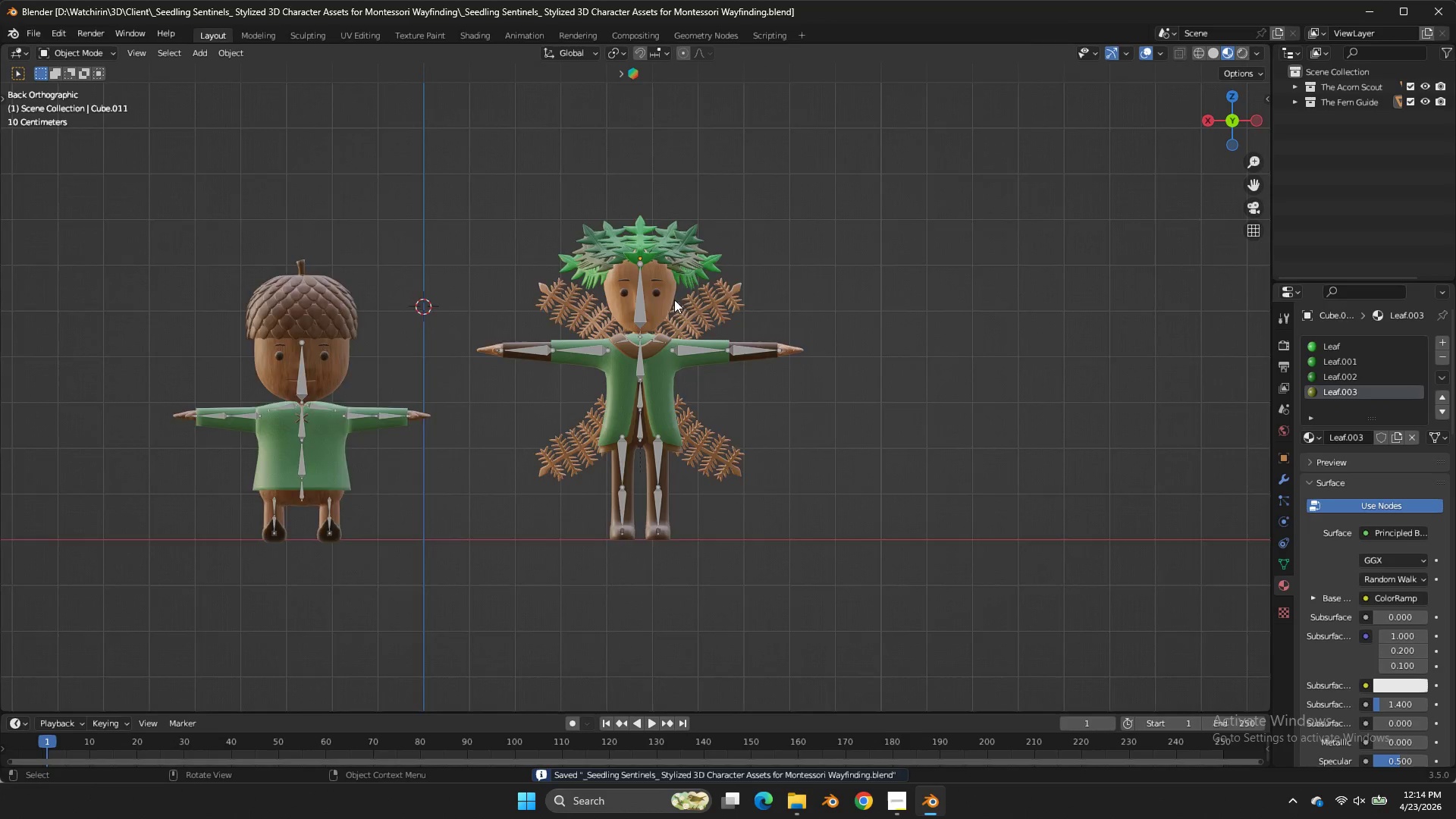 
hold_key(key=ControlLeft, duration=0.73)
 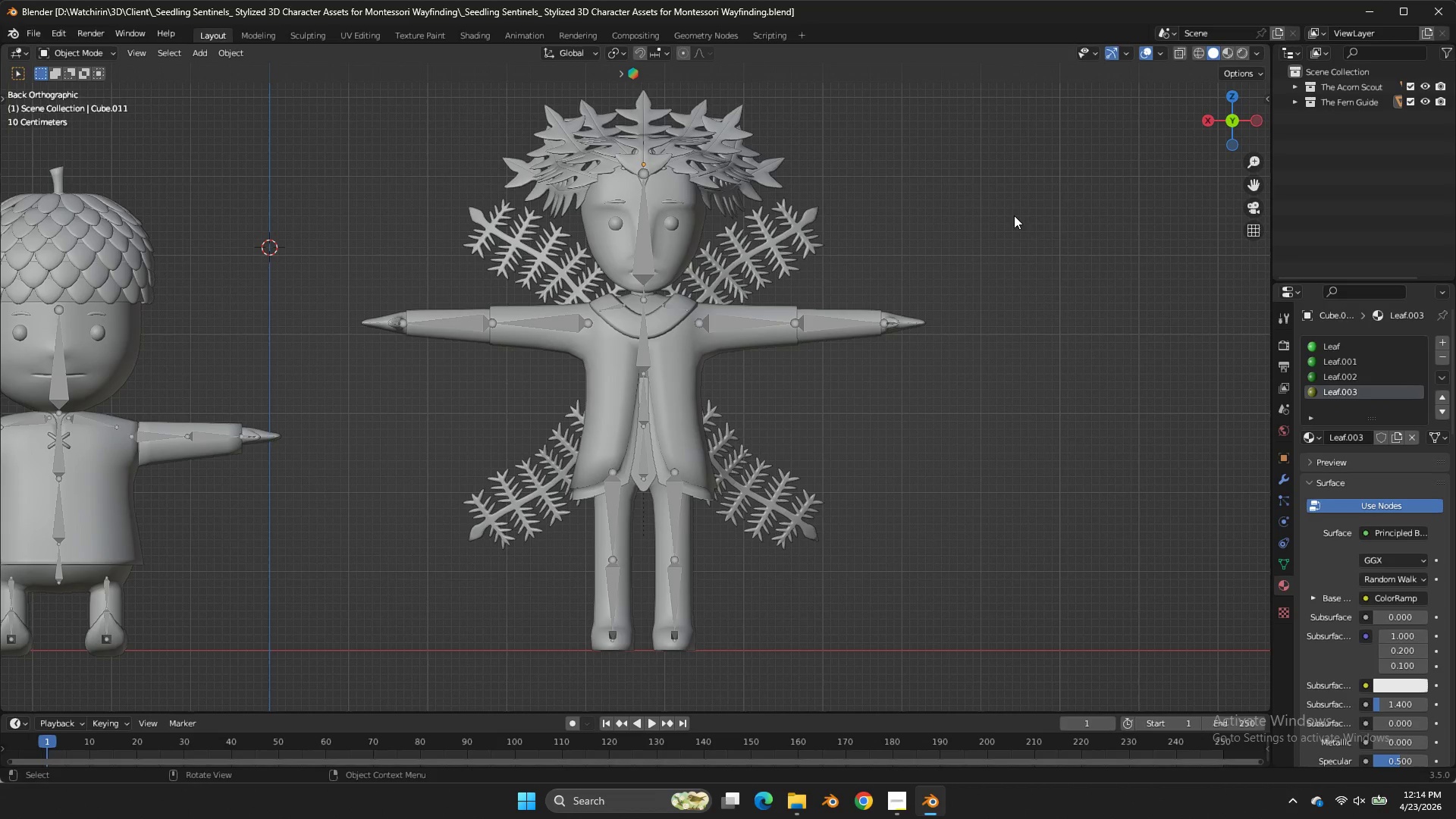 
hold_key(key=Tab, duration=0.48)
 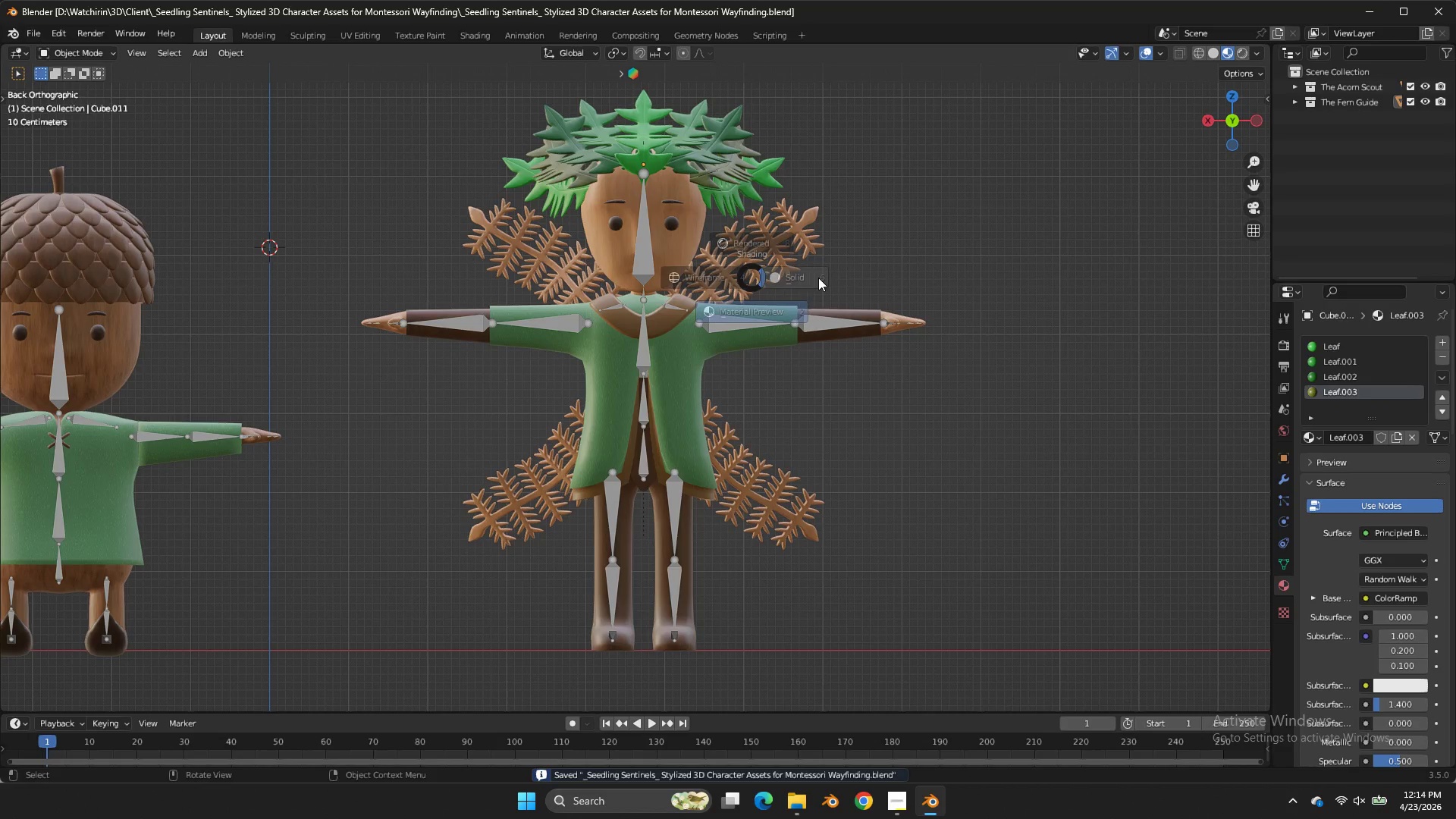 
scroll: coordinate [681, 295], scroll_direction: up, amount: 3.0
 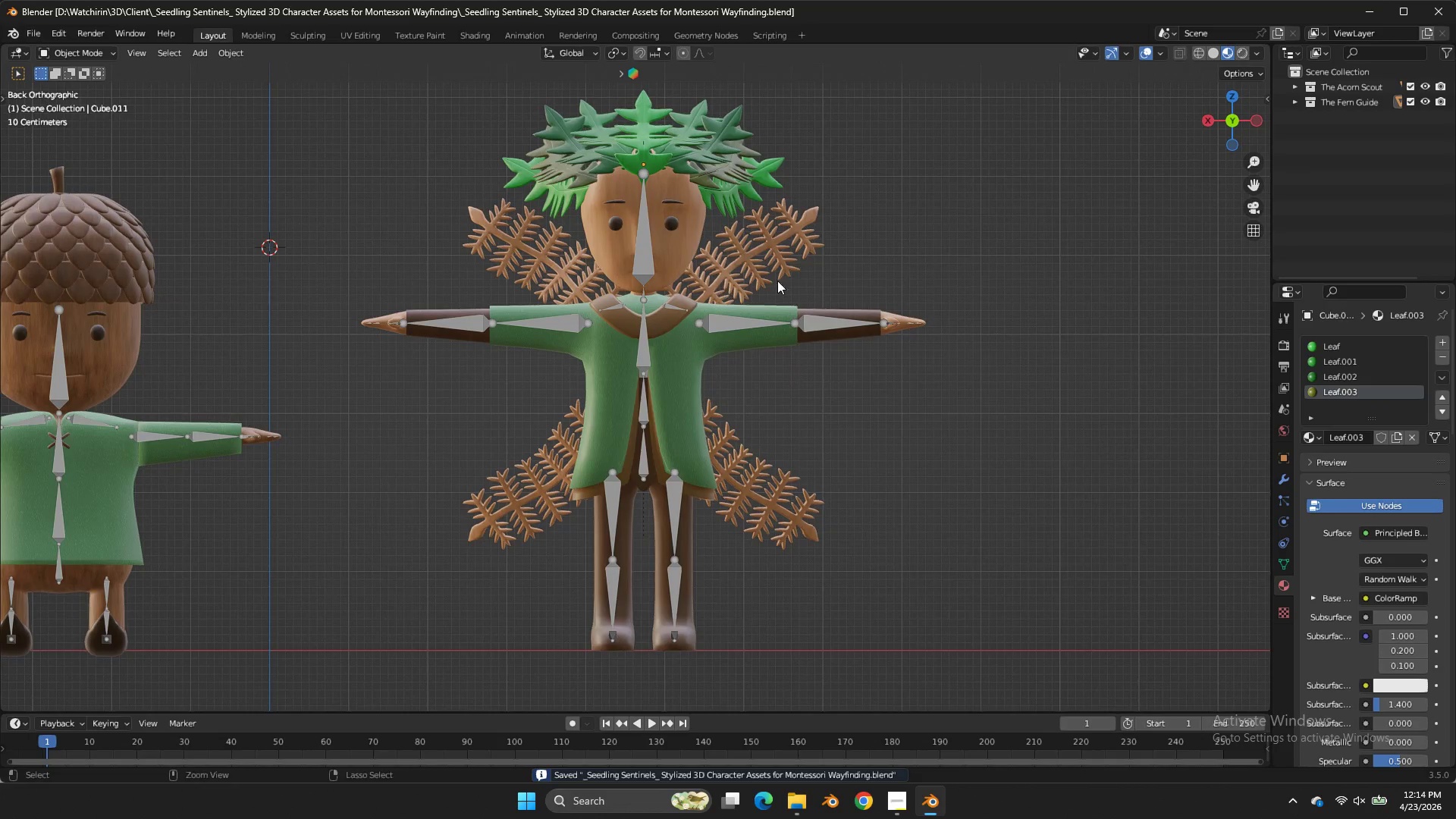 
type(zzzz)
 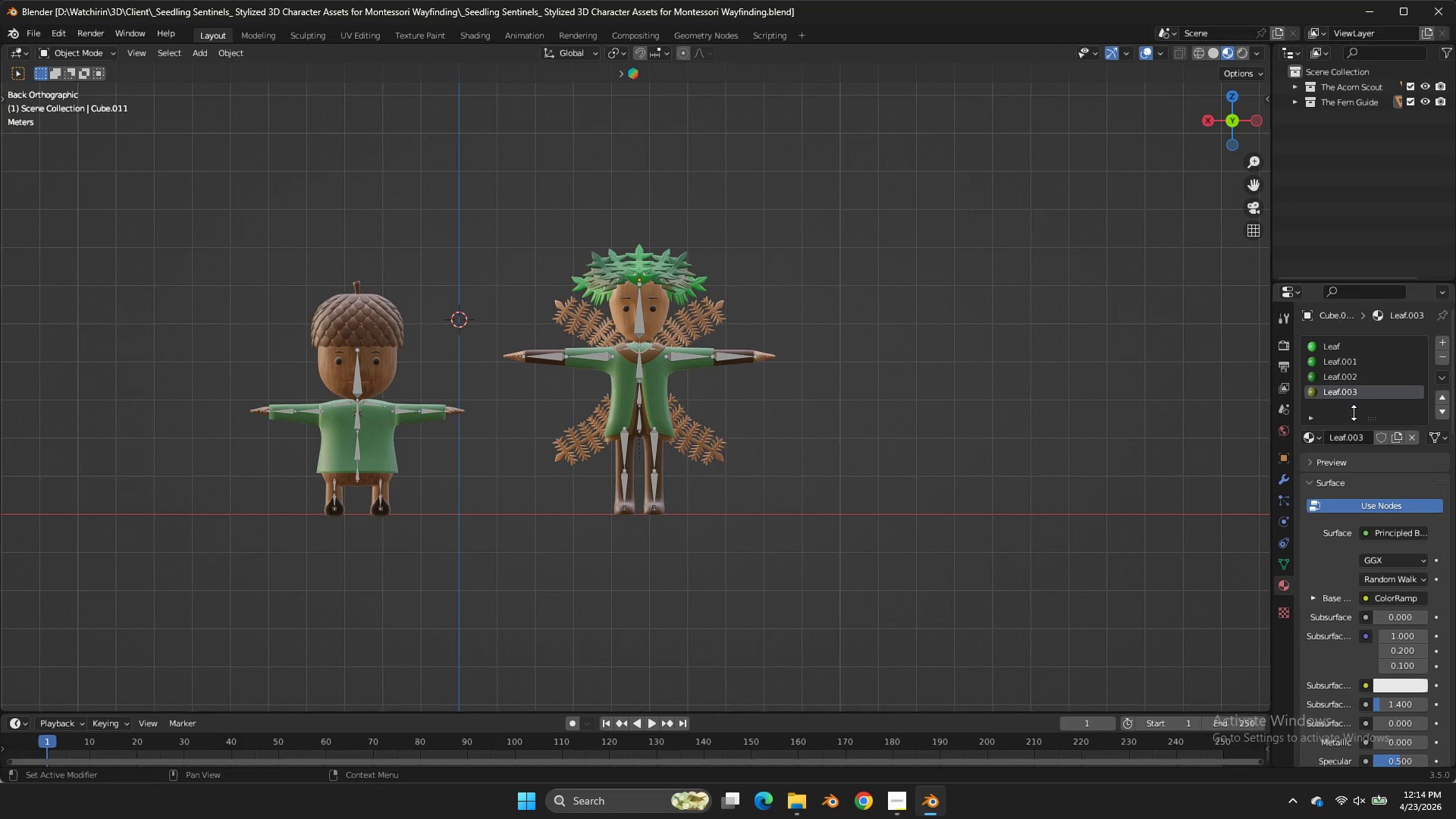 
scroll: coordinate [1025, 213], scroll_direction: down, amount: 4.0
 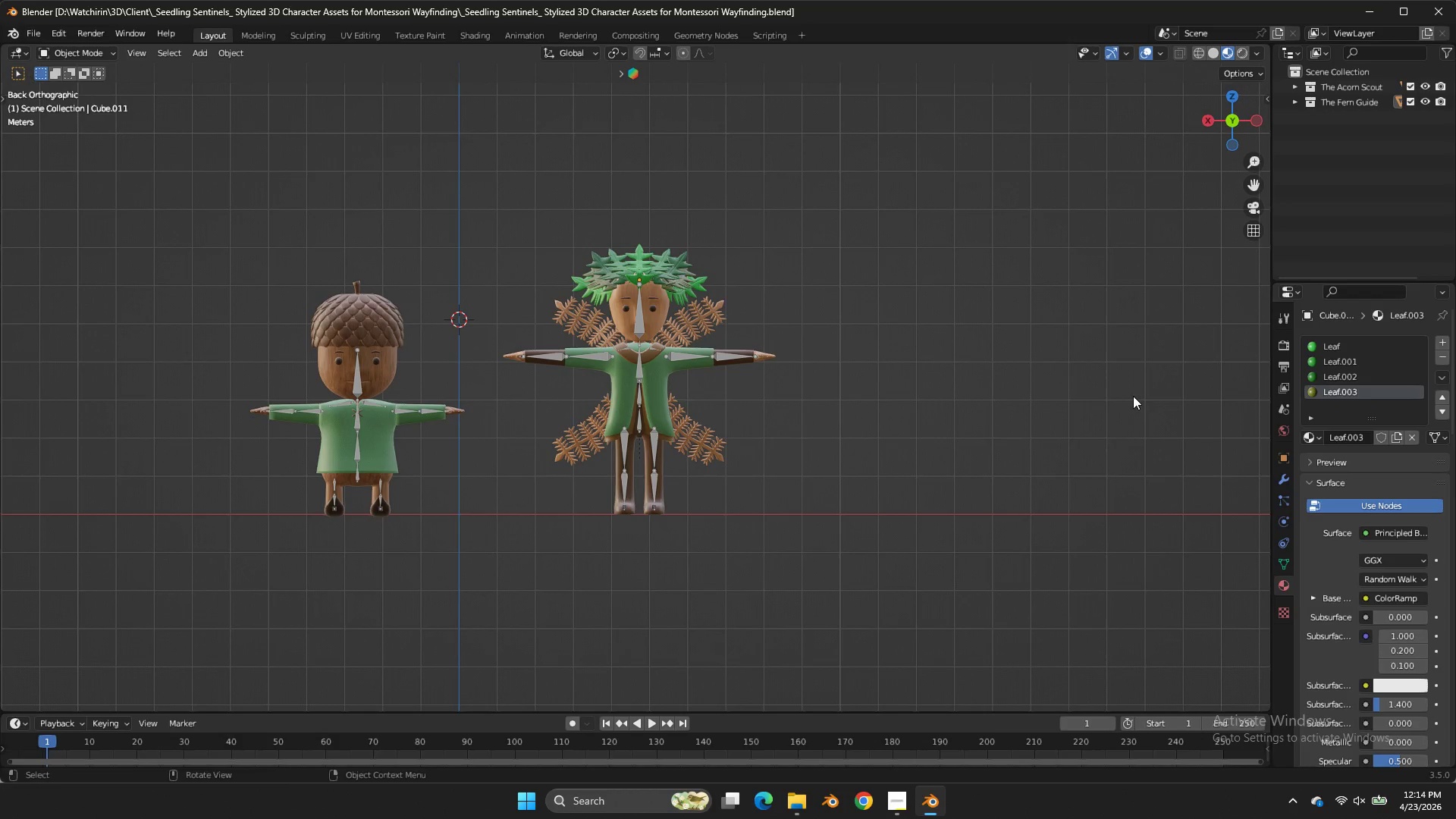 
key(Shift+ShiftLeft)
 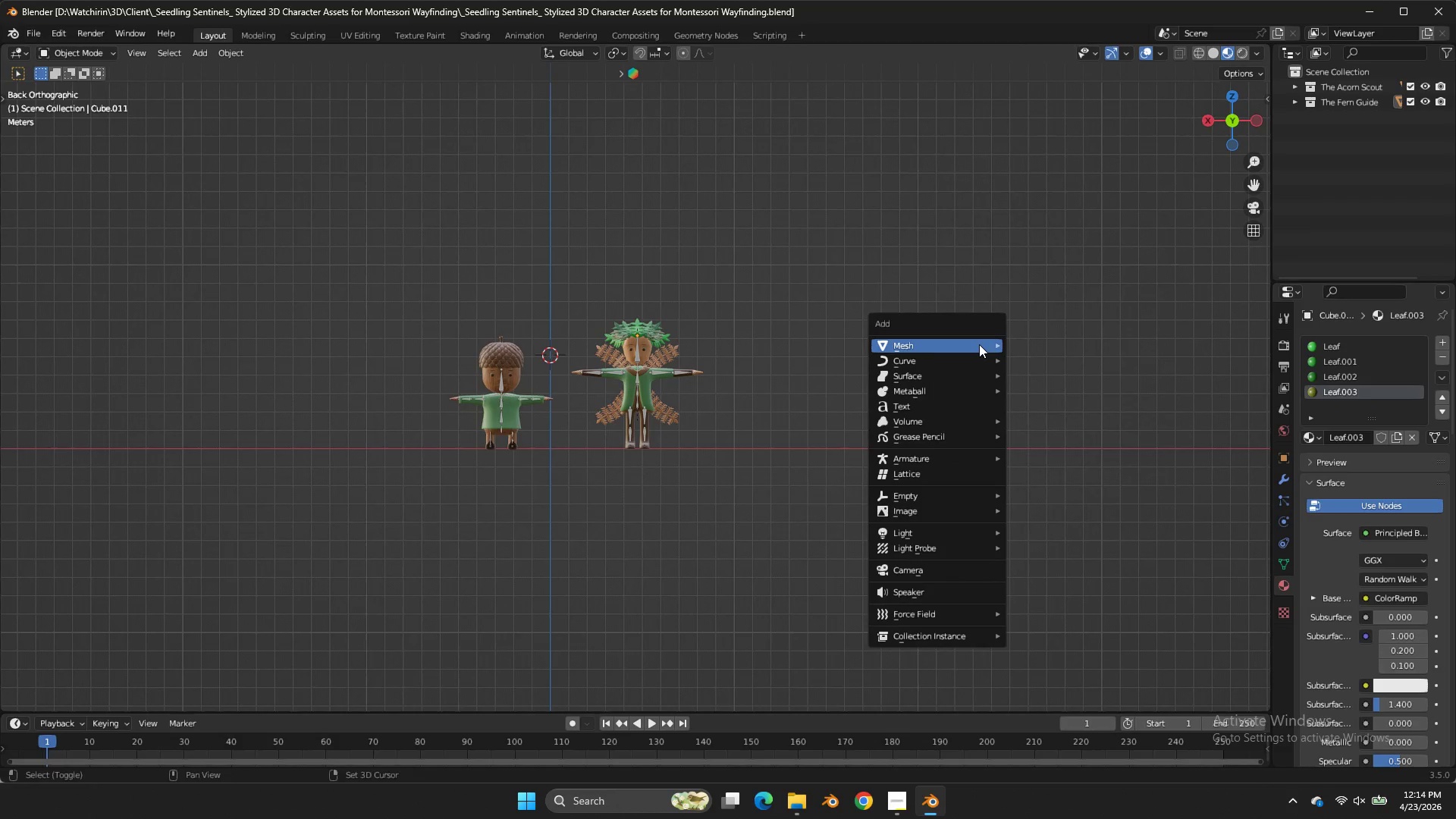 
key(Shift+A)
 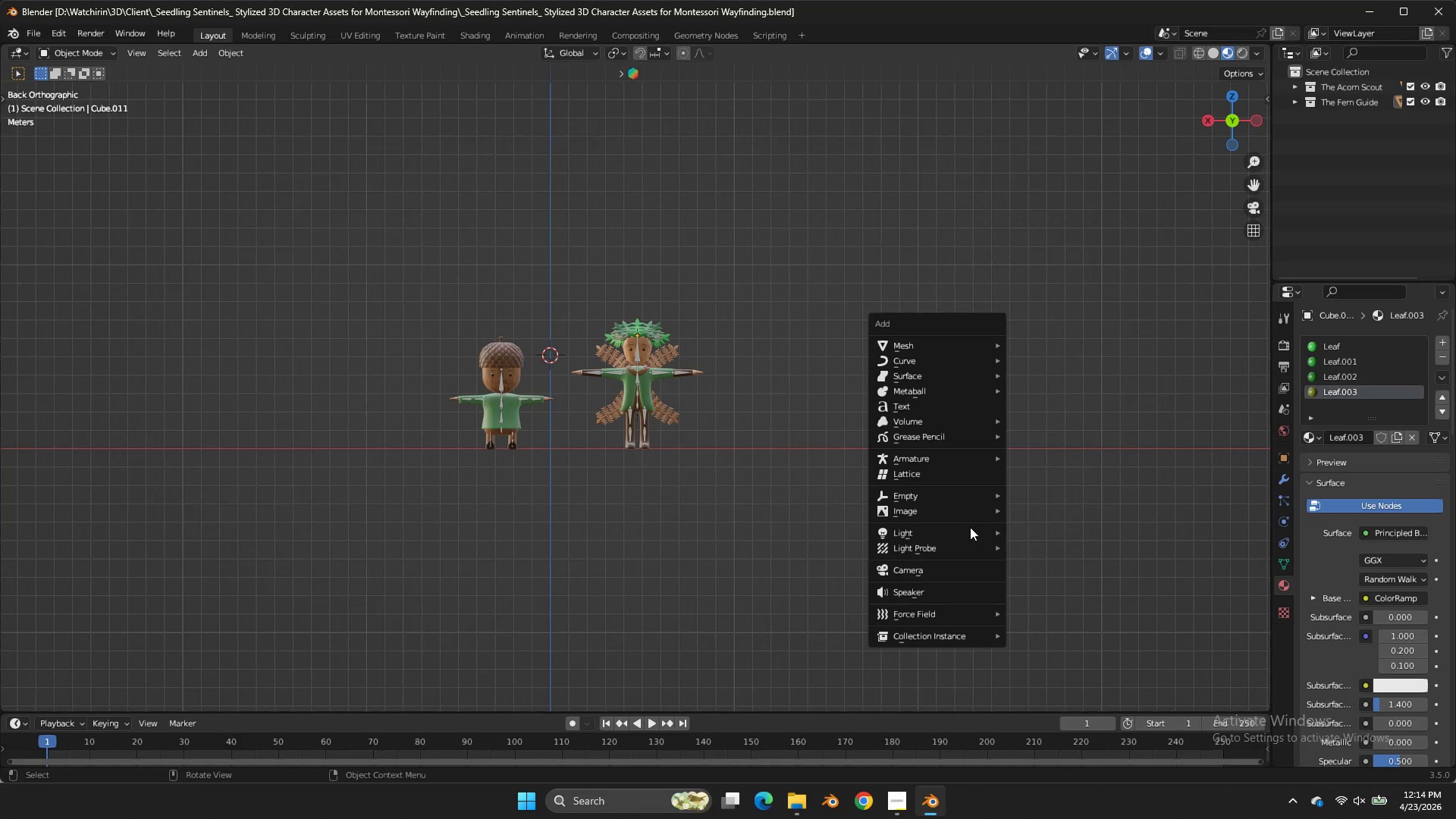 
scroll: coordinate [1066, 379], scroll_direction: down, amount: 4.0
 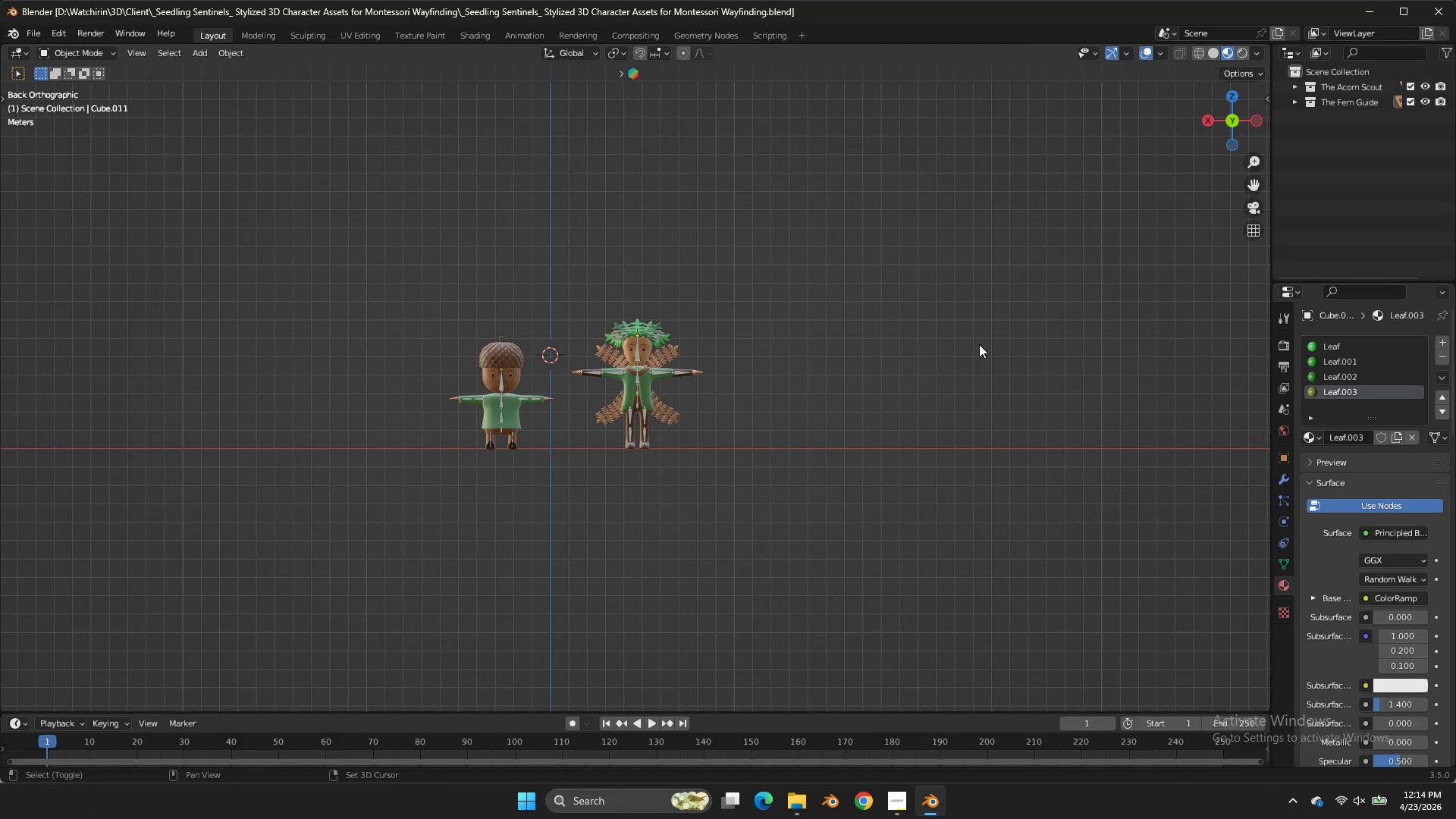 
left_click([968, 531])
 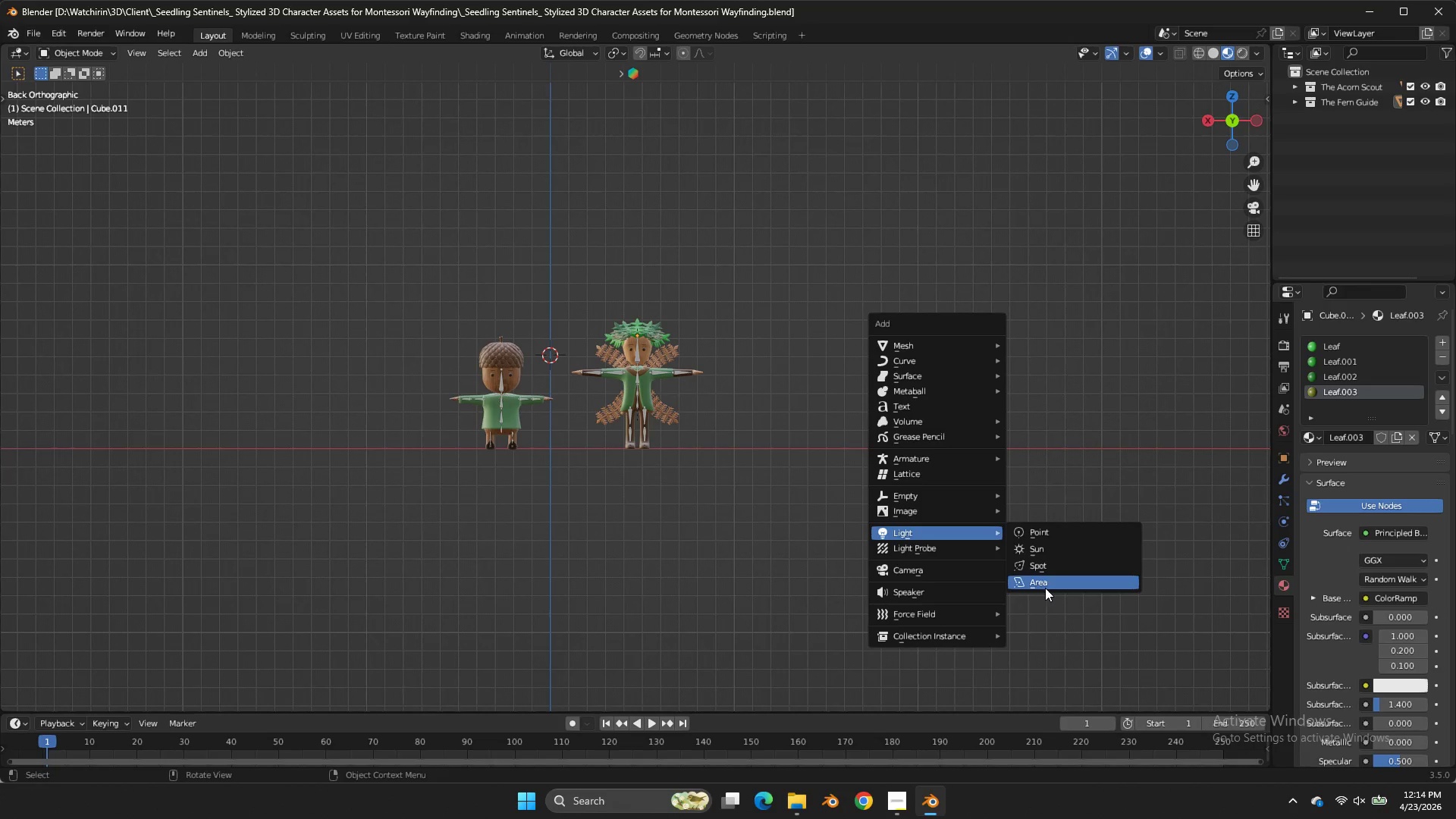 
left_click([1045, 588])
 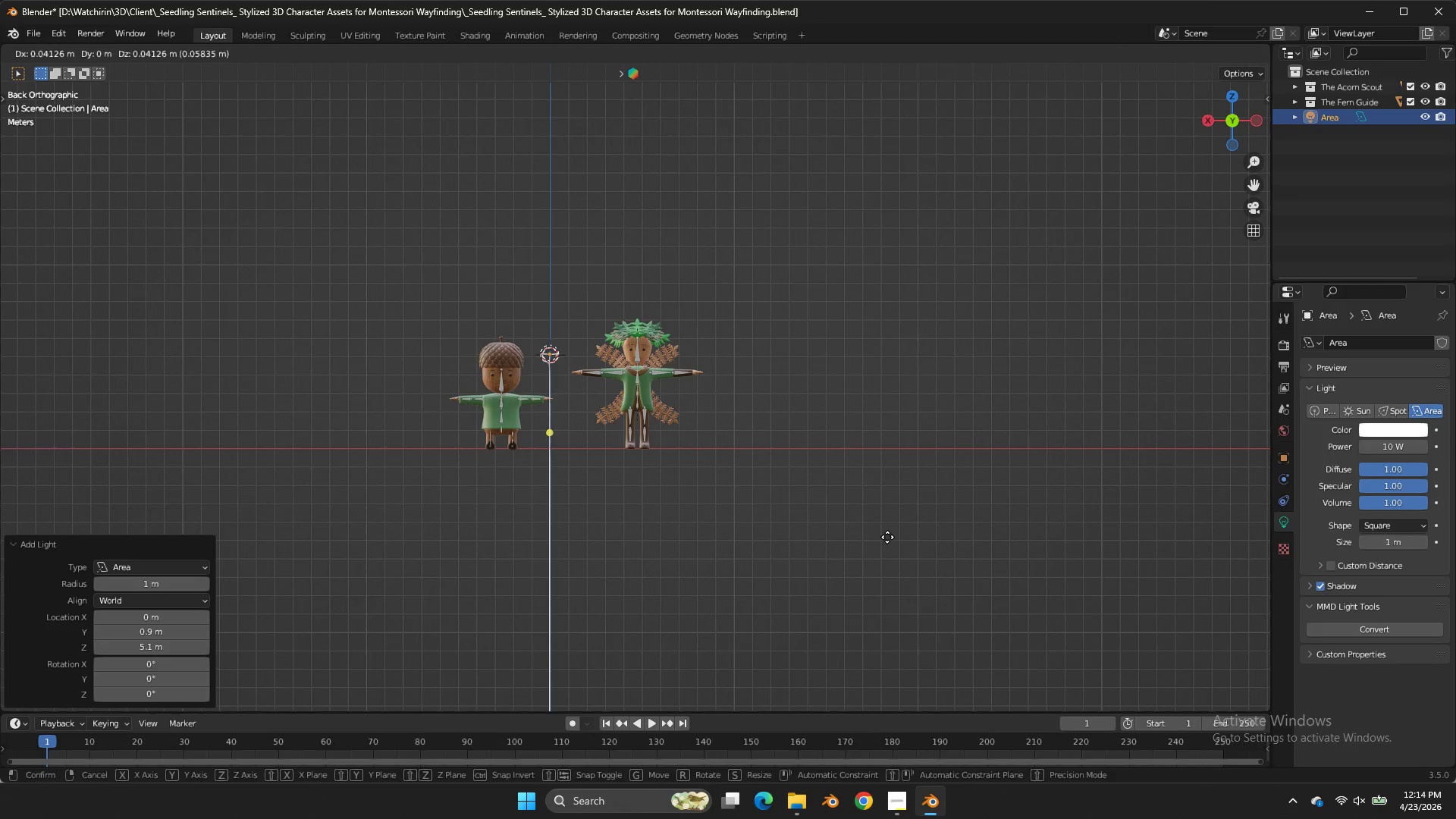 
type(gz)
 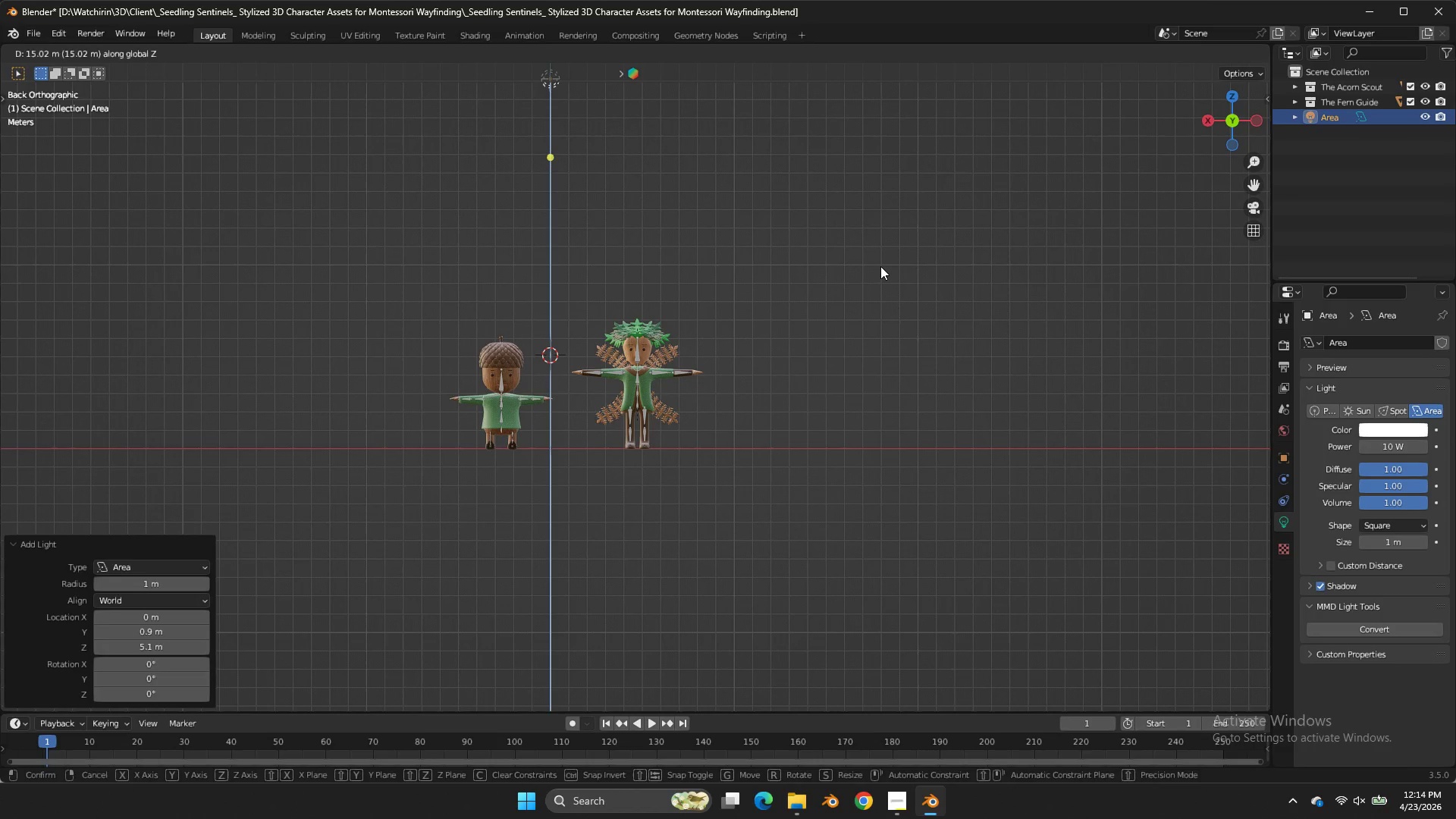 
left_click([880, 266])
 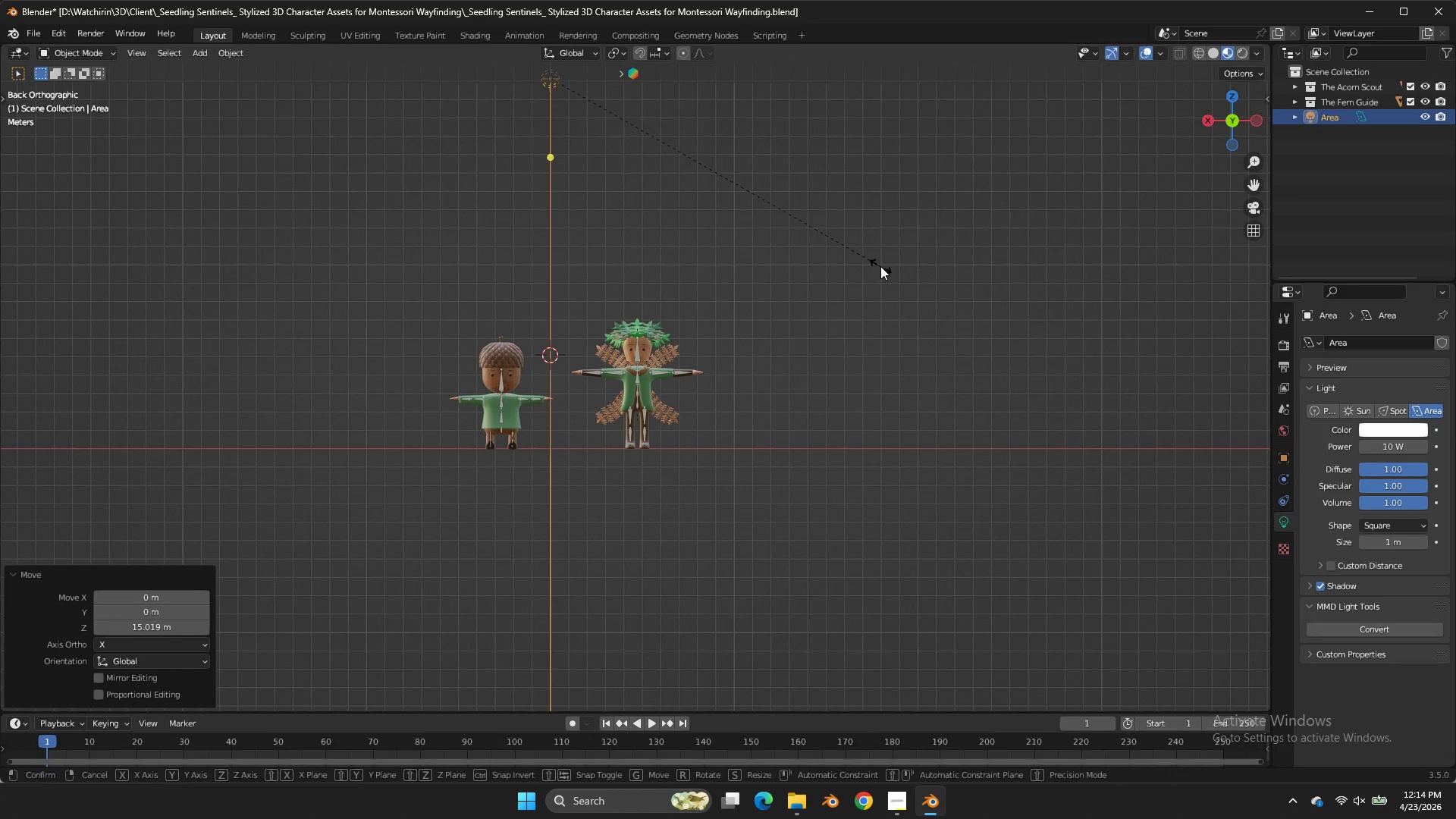 
key(S)
 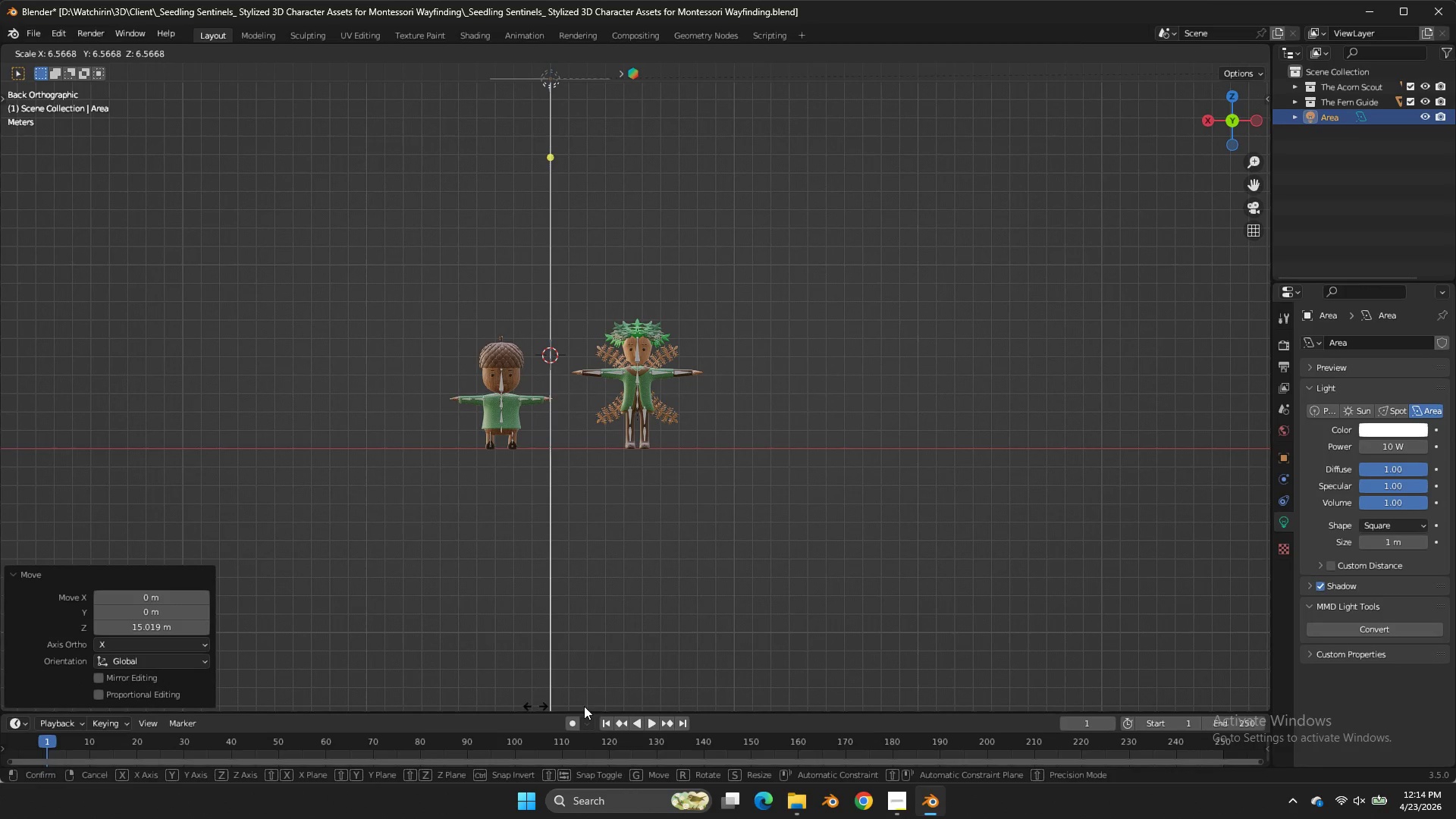 
left_click([591, 708])
 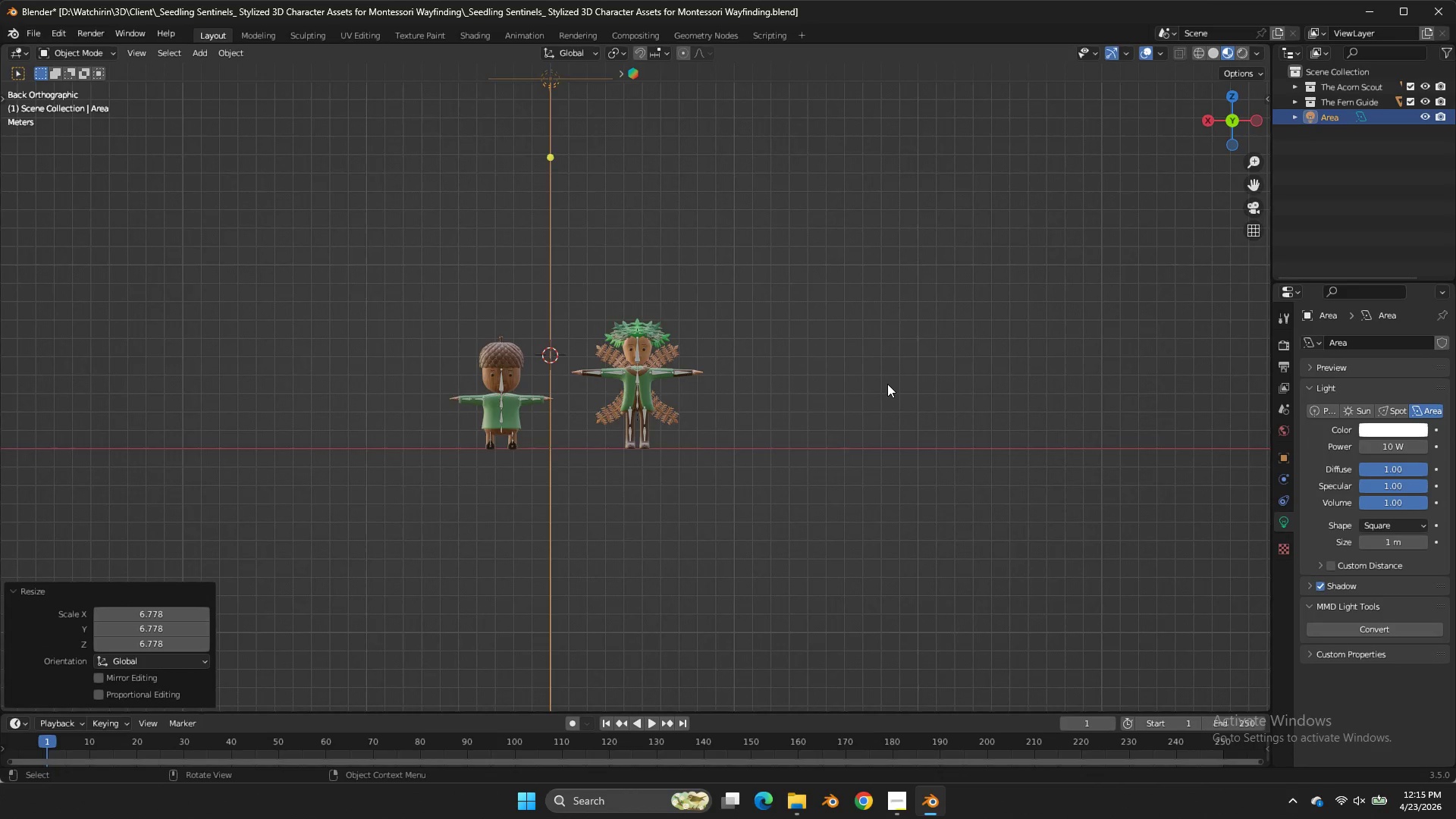 
scroll: coordinate [887, 384], scroll_direction: down, amount: 3.0
 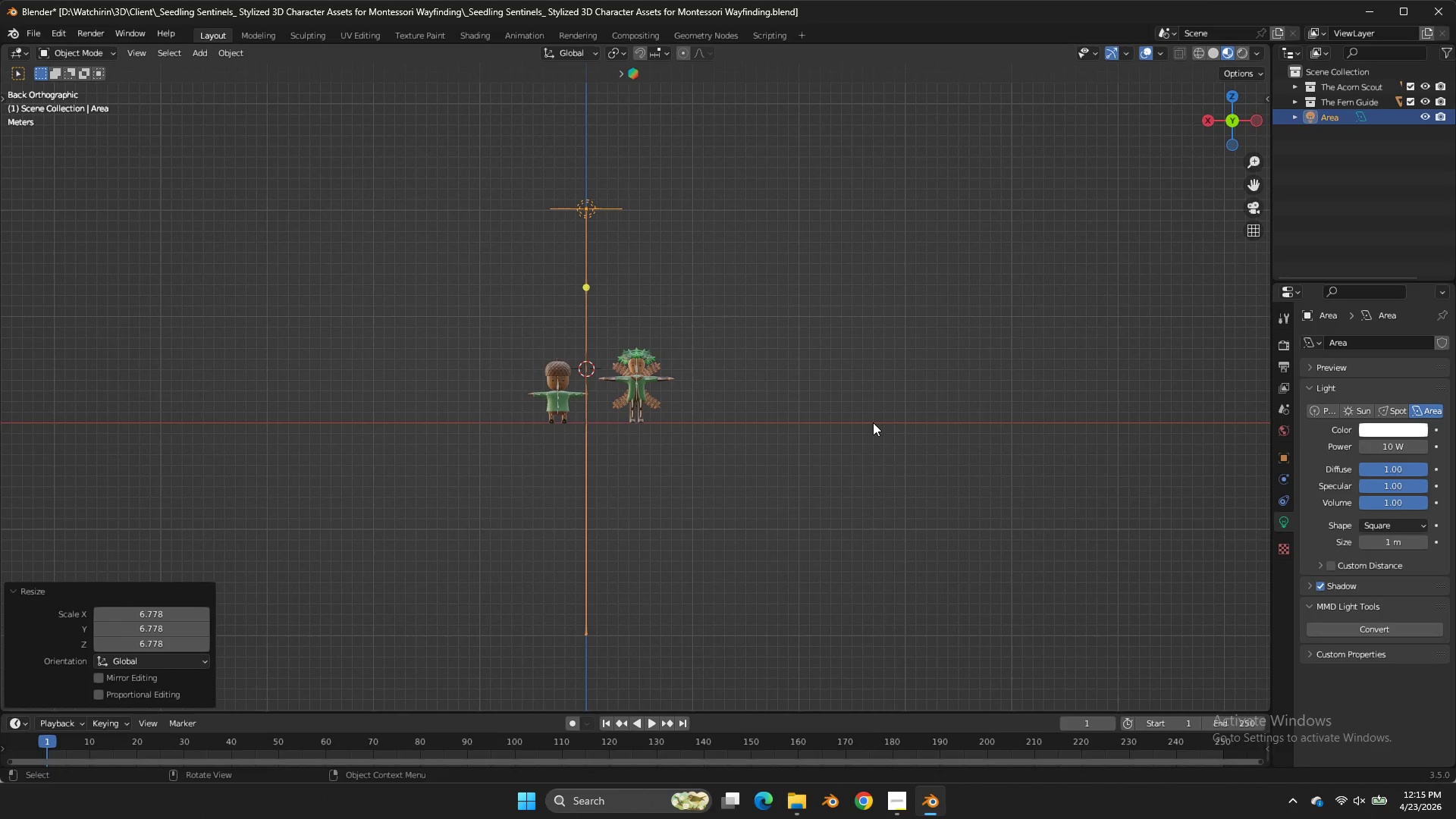 
key(Z)
 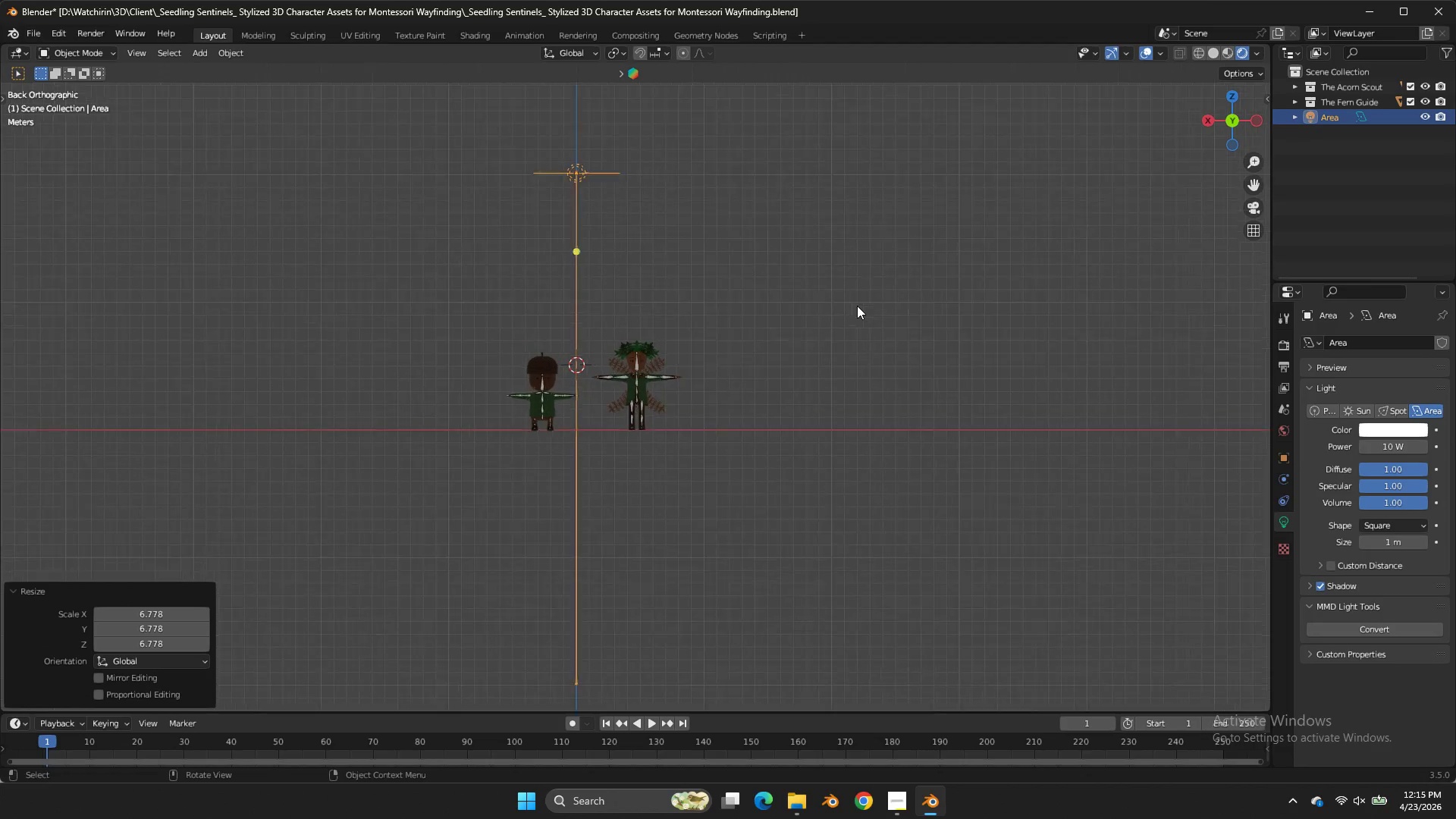 
scroll: coordinate [857, 306], scroll_direction: up, amount: 3.0
 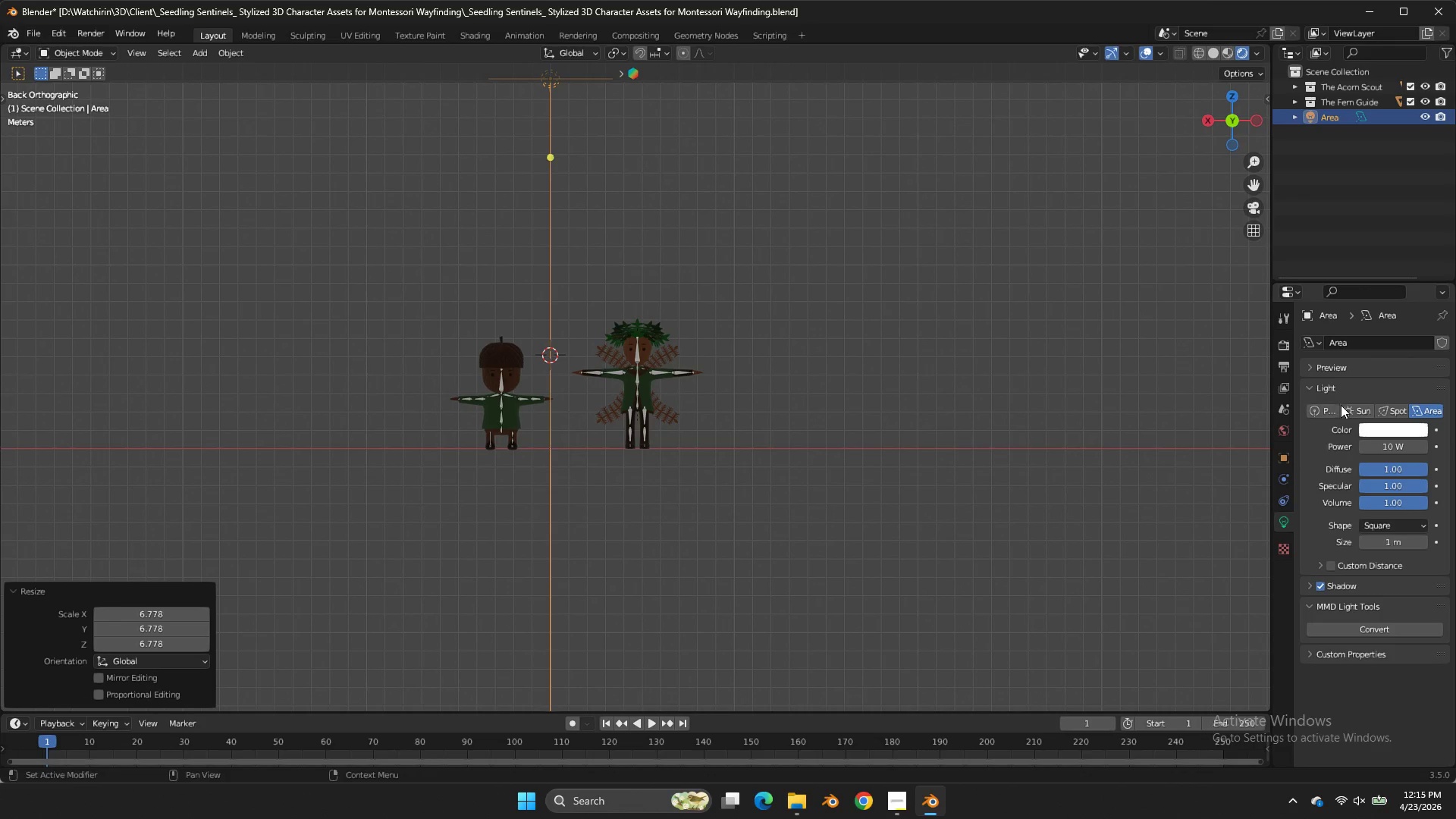 
double_click([1351, 405])
 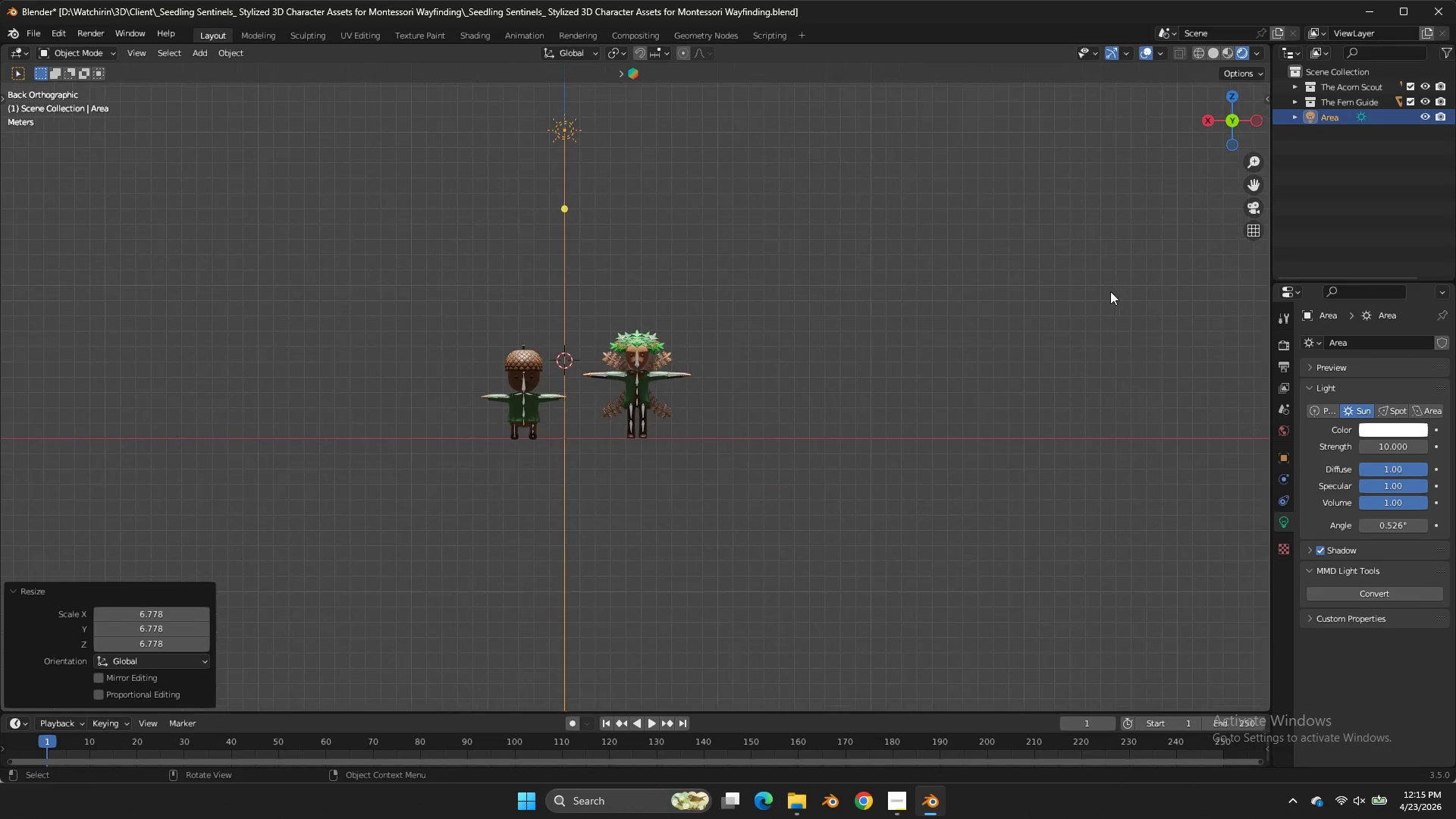 
scroll: coordinate [1111, 293], scroll_direction: down, amount: 1.0
 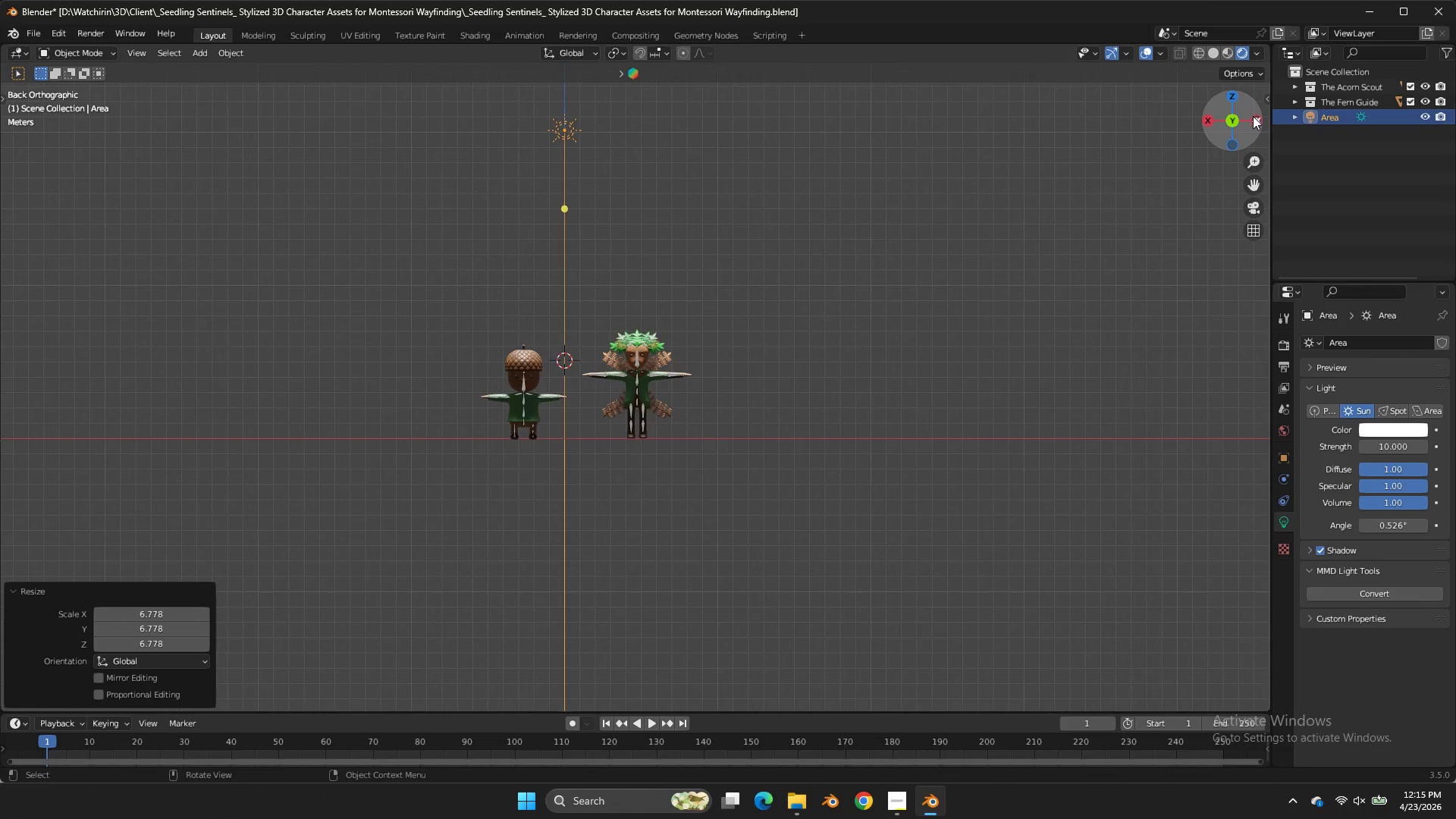 
left_click([1254, 116])
 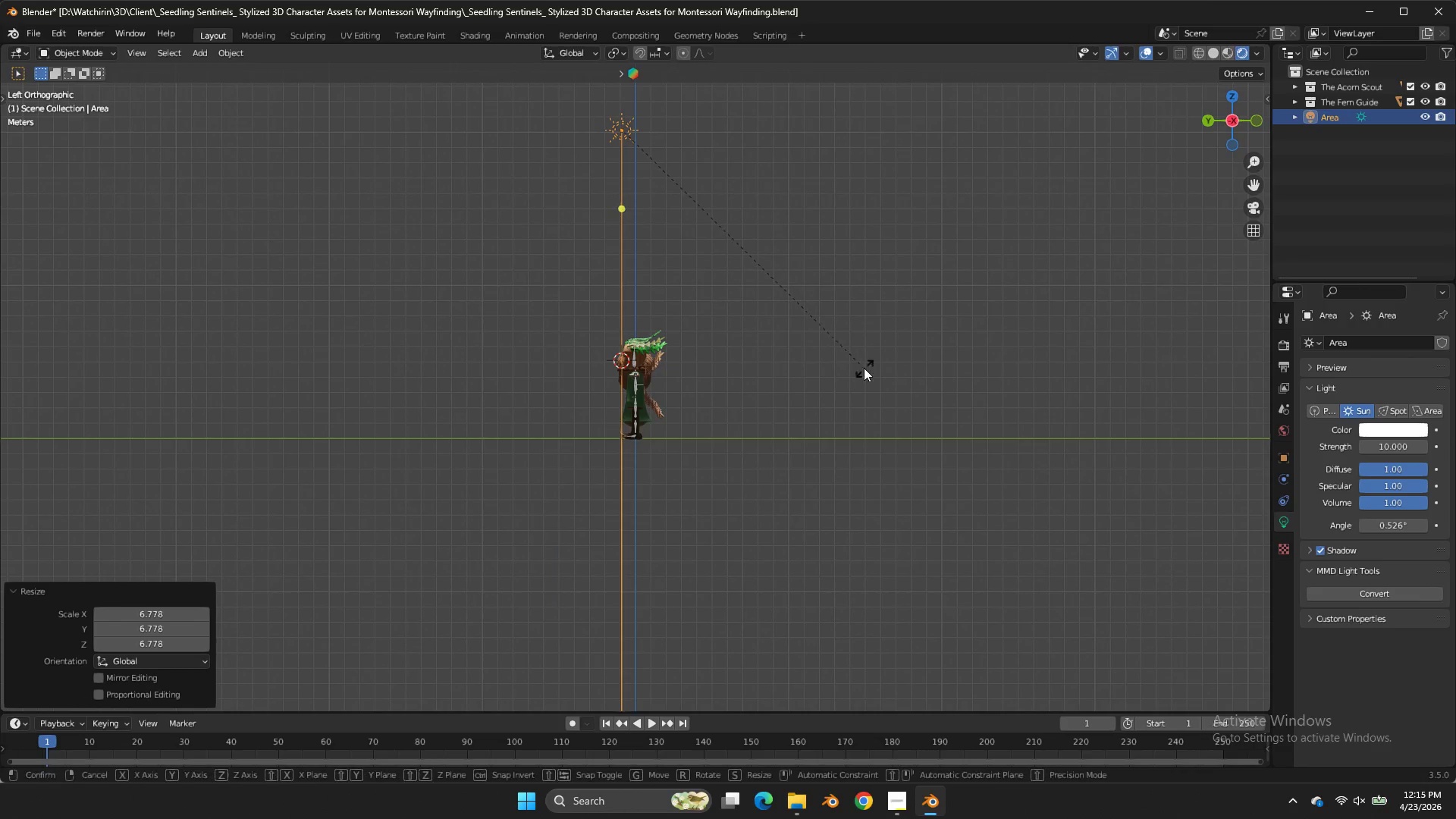 
key(R)
 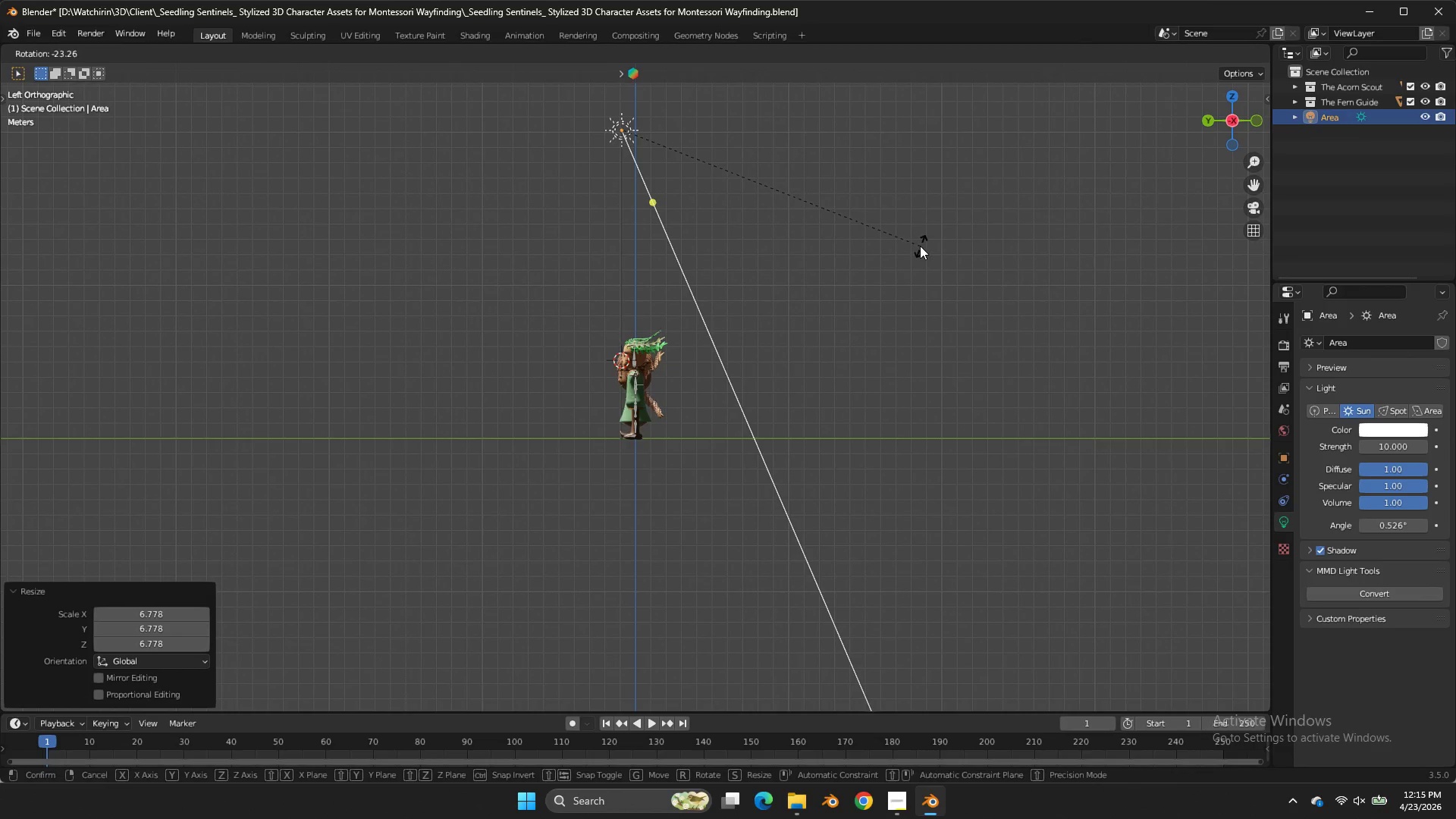 
left_click([920, 246])
 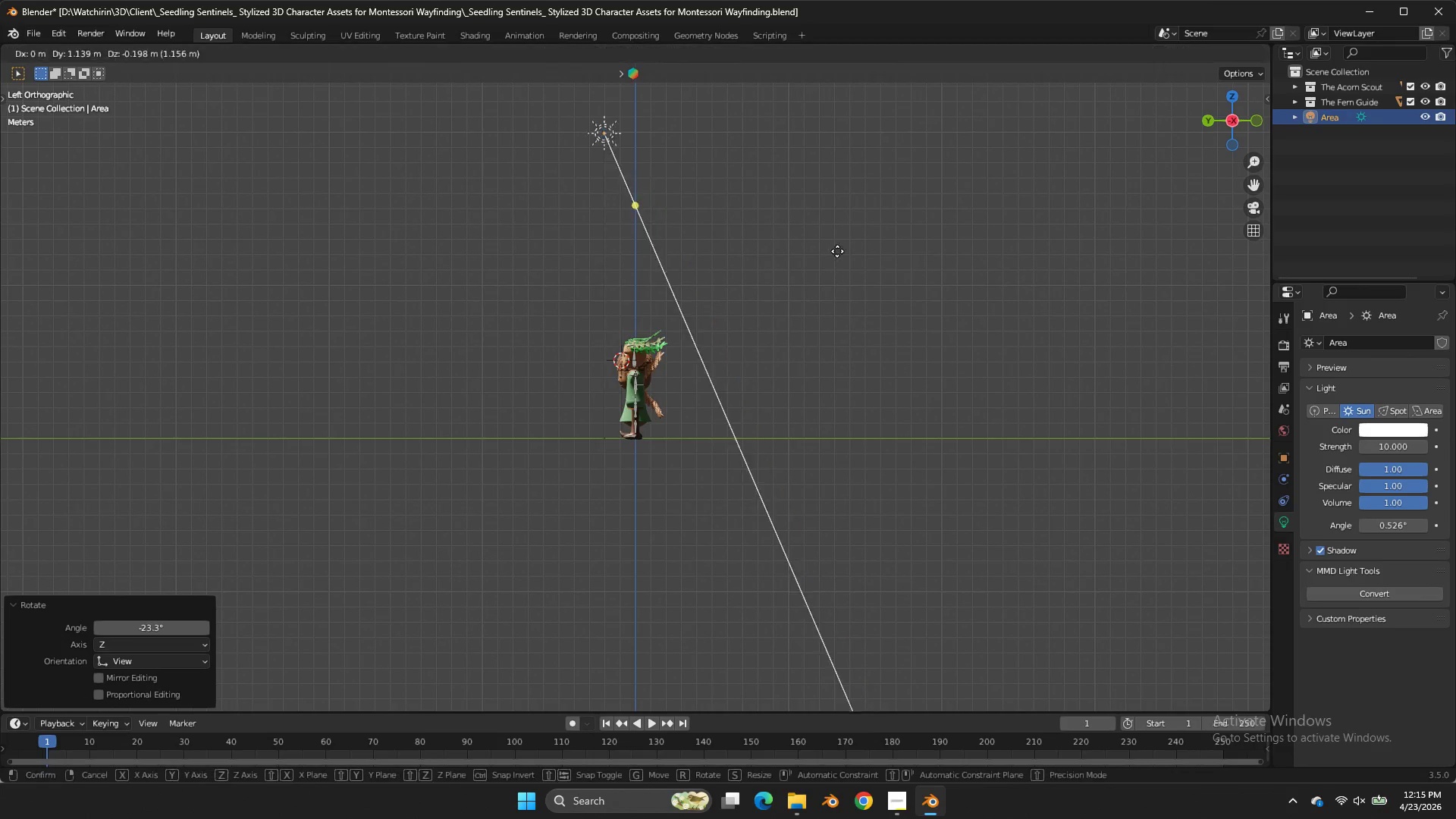 
key(G)
 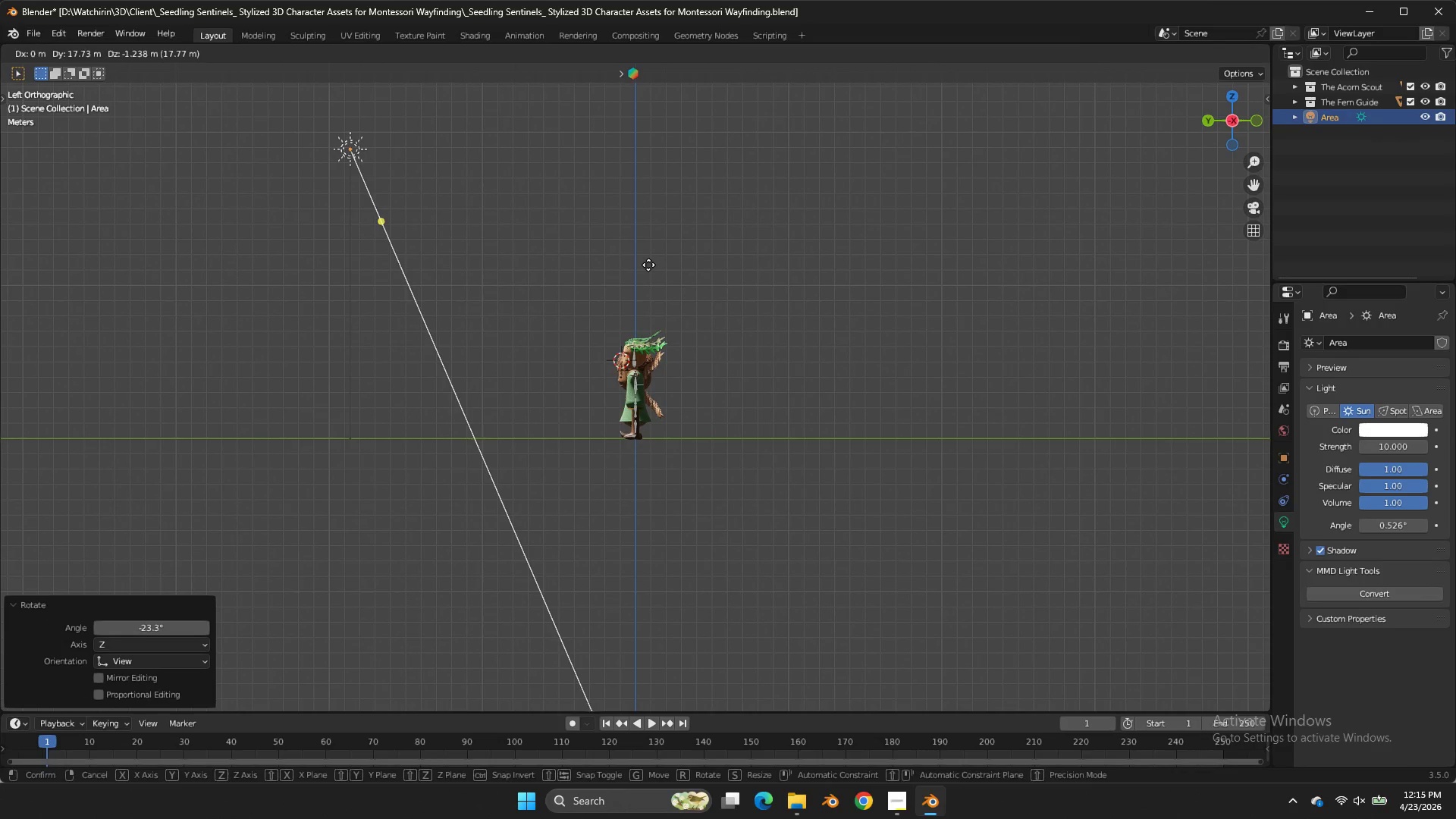 
left_click([648, 265])
 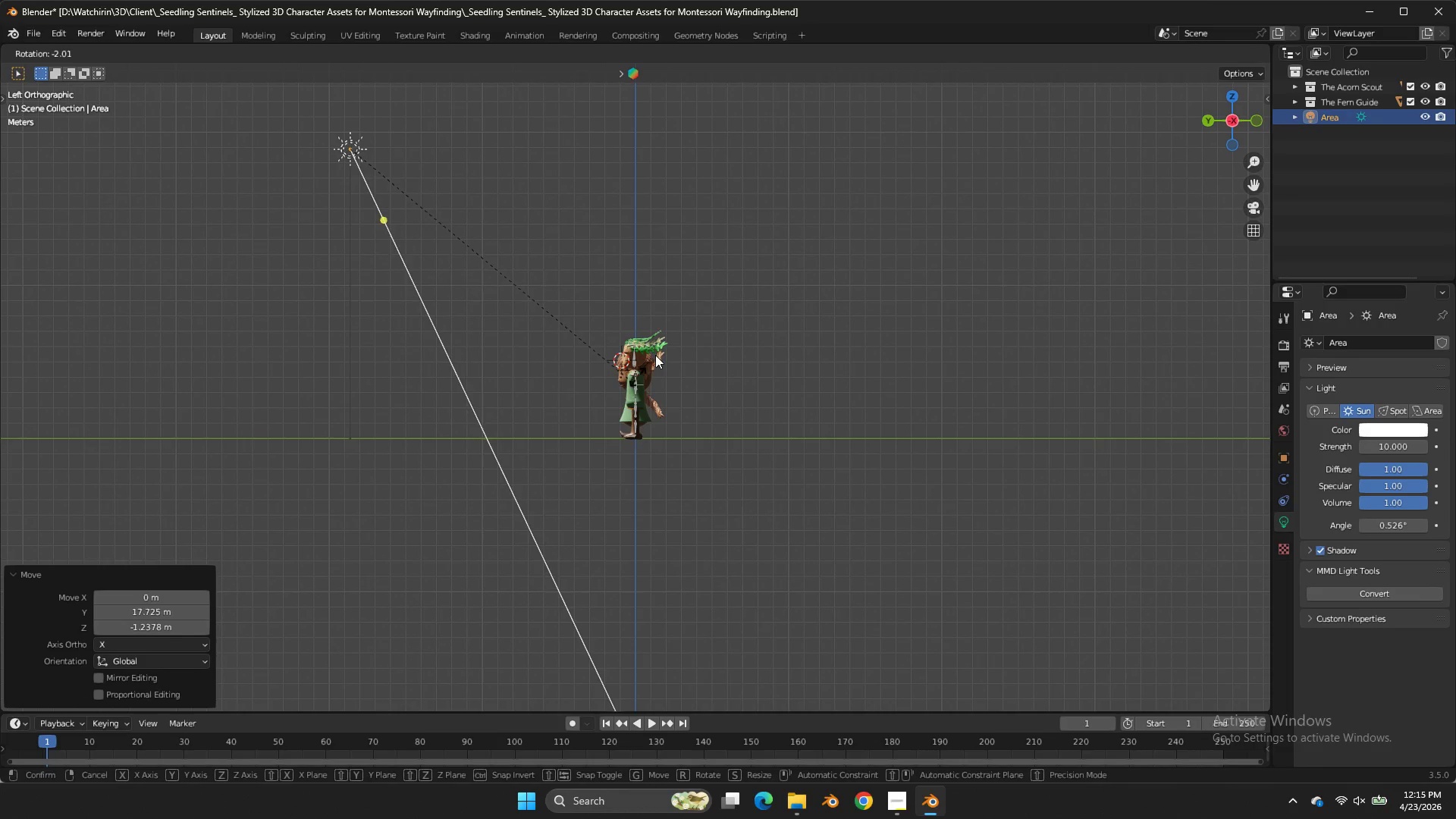 
key(R)
 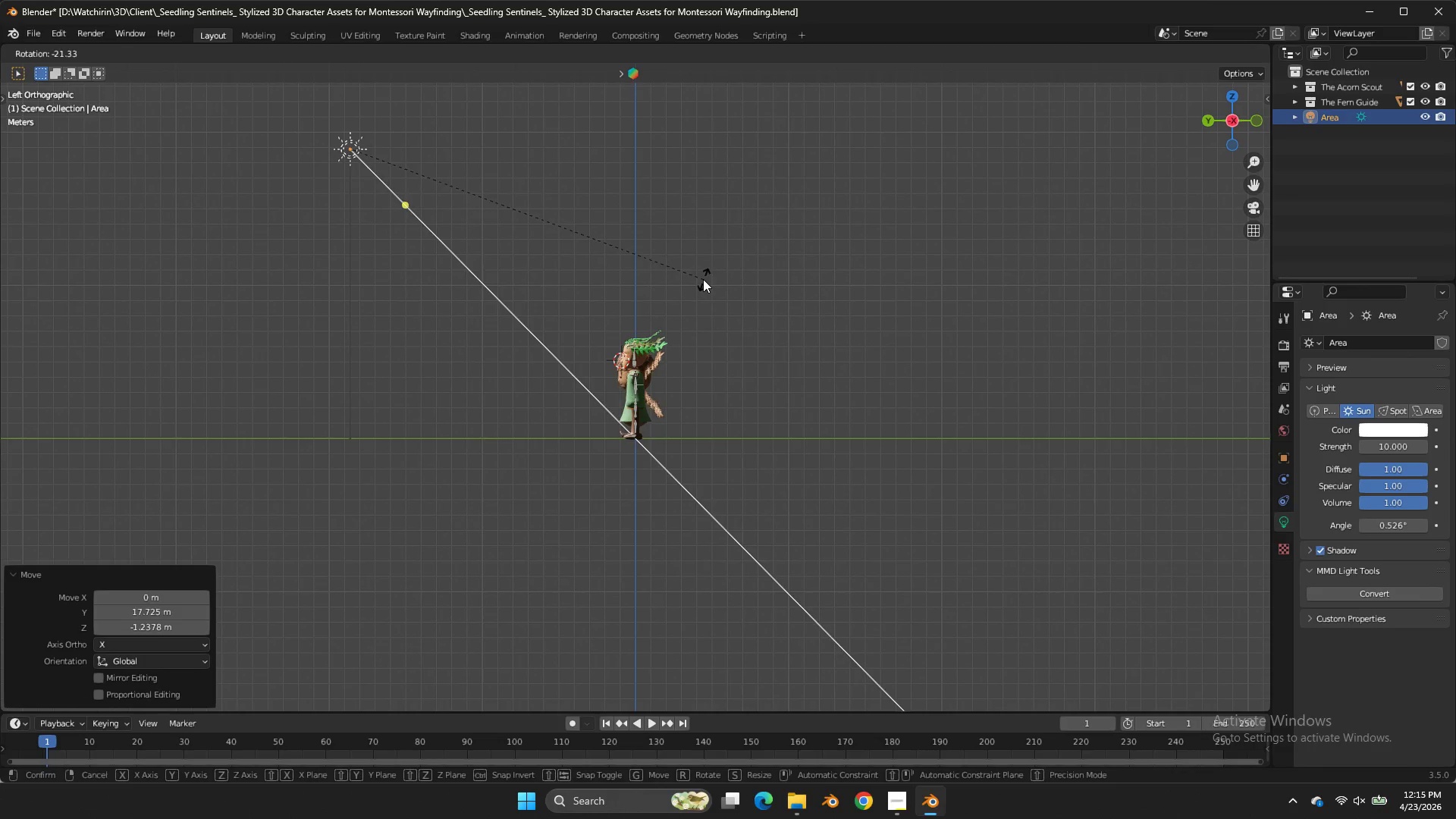 
left_click([703, 279])
 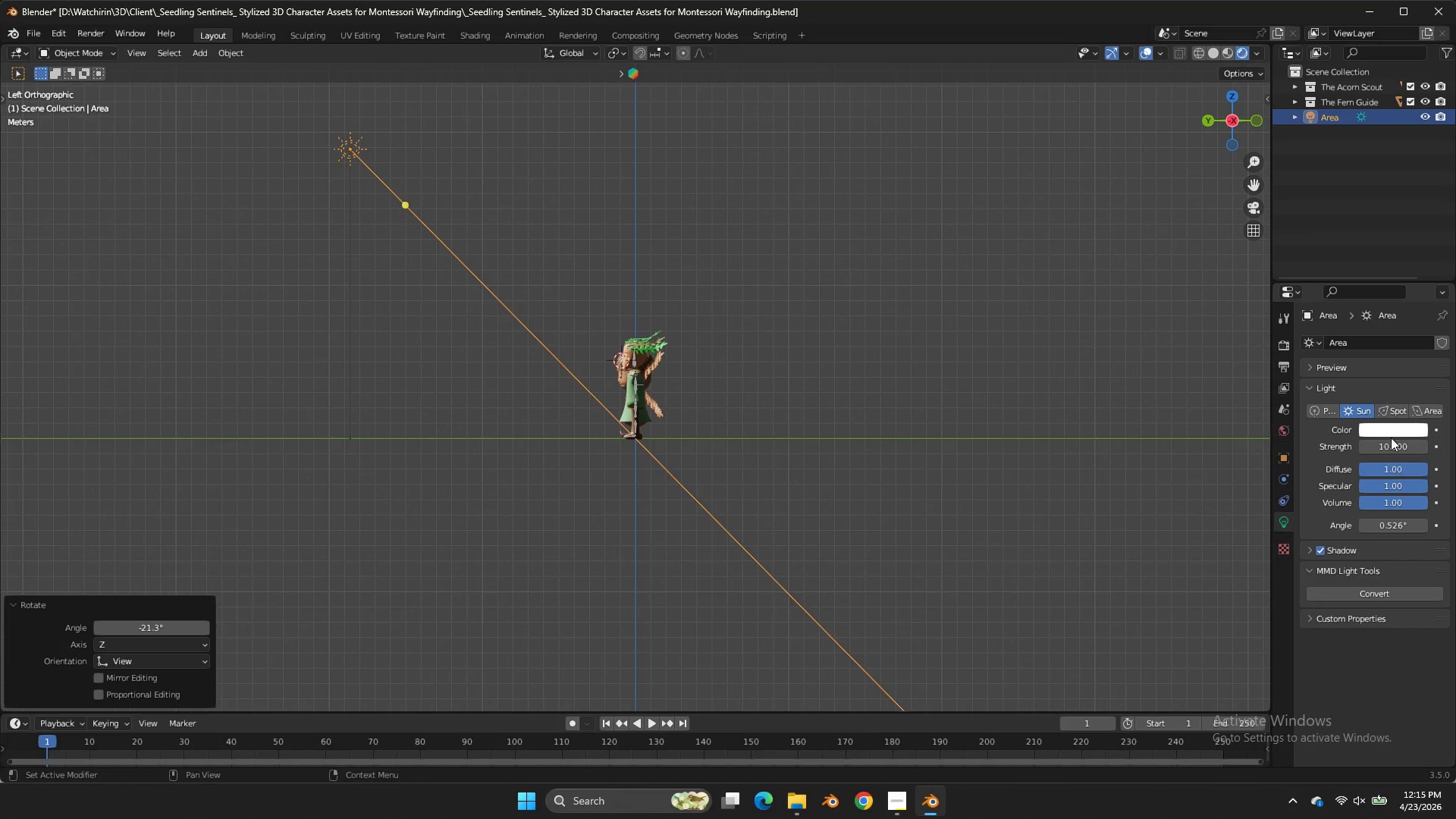 
left_click([1407, 450])
 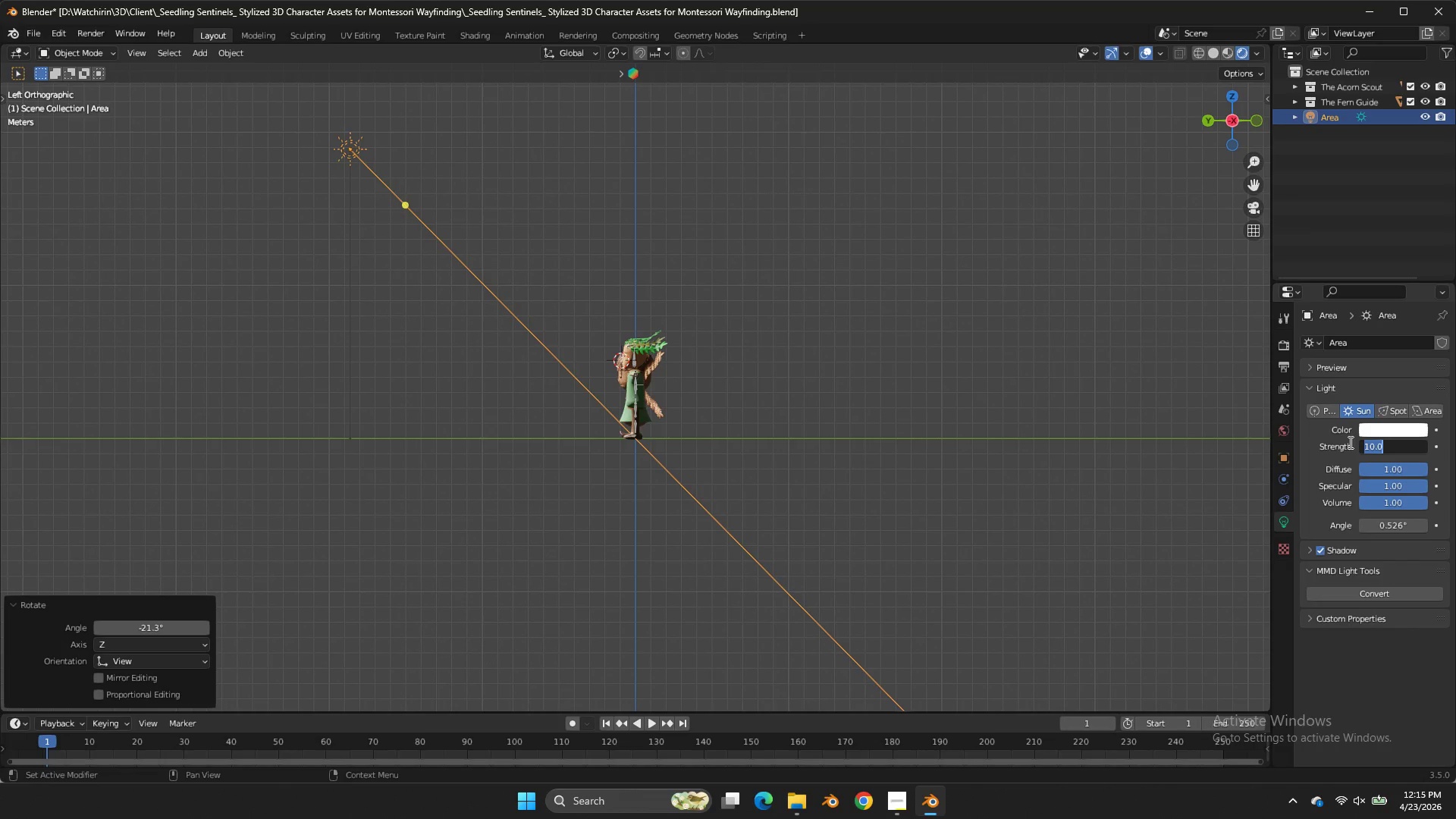 
key(5)
 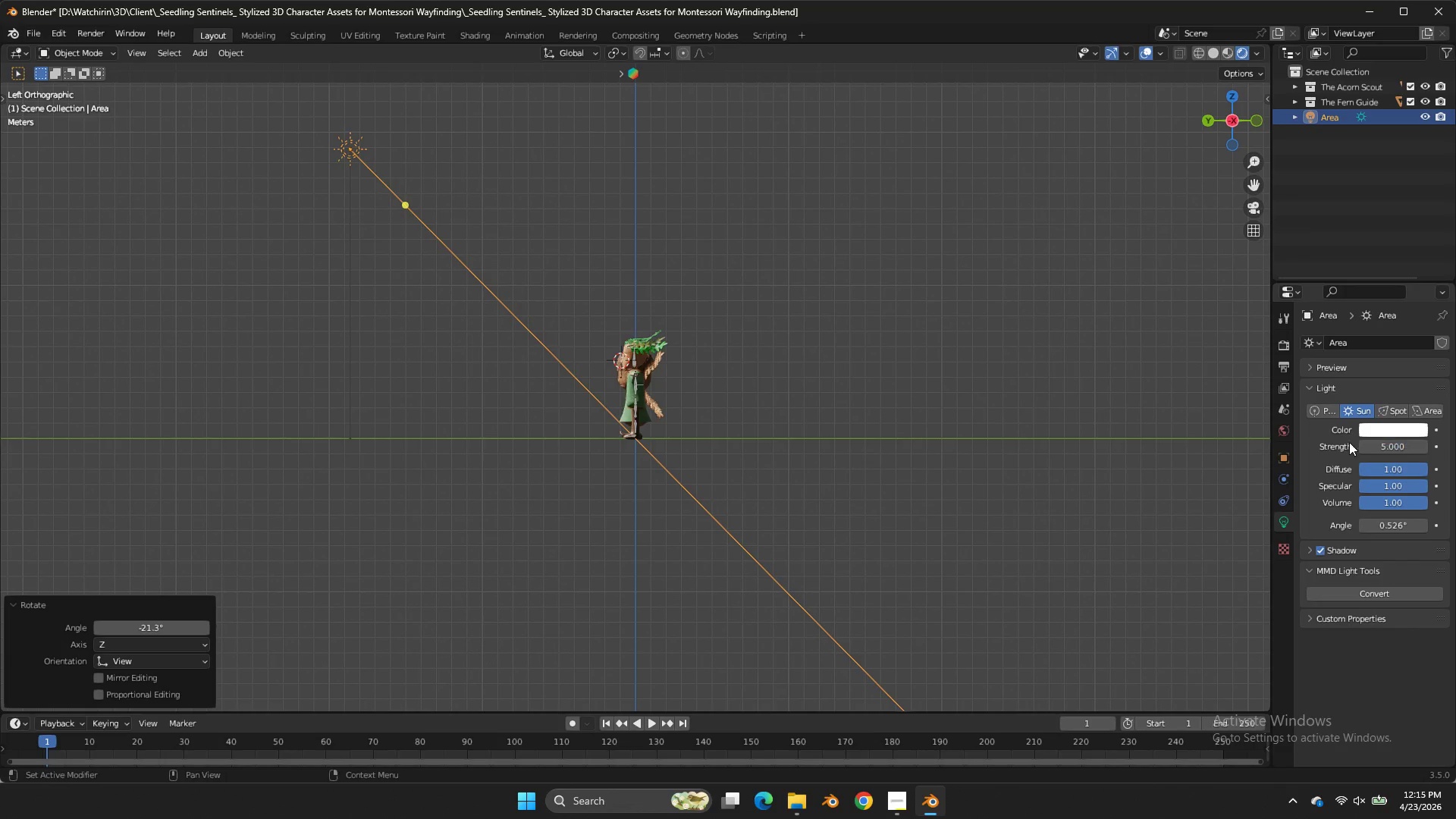 
key(Enter)
 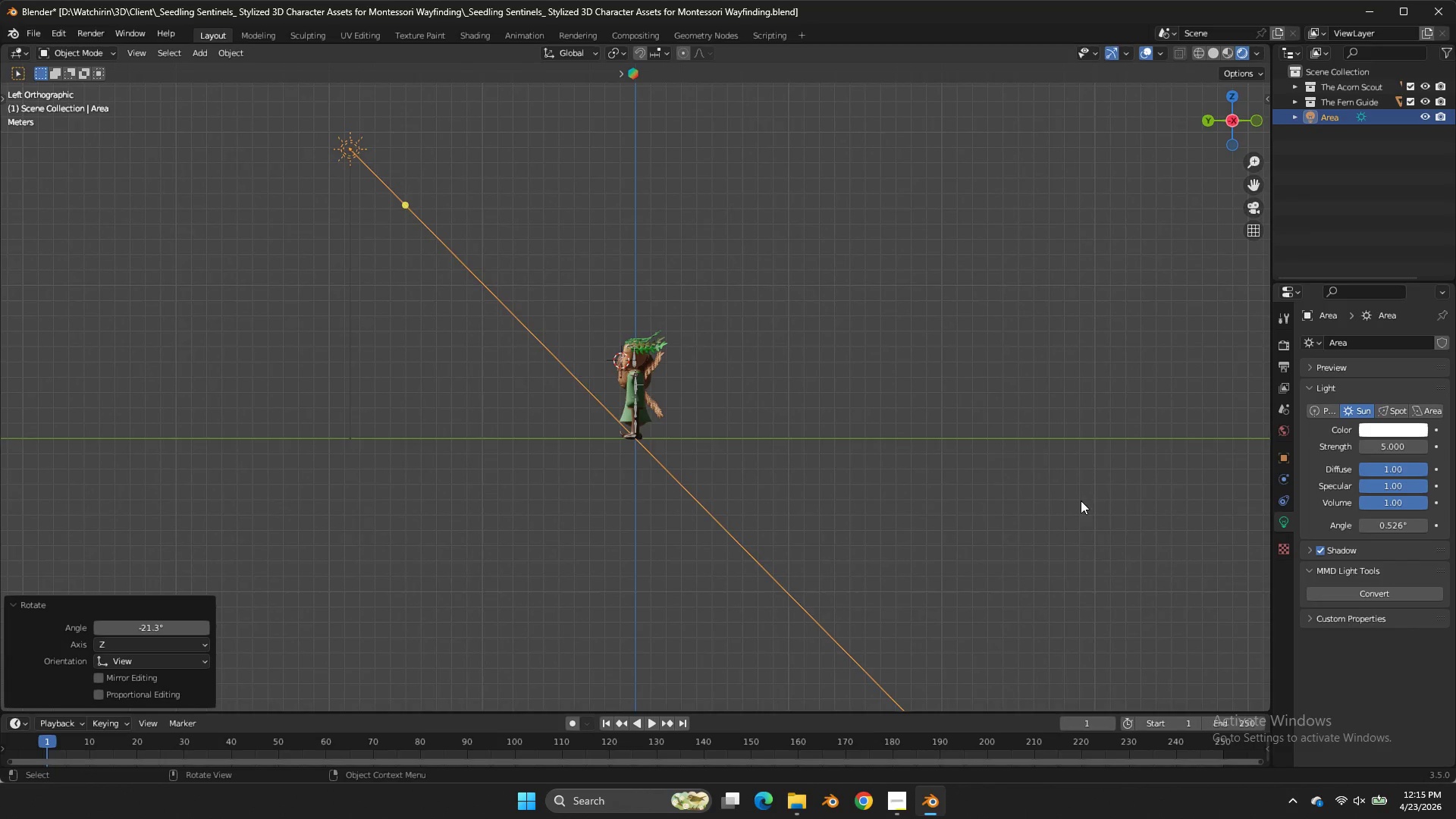 
scroll: coordinate [957, 386], scroll_direction: up, amount: 8.0
 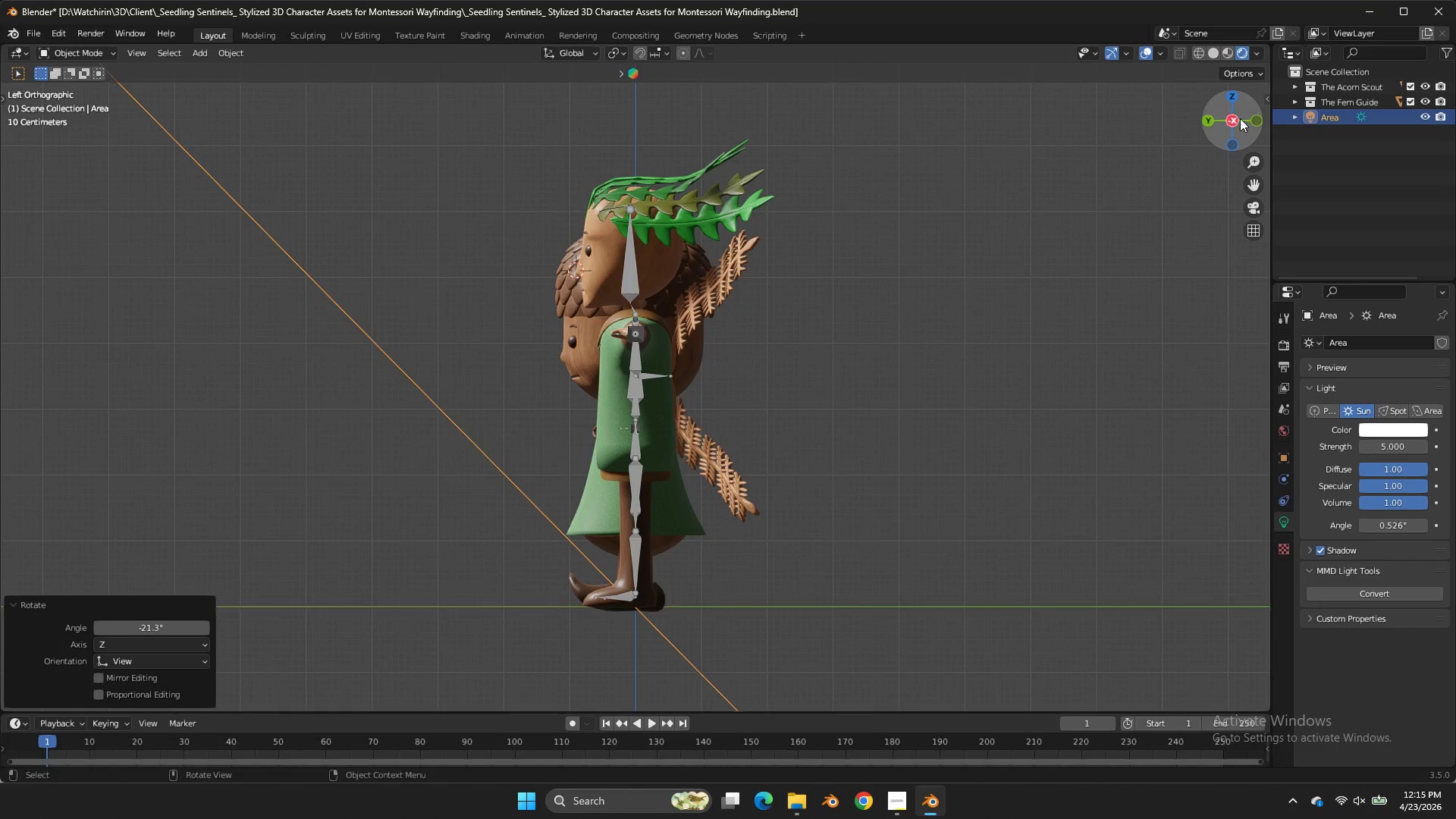 
left_click_drag(start_coordinate=[1240, 118], to_coordinate=[43, 162])
 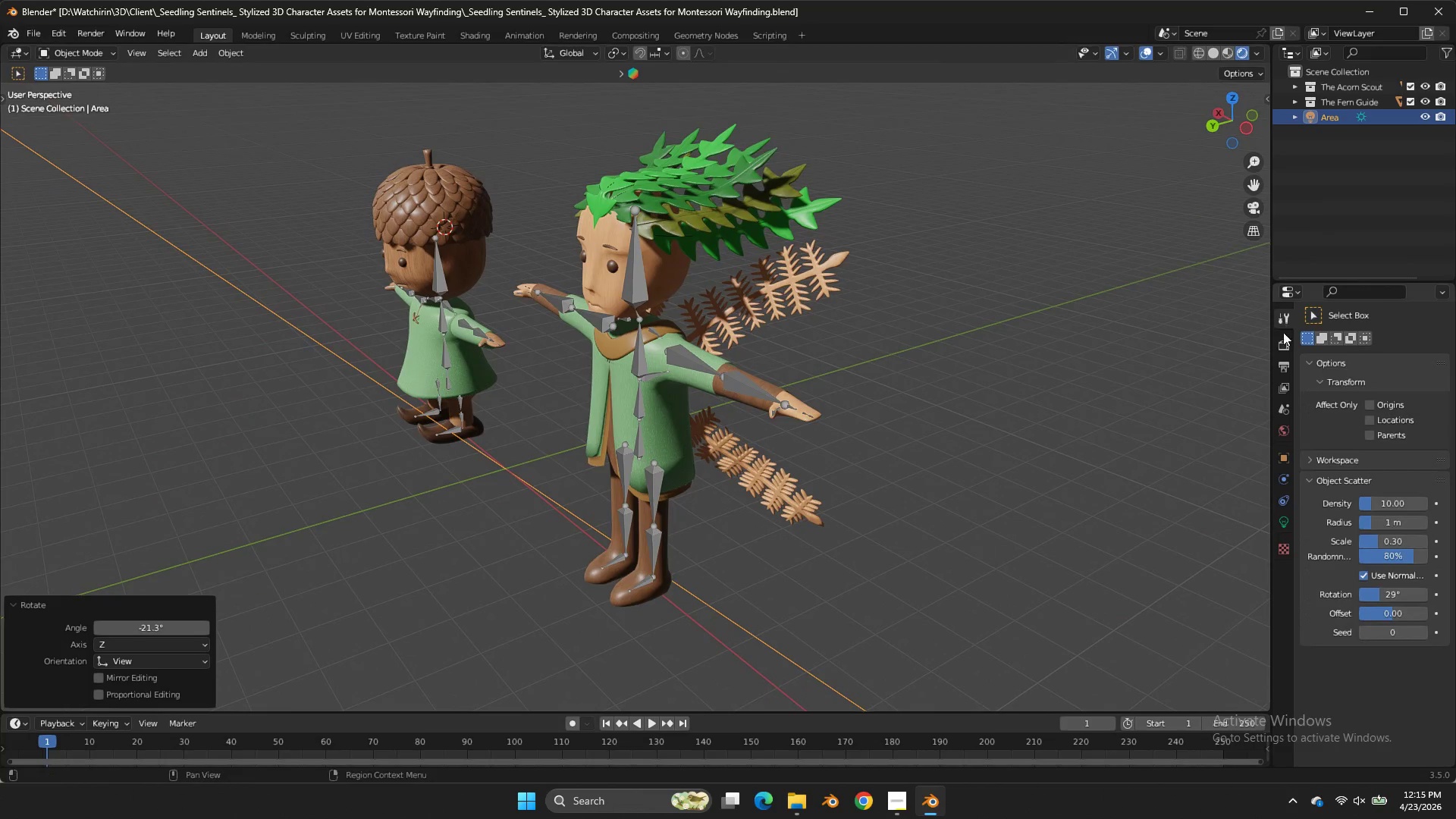 
double_click([1283, 350])
 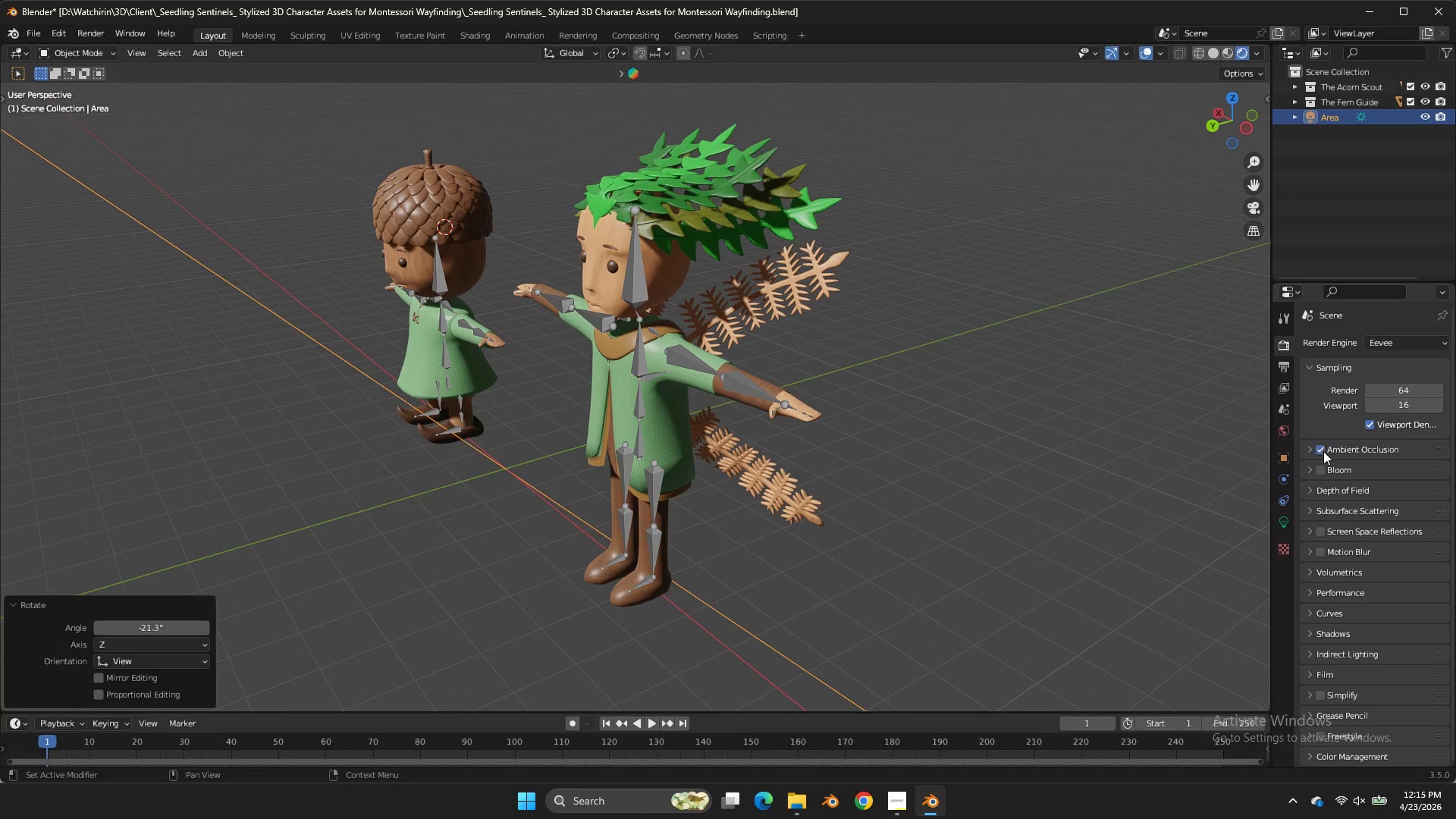 
double_click([1324, 468])
 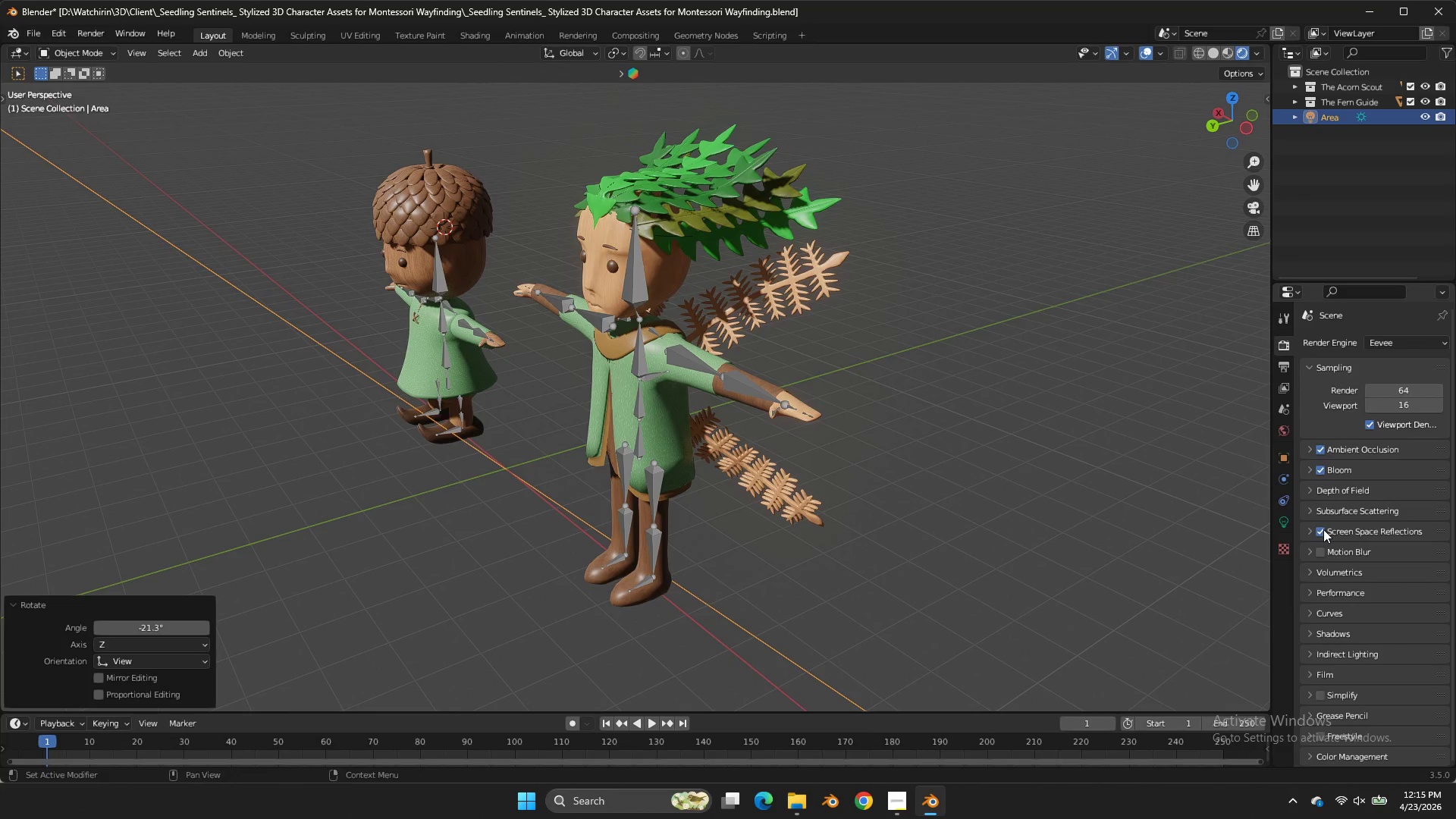 
double_click([1322, 551])
 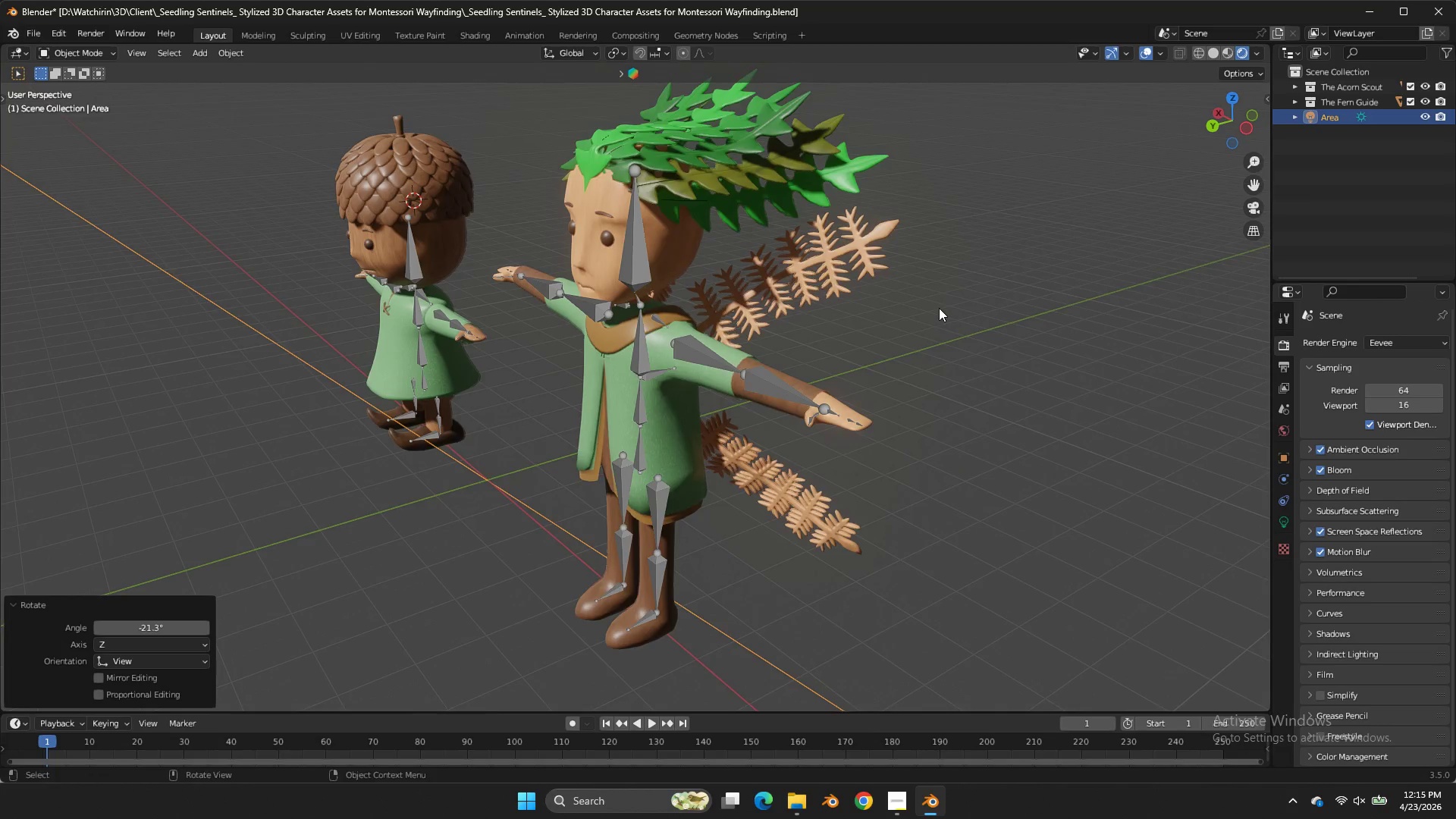 
scroll: coordinate [939, 308], scroll_direction: up, amount: 3.0
 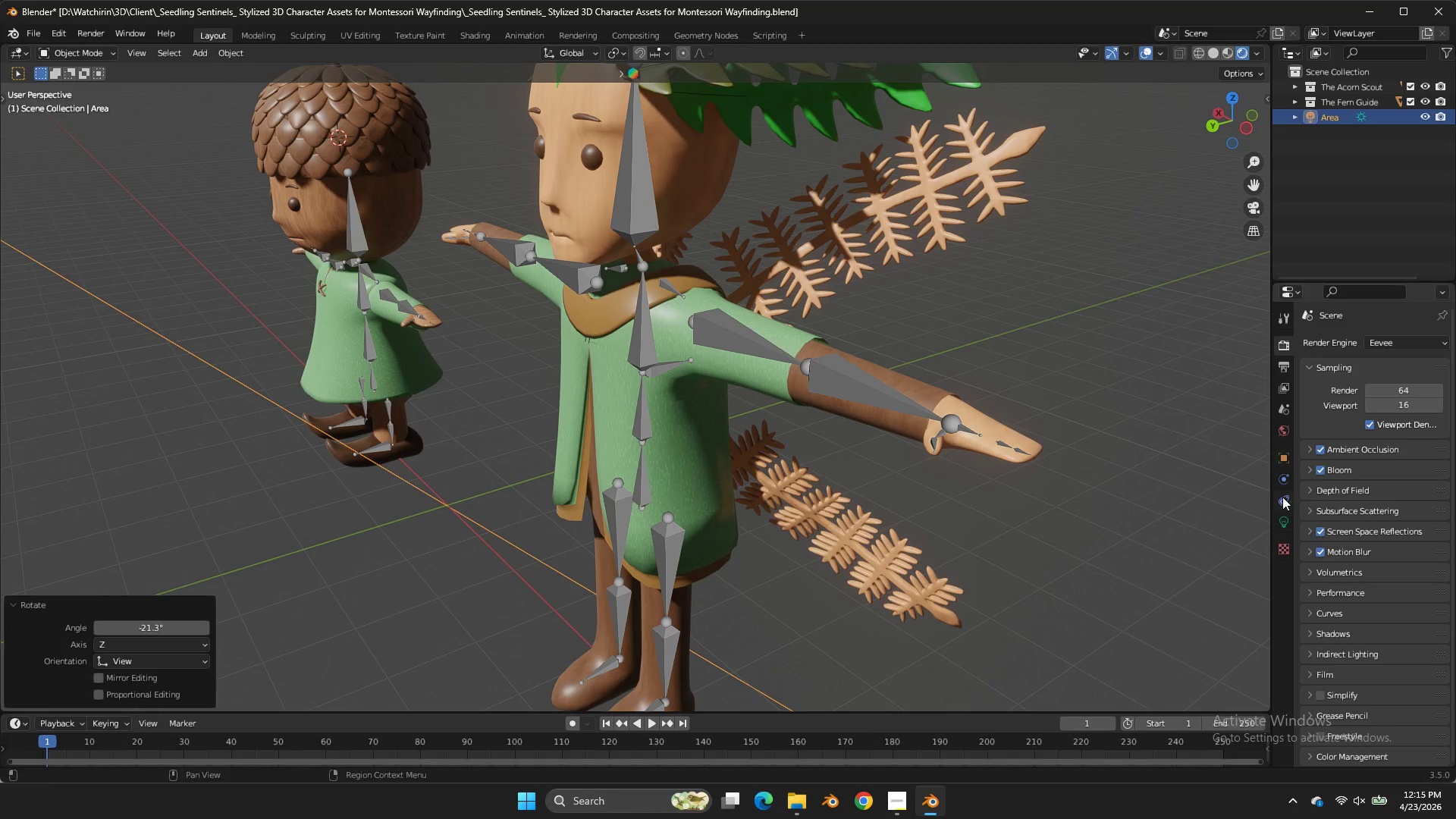 
scroll: coordinate [1173, 419], scroll_direction: down, amount: 2.0
 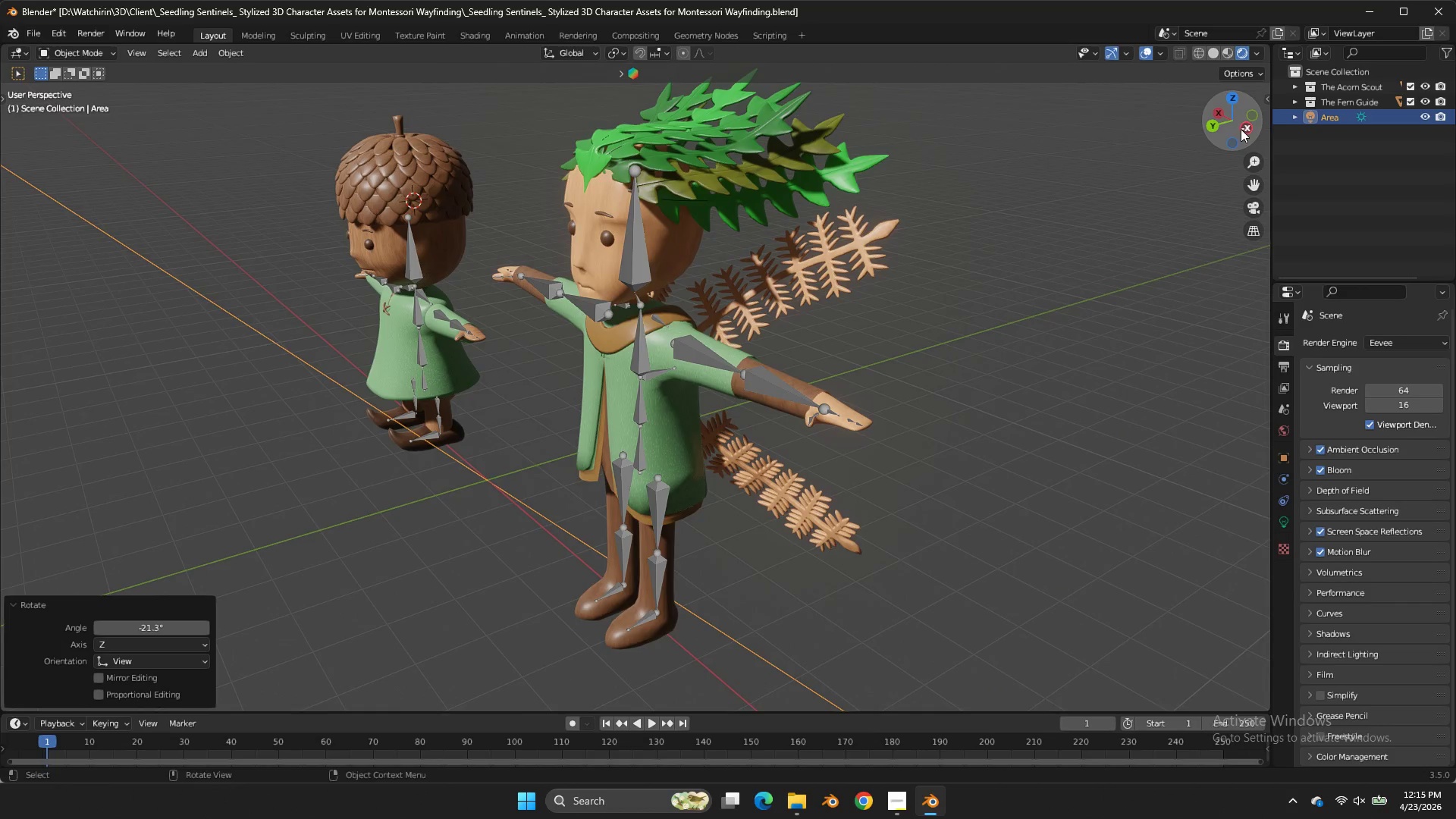 
left_click_drag(start_coordinate=[1239, 129], to_coordinate=[1252, 127])
 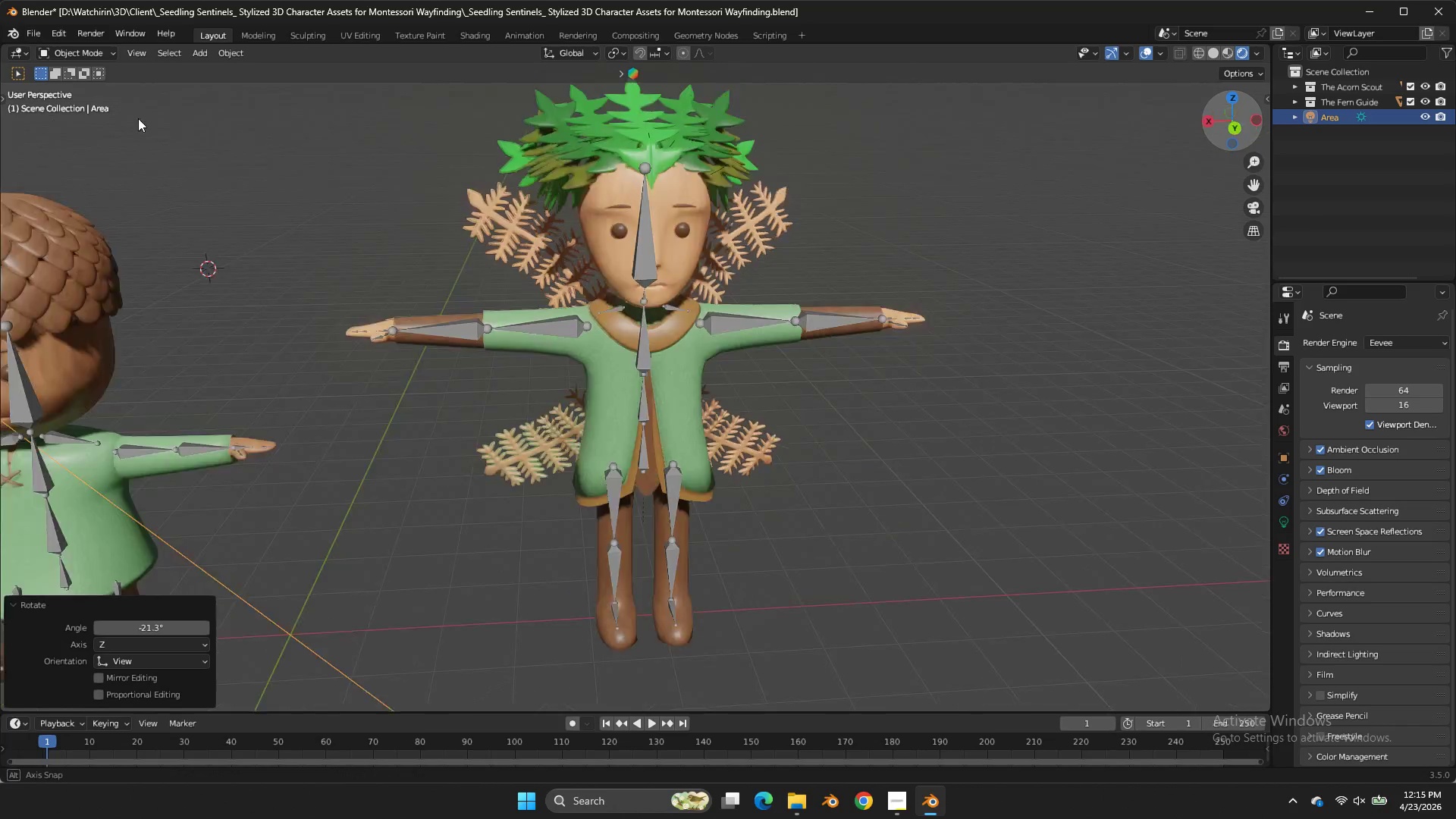 
left_click_drag(start_coordinate=[1255, 127], to_coordinate=[13, 118])
 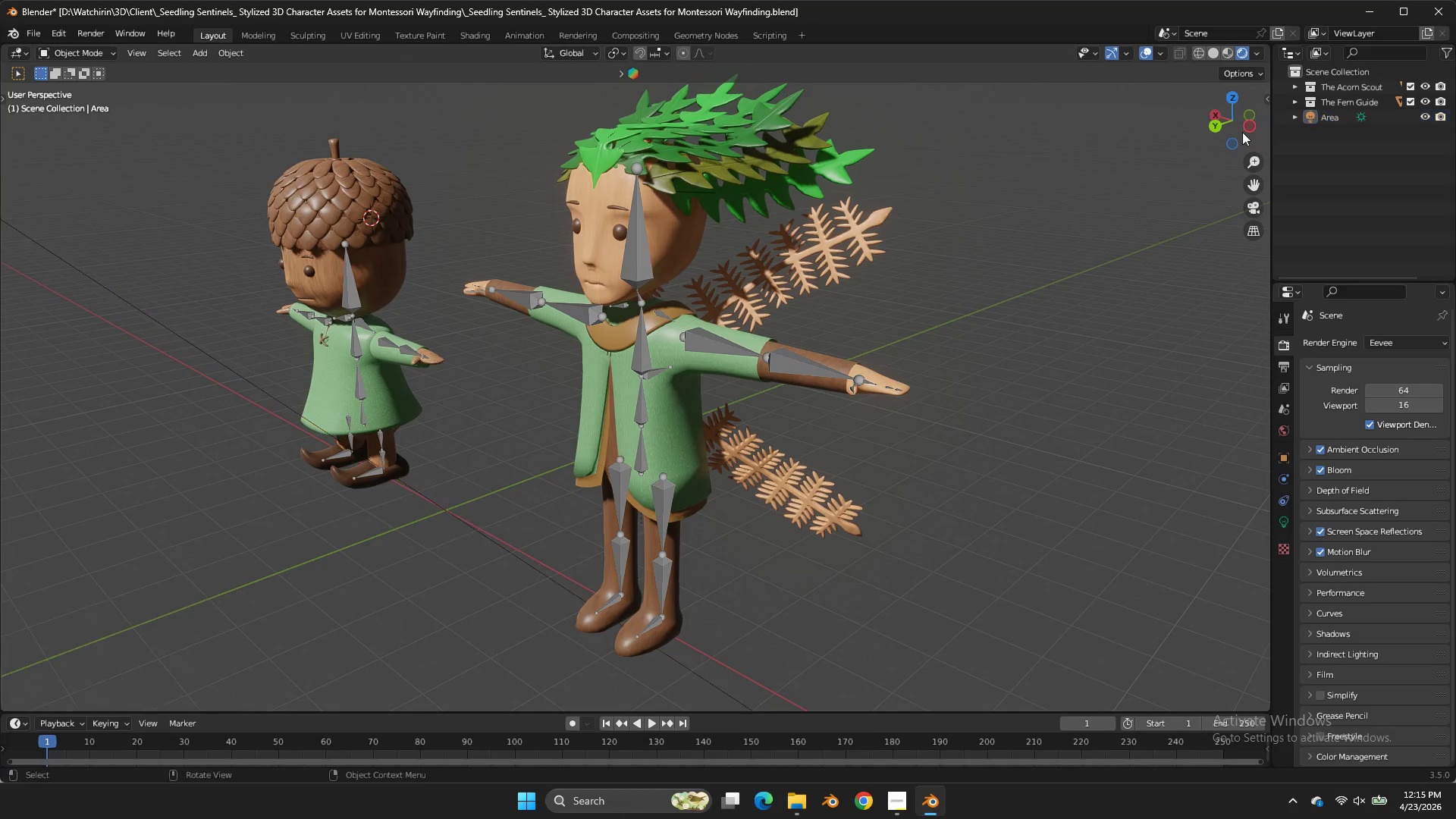 
left_click([1263, 125])
 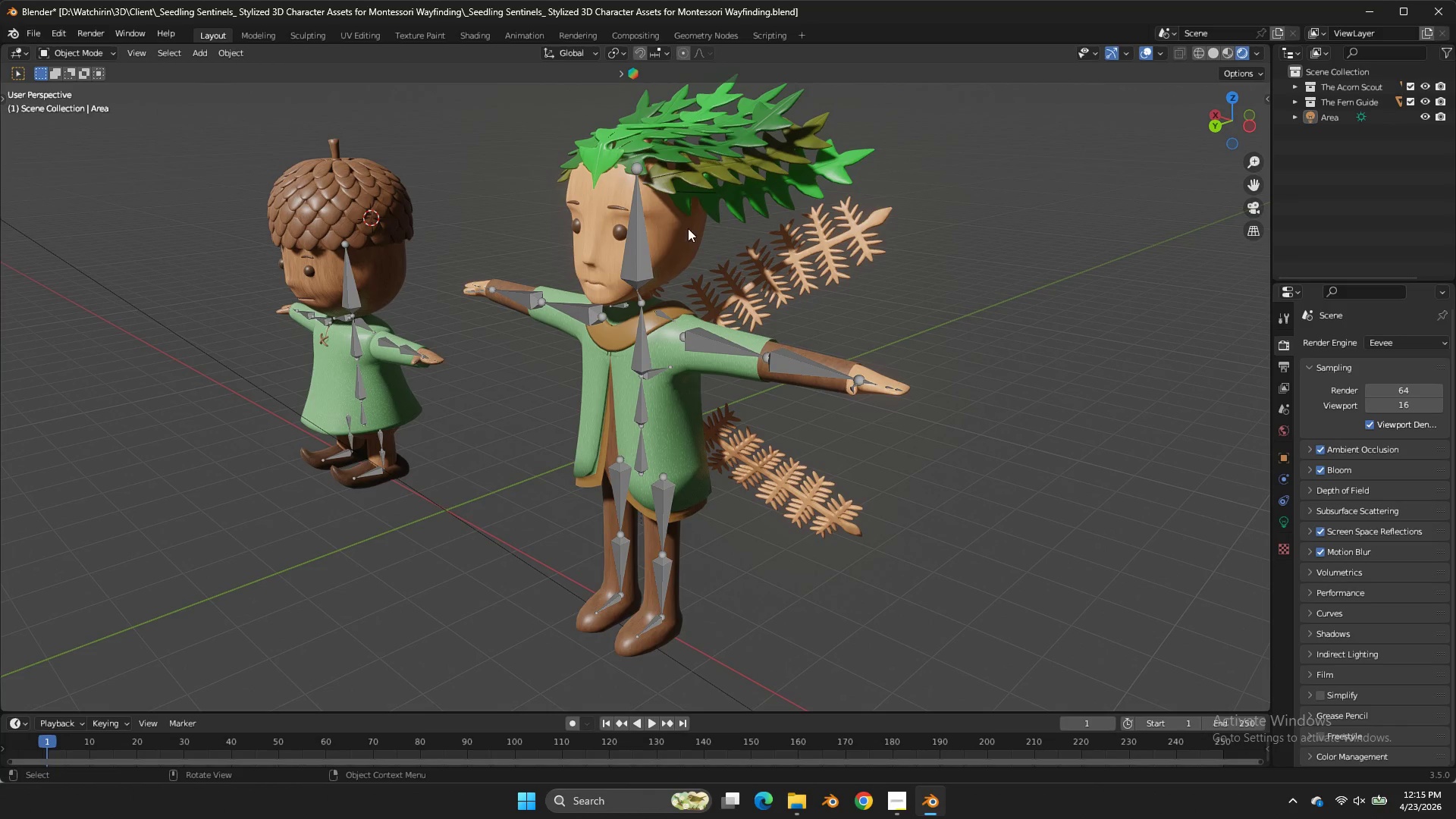 
left_click([686, 236])
 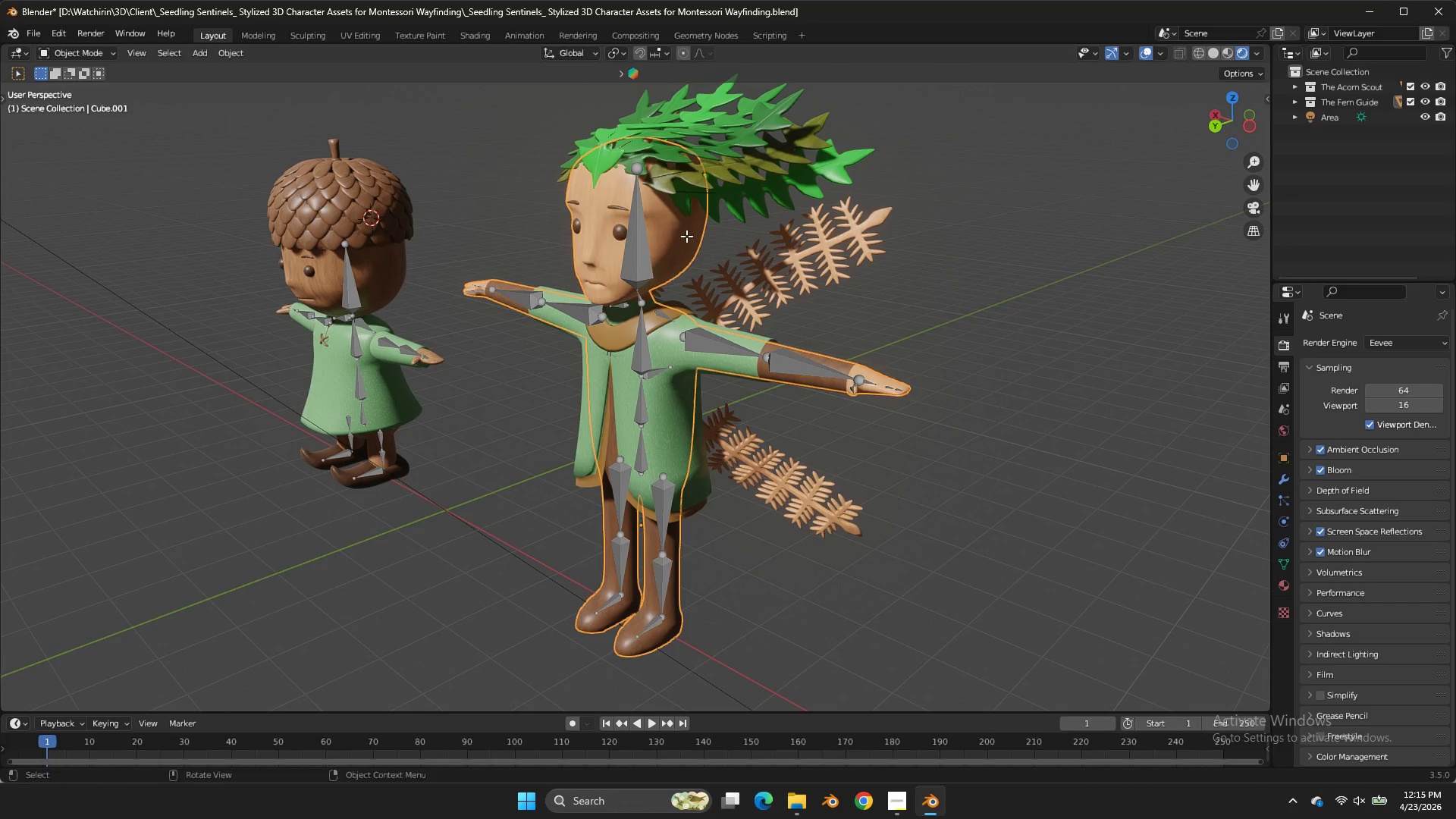 
key(Tab)
 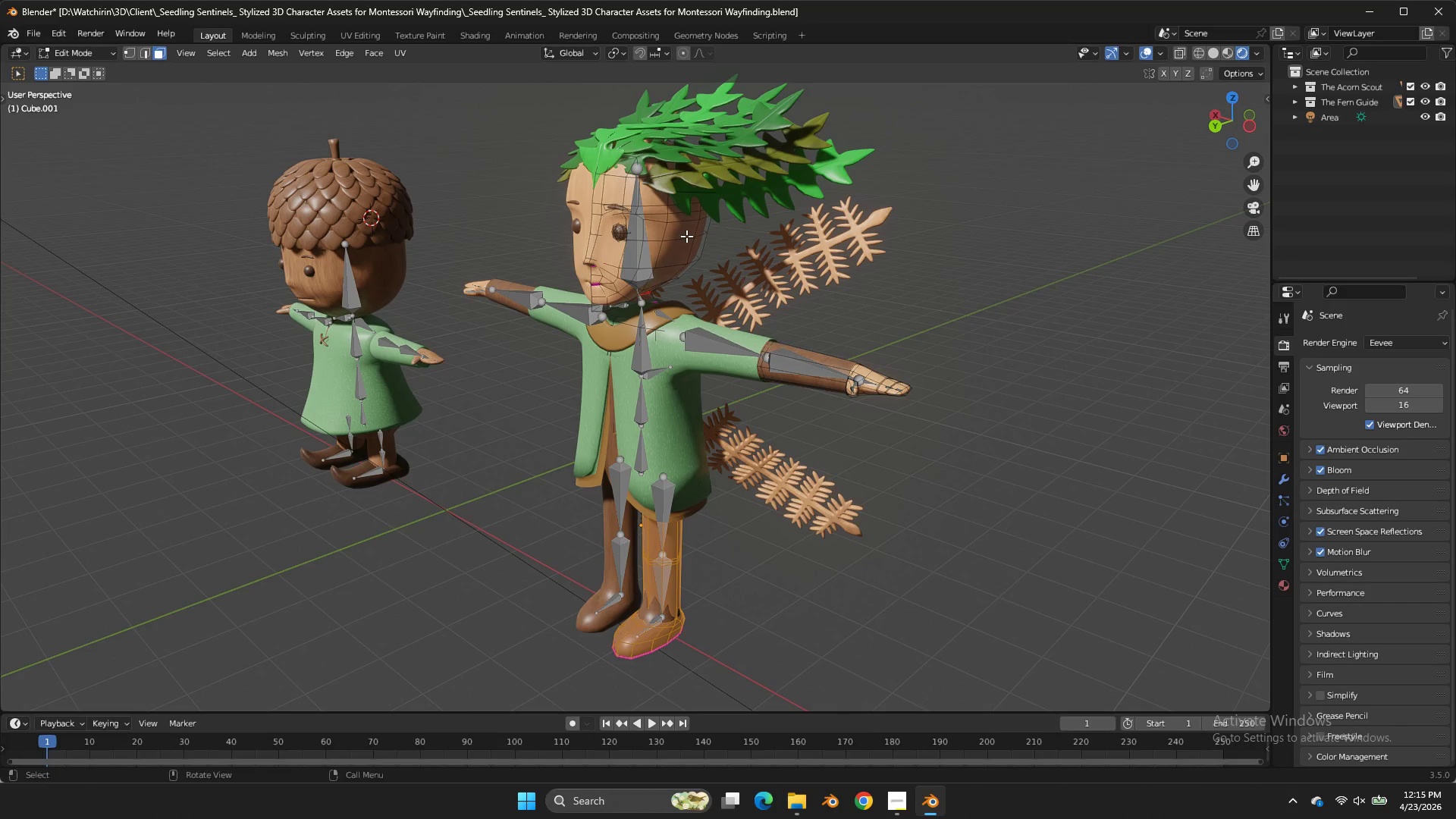 
key(NumpadDivide)
 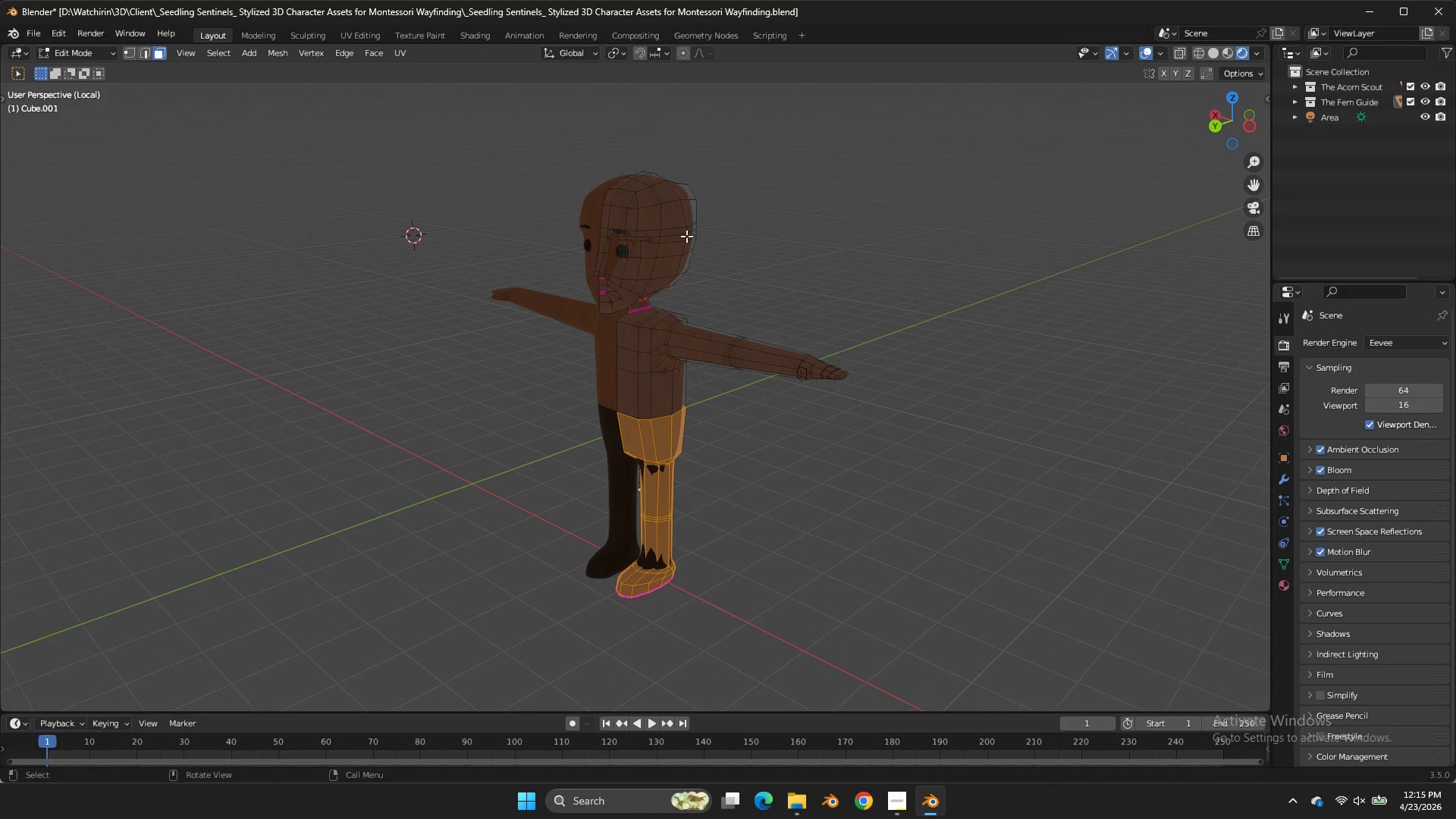 
key(Z)
 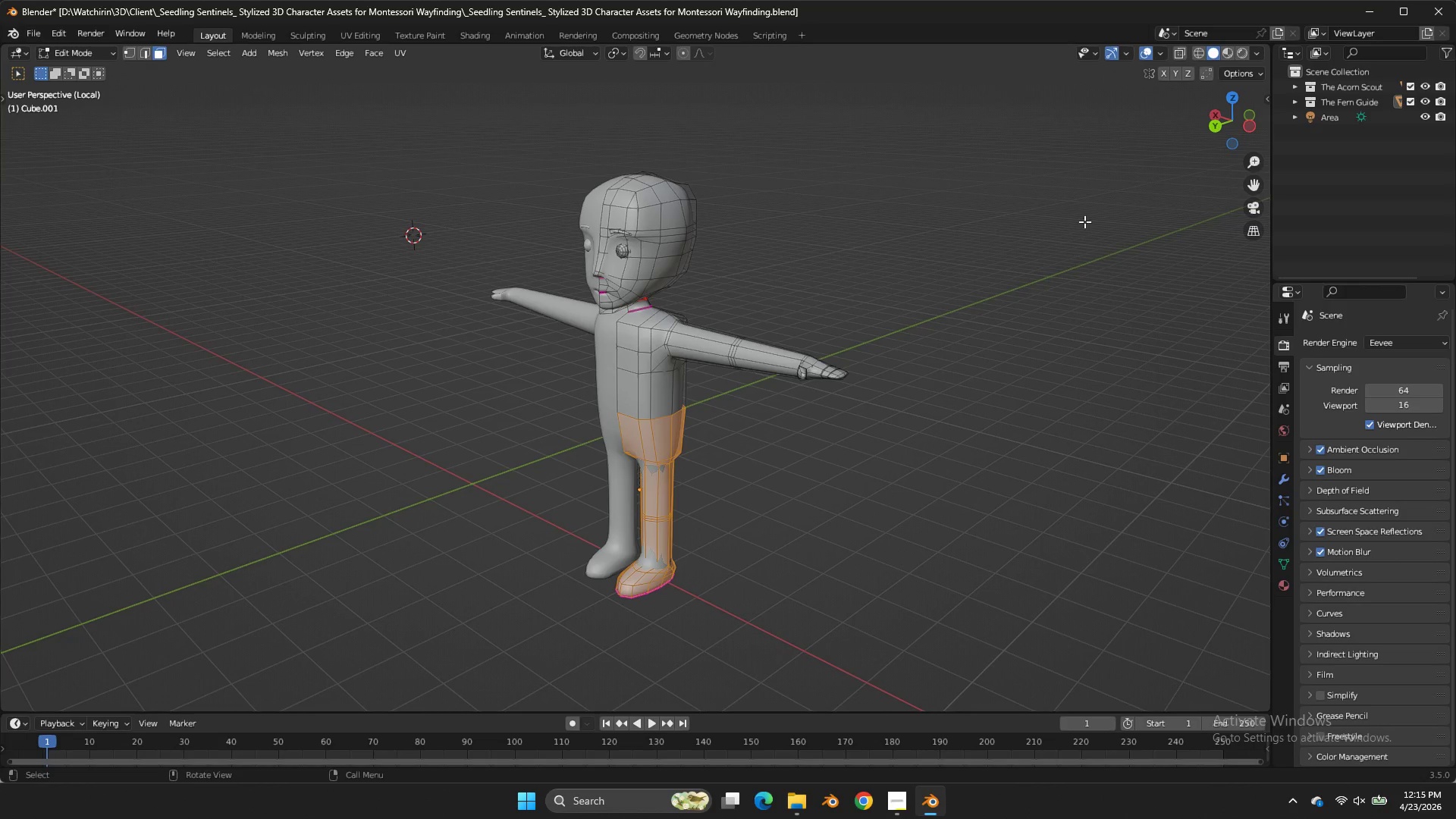 
scroll: coordinate [1106, 217], scroll_direction: up, amount: 2.0
 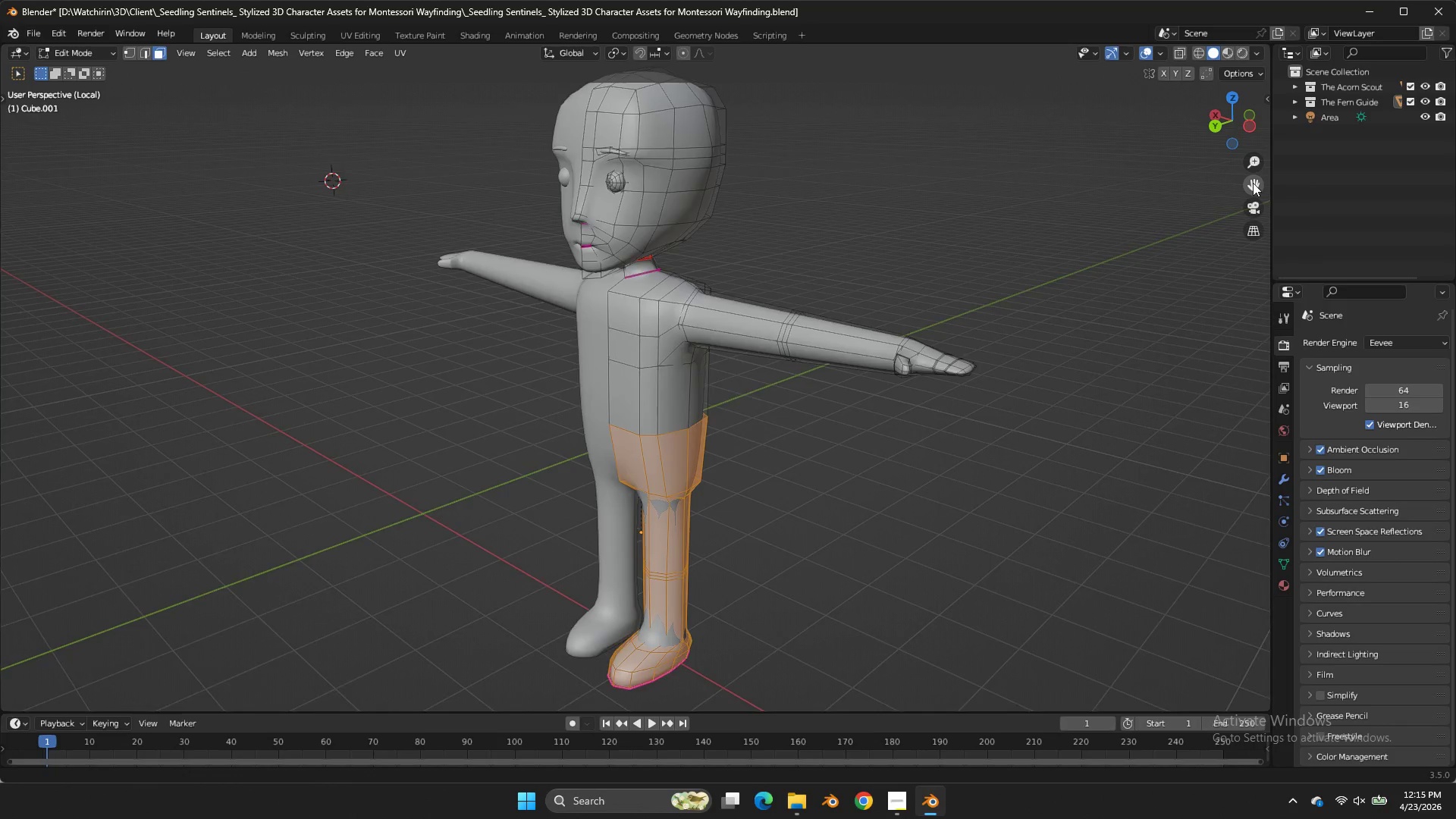 
left_click_drag(start_coordinate=[1253, 182], to_coordinate=[1254, 319])
 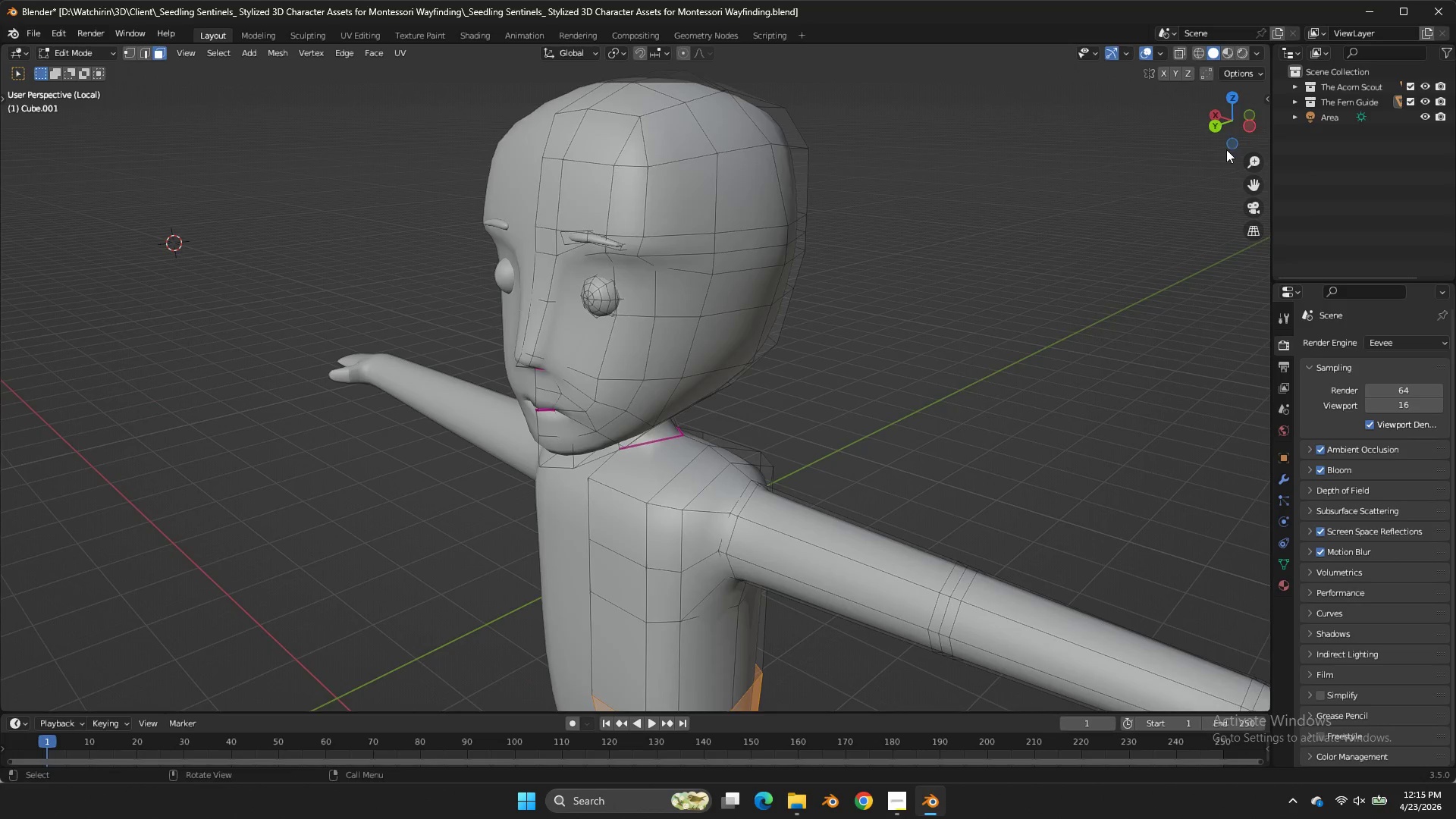 
left_click([1238, 120])
 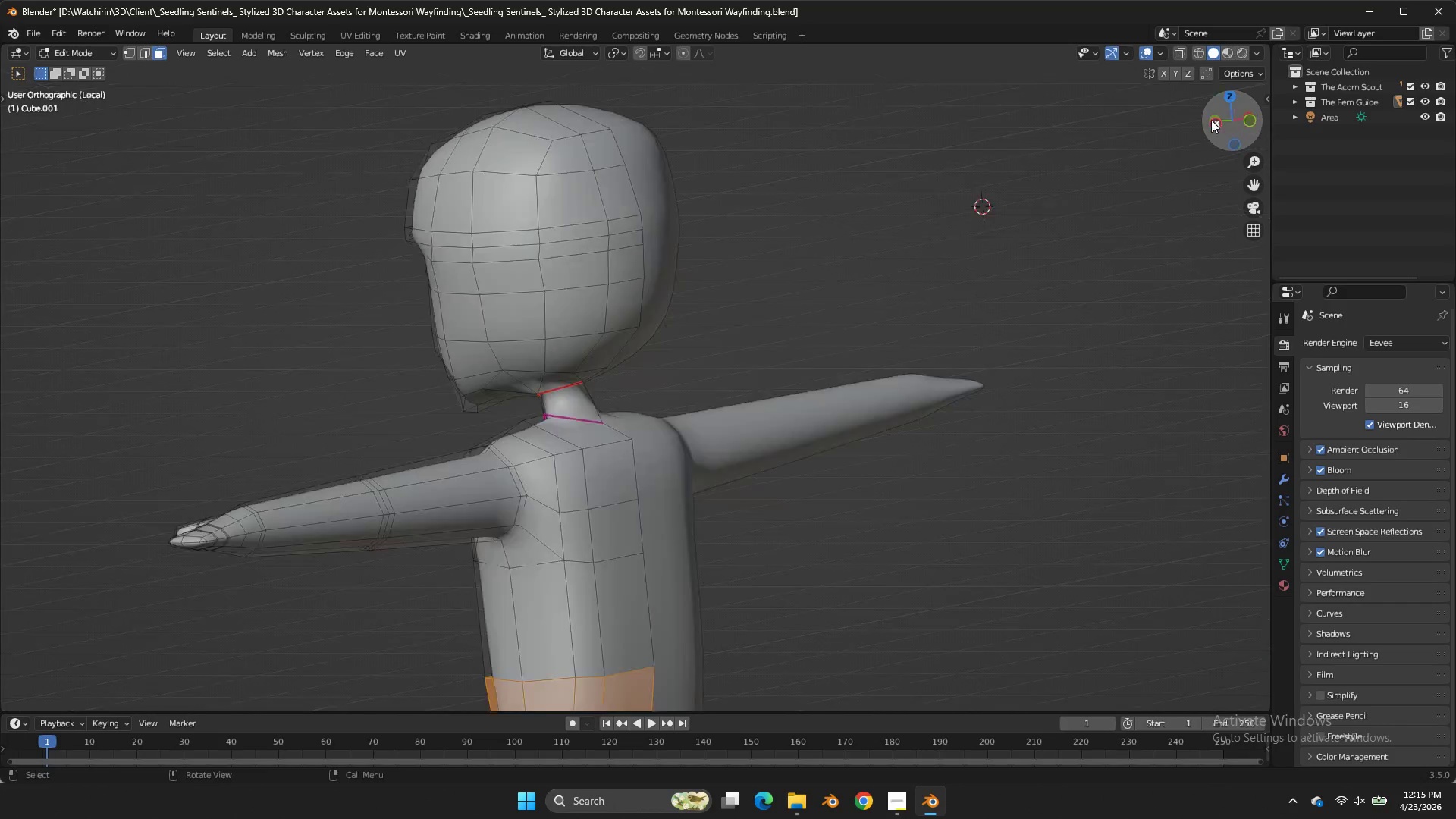 
triple_click([1197, 117])
 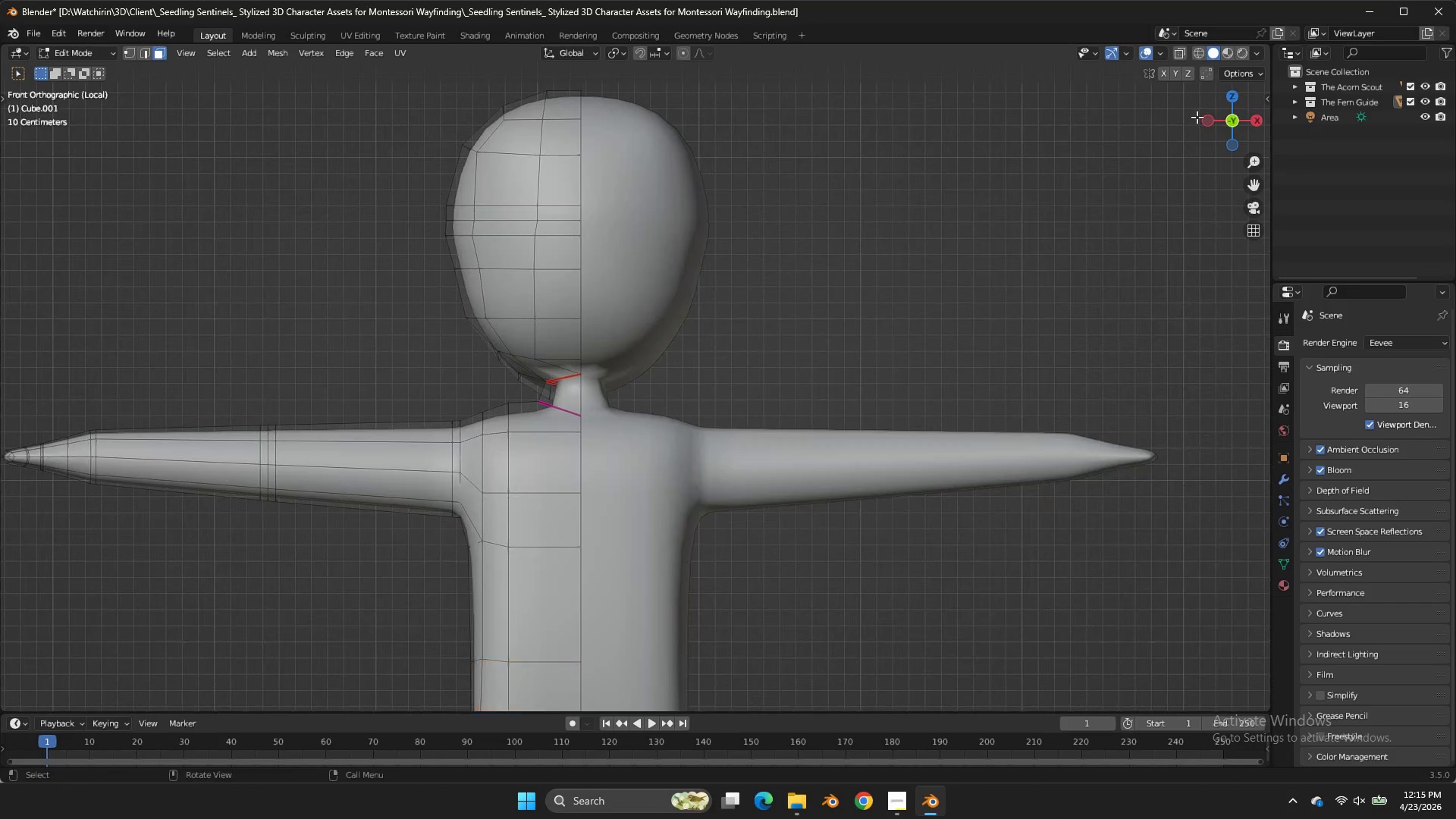 
scroll: coordinate [1226, 158], scroll_direction: up, amount: 3.0
 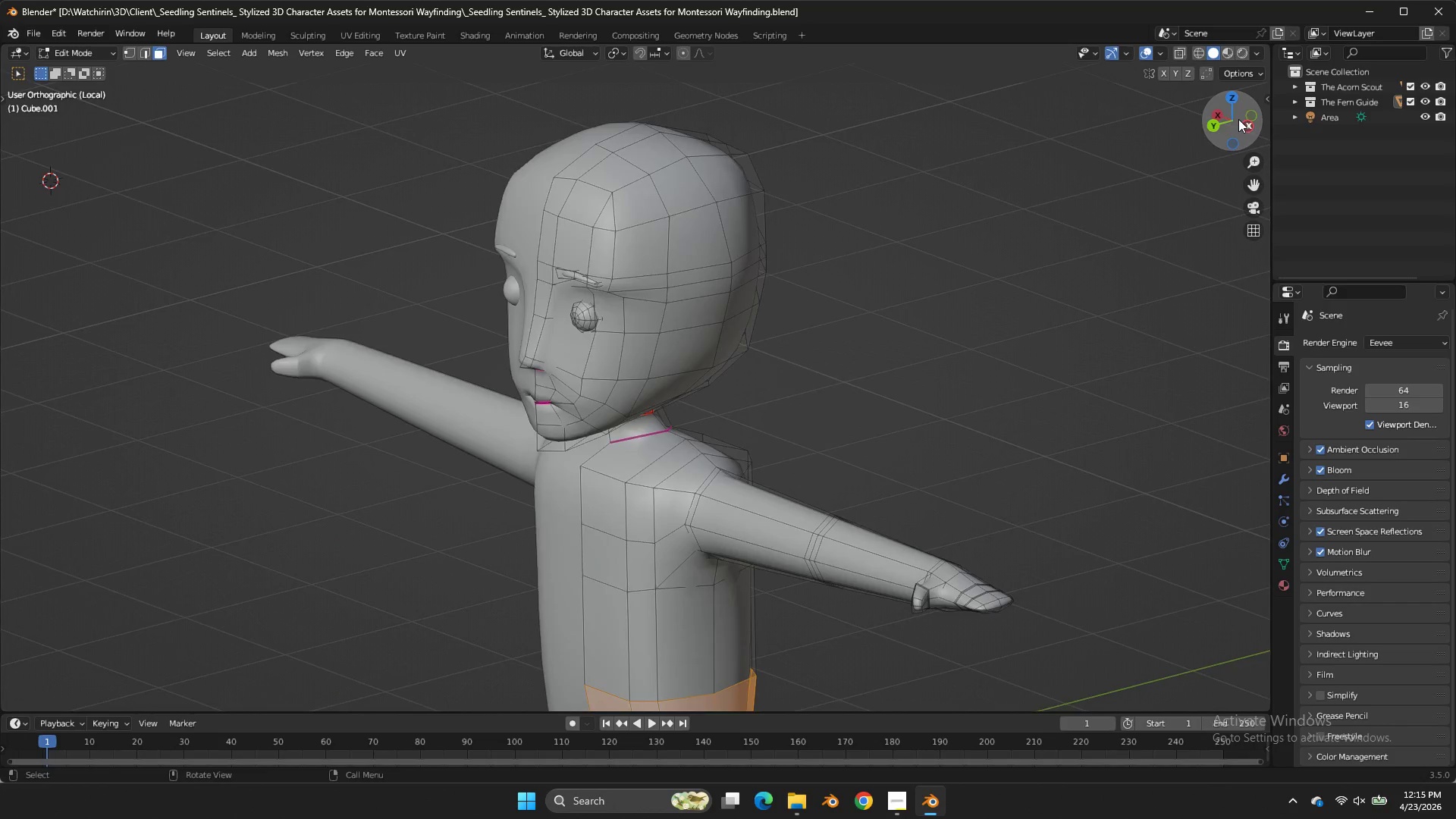 
left_click_drag(start_coordinate=[1197, 117], to_coordinate=[1219, 108])
 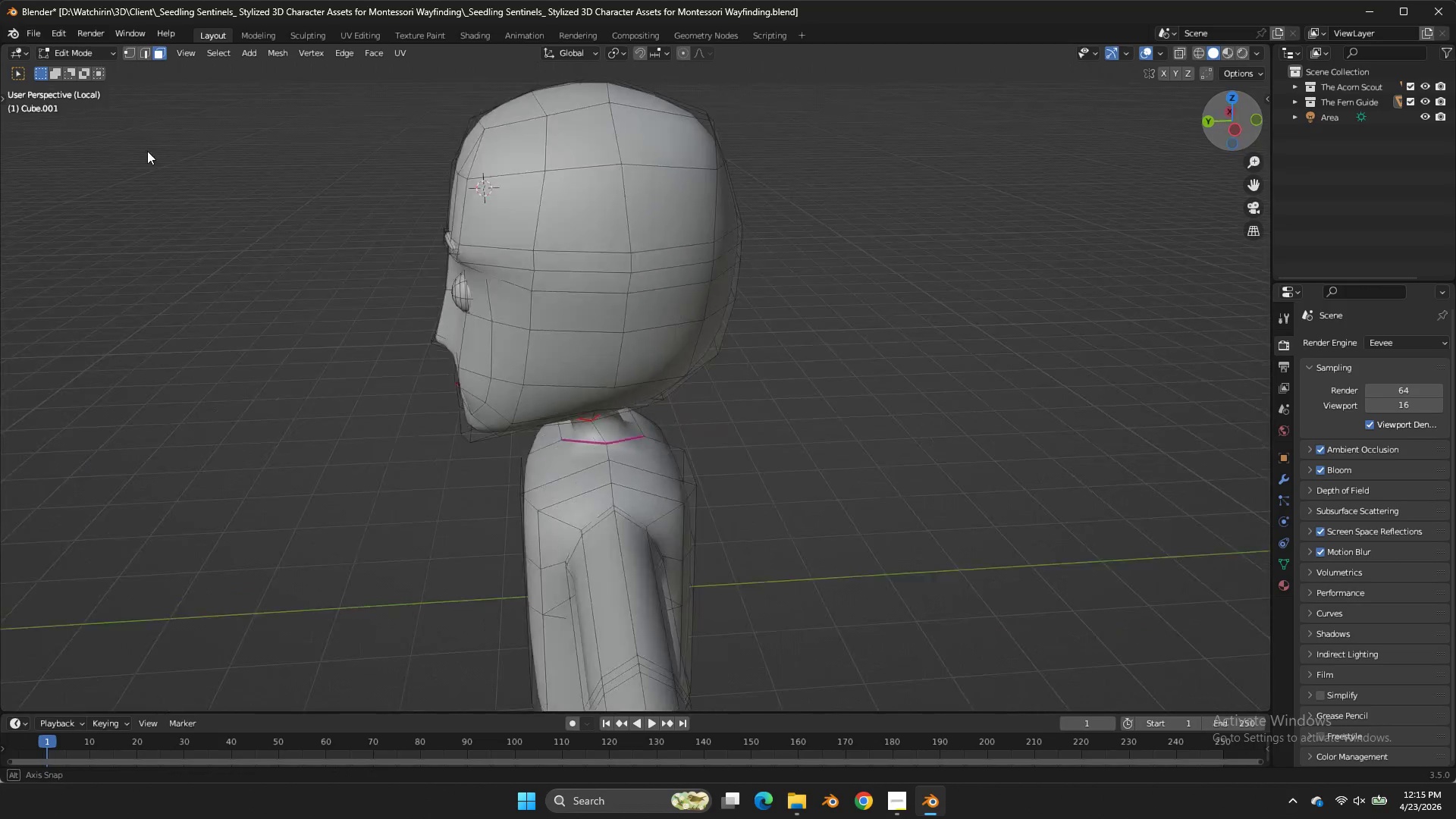 
middle_click([1220, 108])
 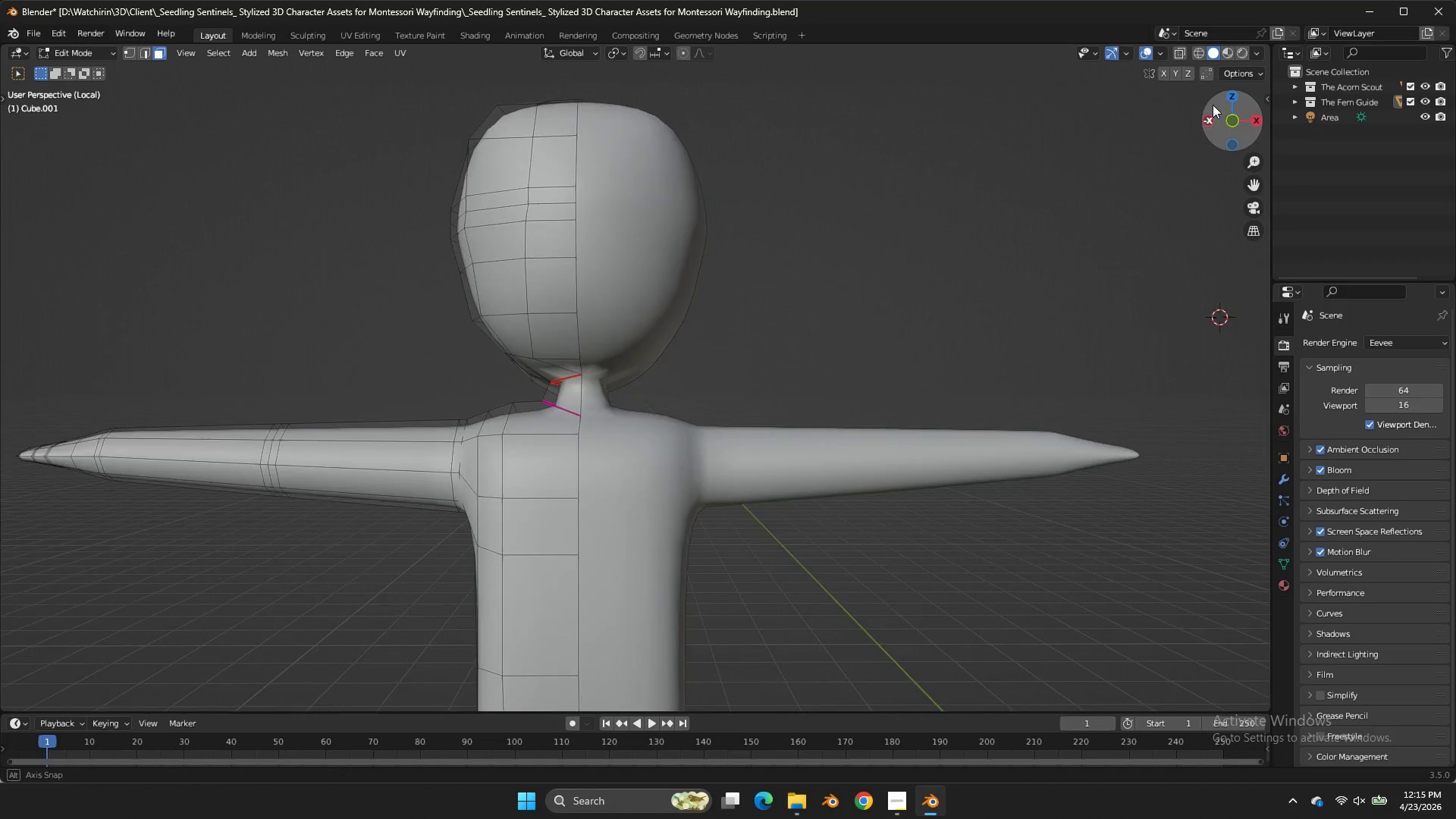 
left_click_drag(start_coordinate=[1208, 104], to_coordinate=[164, 149])
 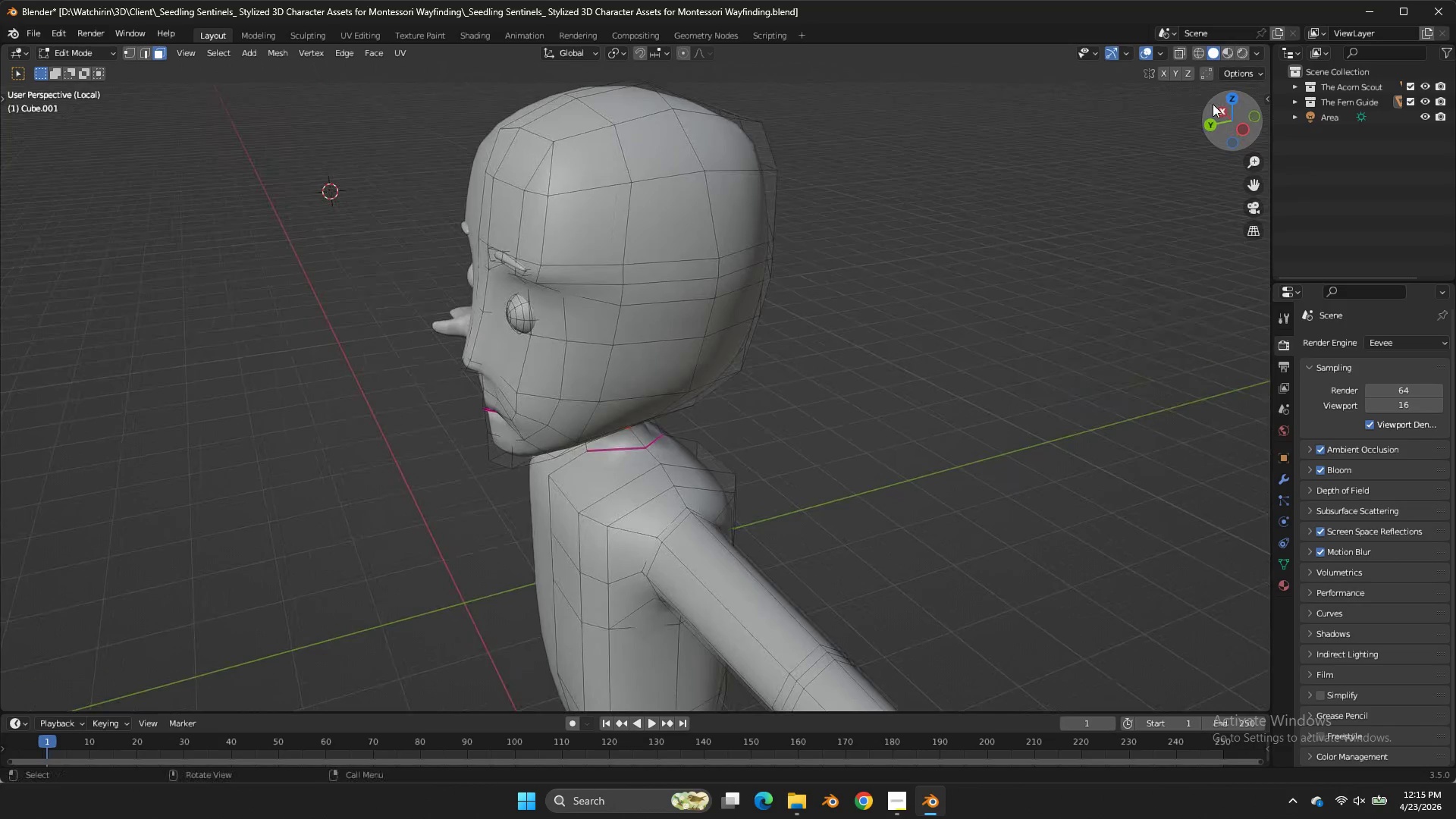 
left_click_drag(start_coordinate=[164, 149], to_coordinate=[1213, 104])
 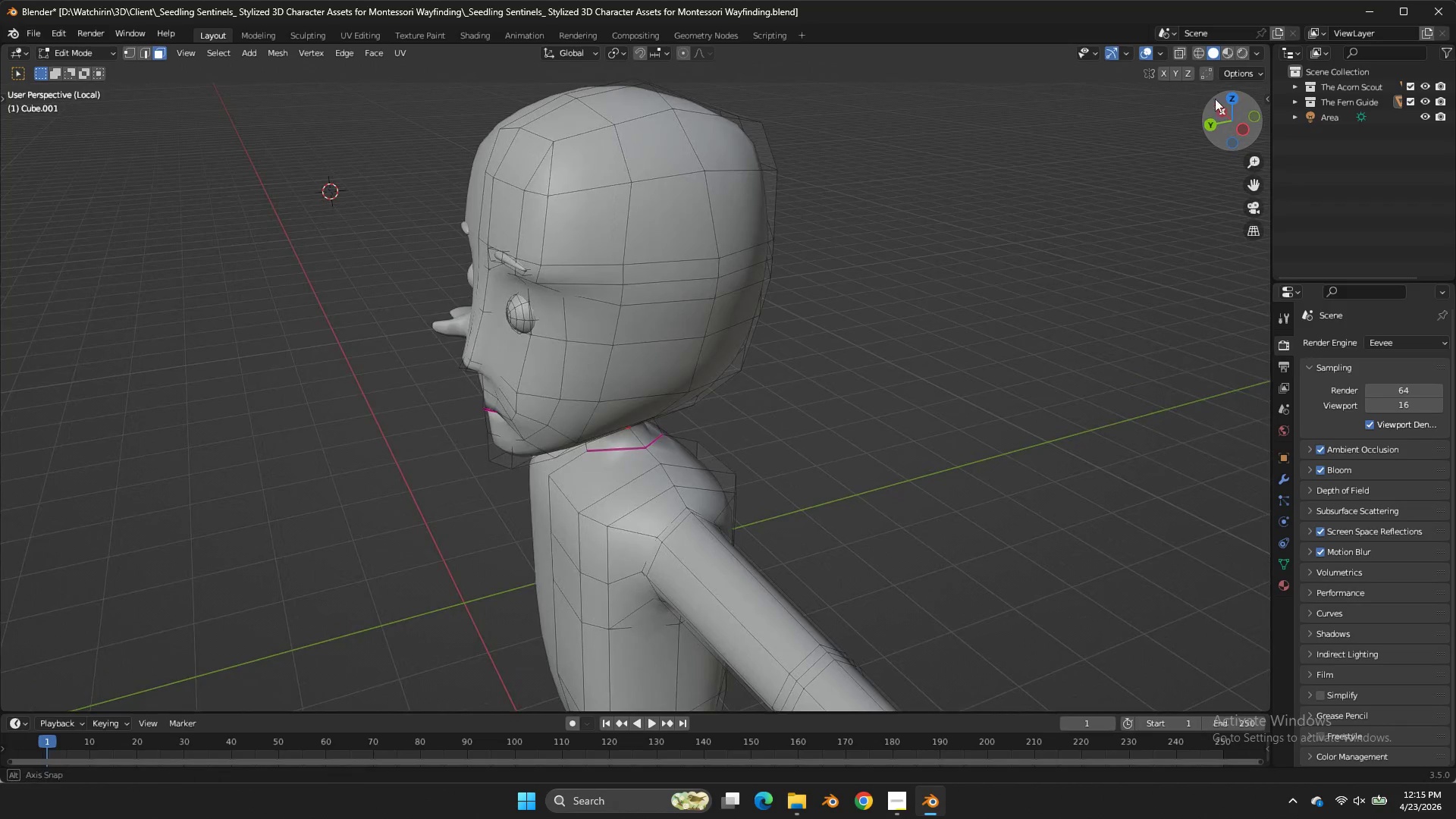 
left_click_drag(start_coordinate=[1213, 105], to_coordinate=[1233, 71])
 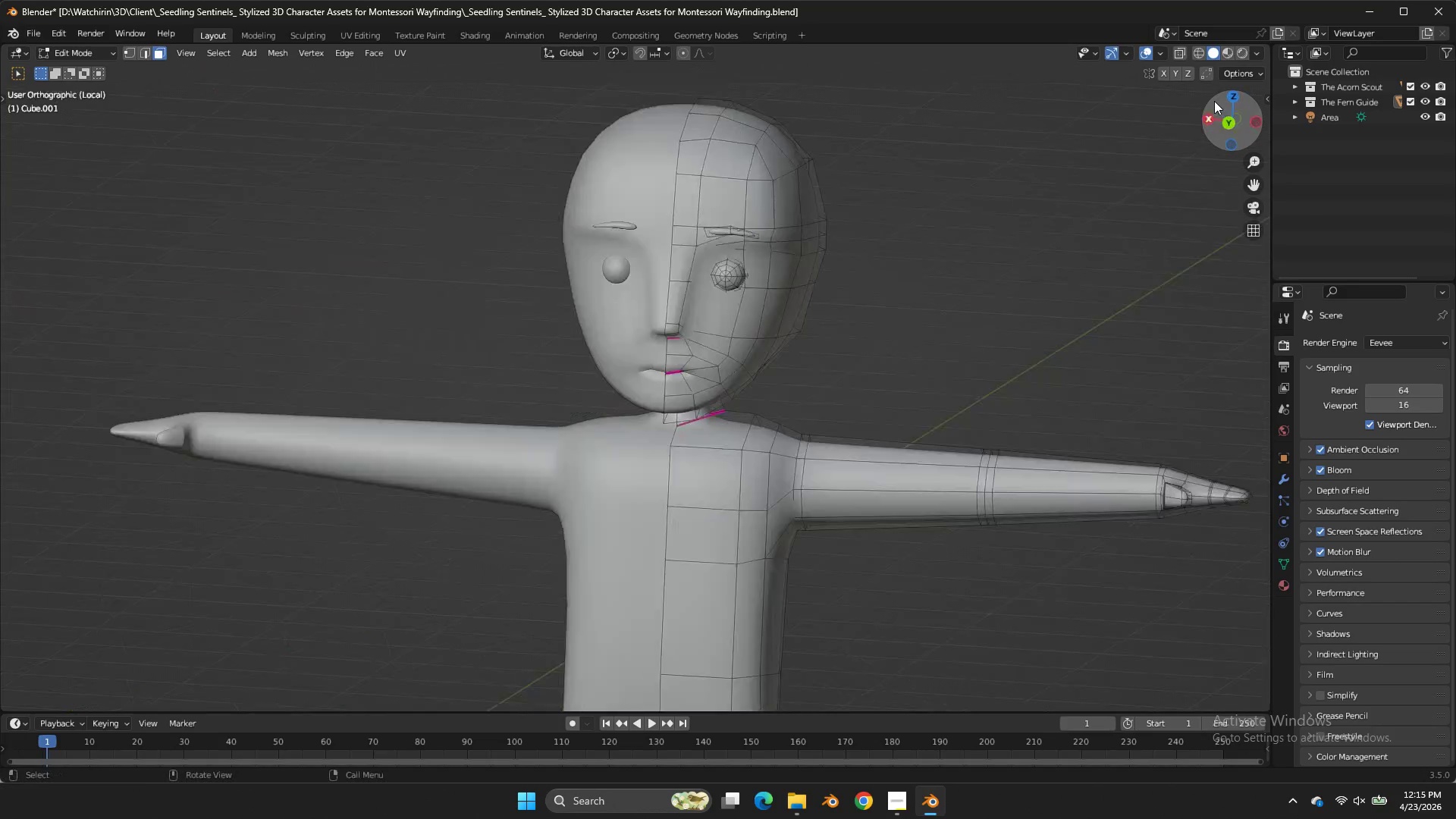 
triple_click([1214, 101])
 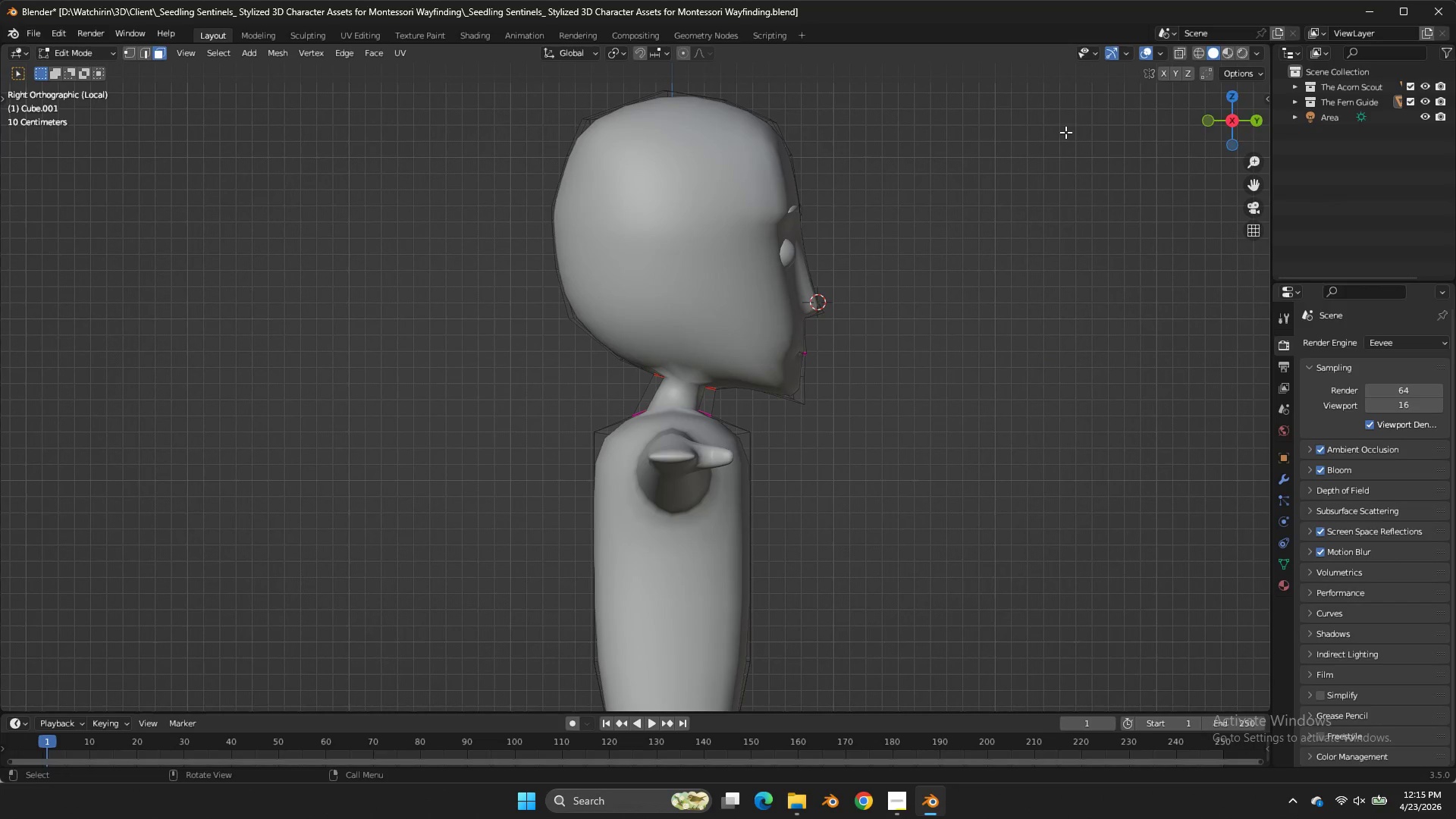 
left_click([1260, 111])
 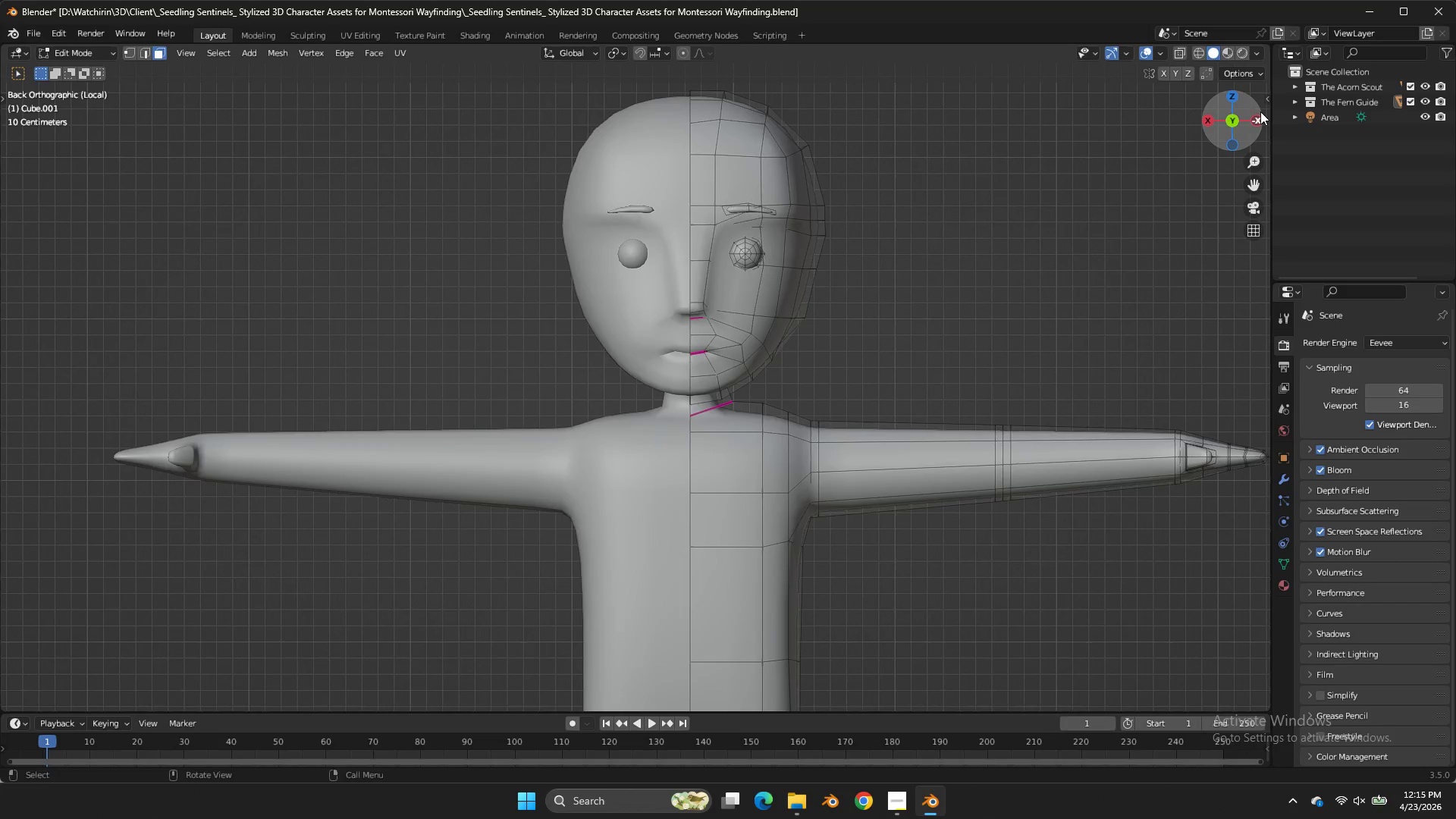 
left_click([1260, 111])
 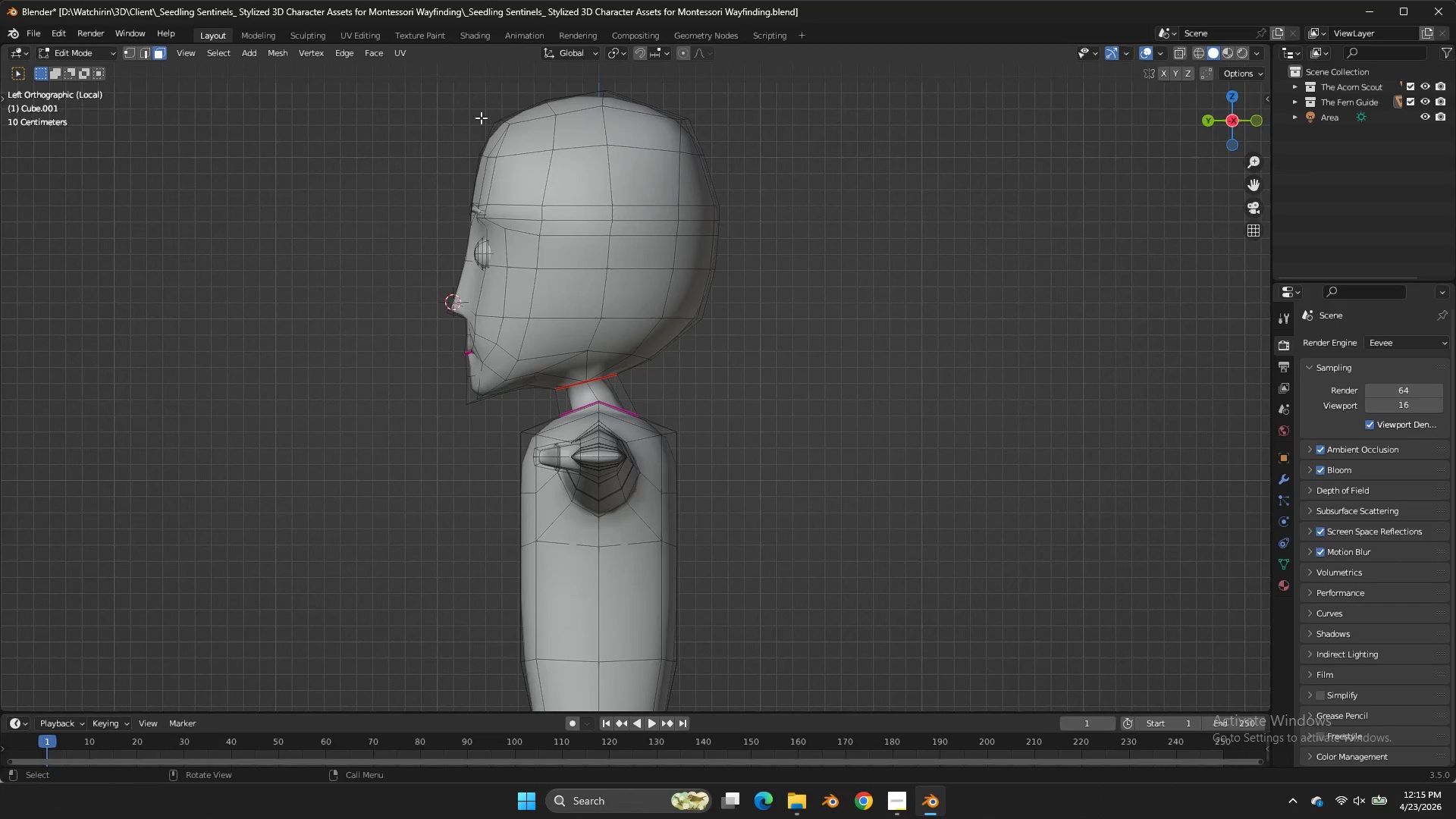 
double_click([1260, 111])
 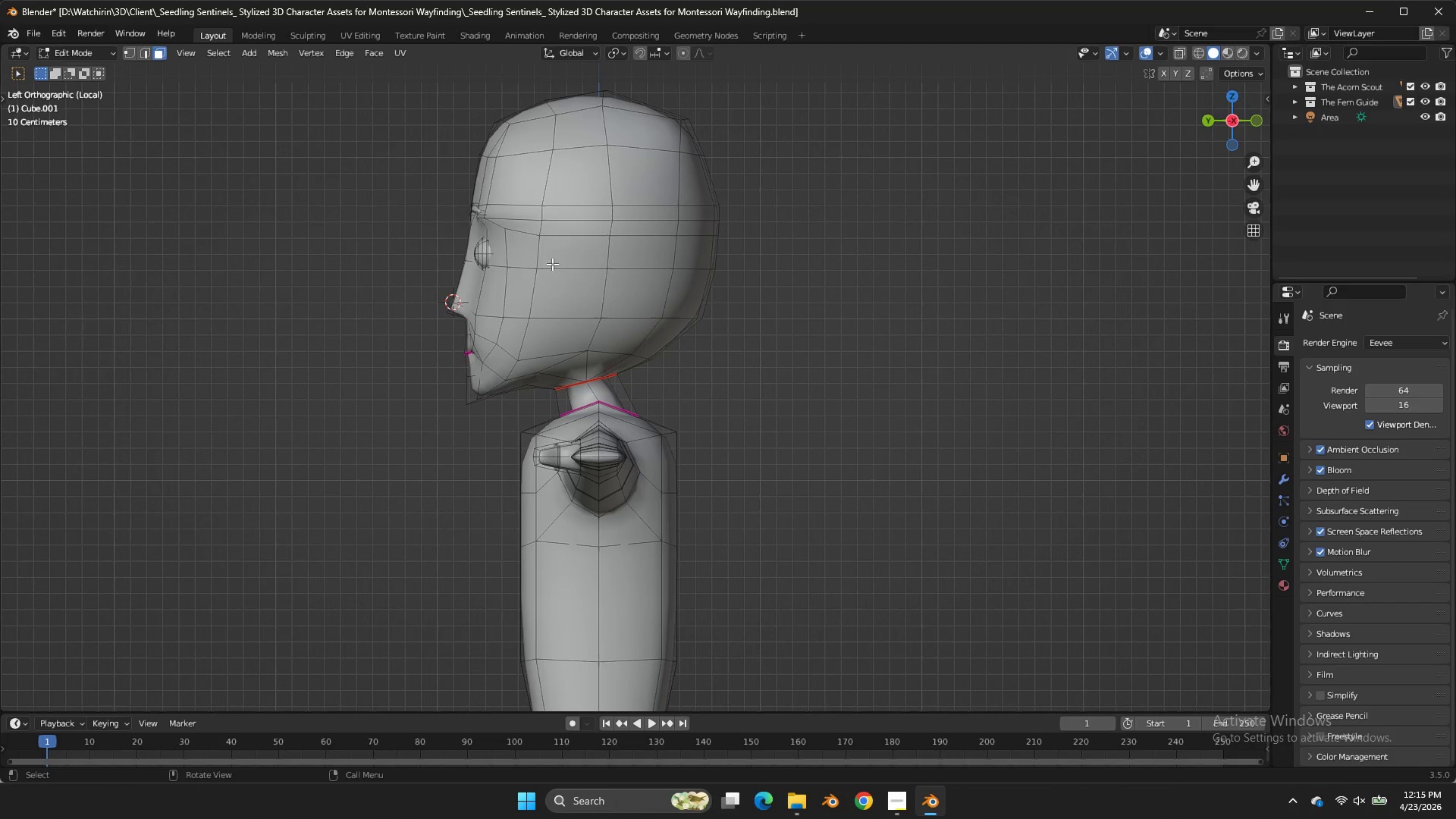 
left_click([596, 254])
 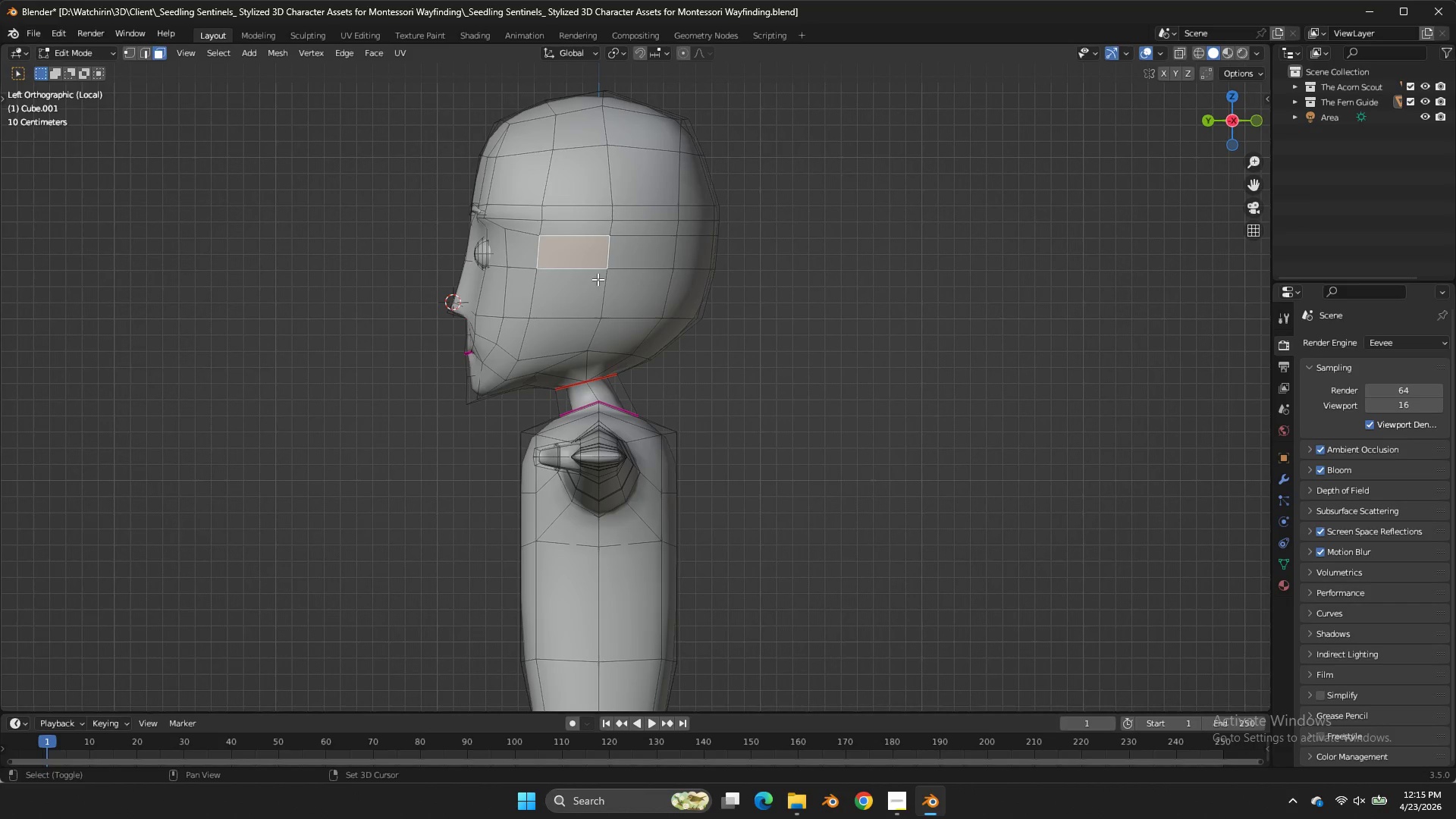 
key(Shift+ShiftLeft)
 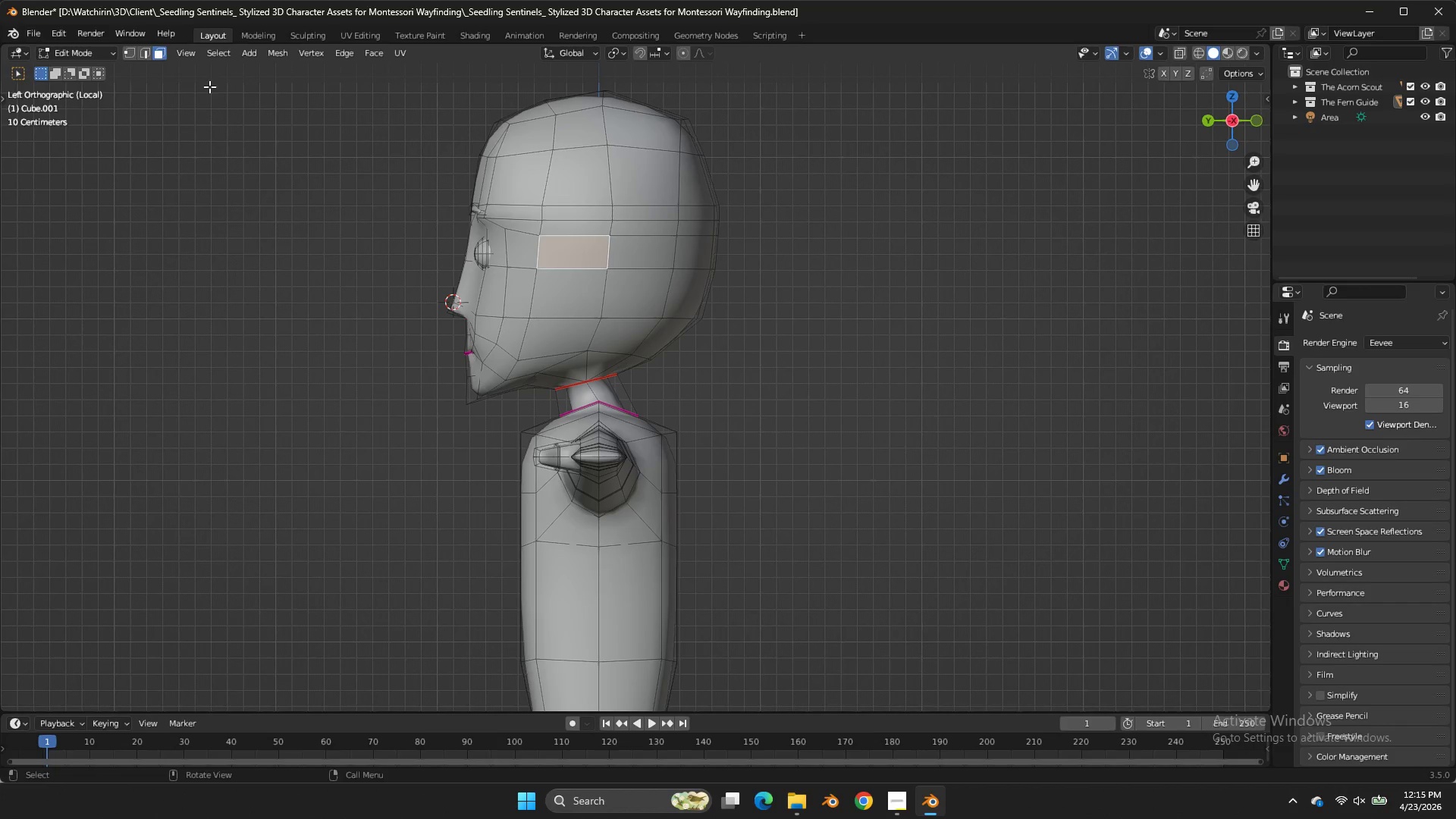 
left_click([148, 57])
 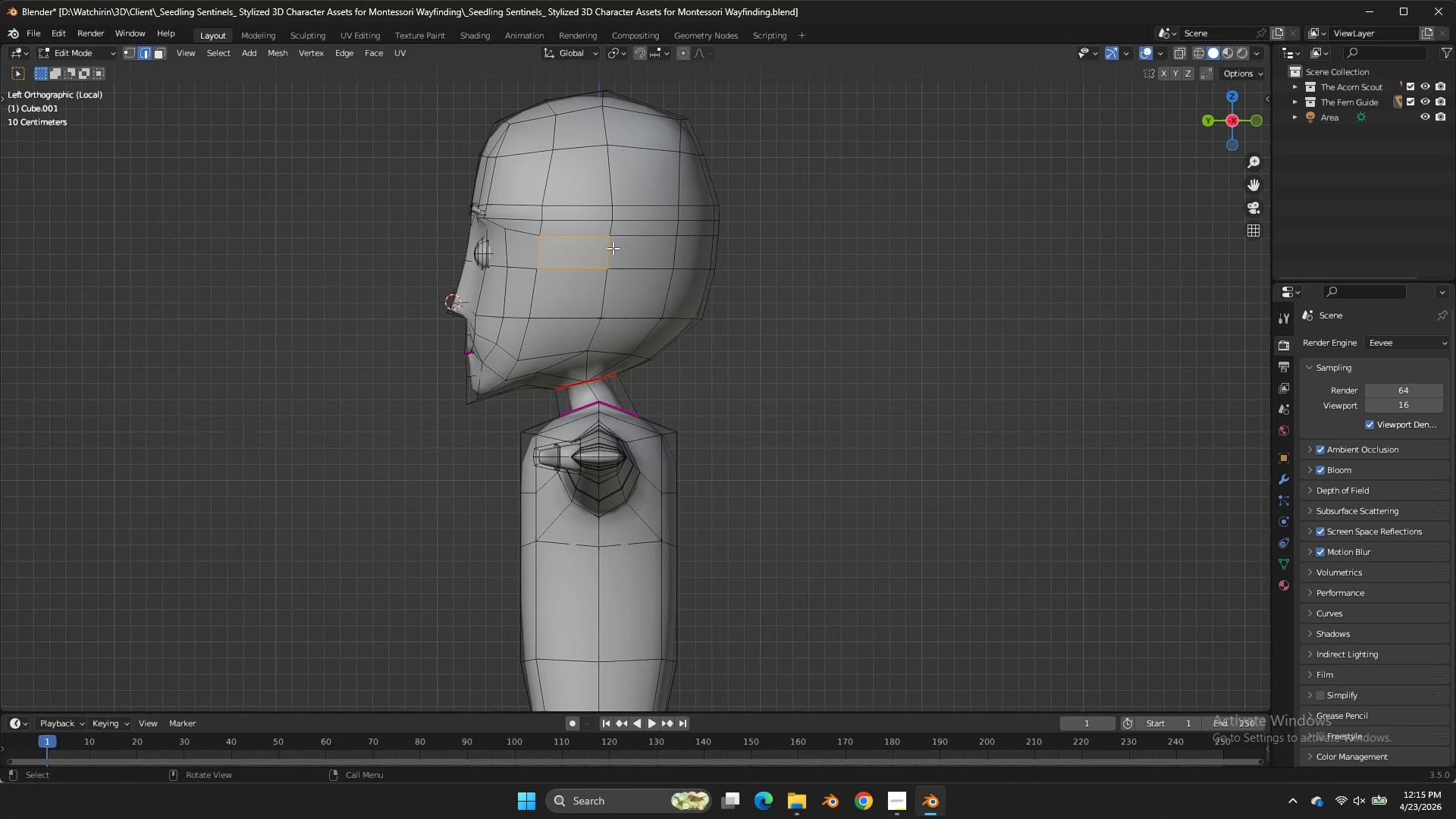 
left_click([605, 228])
 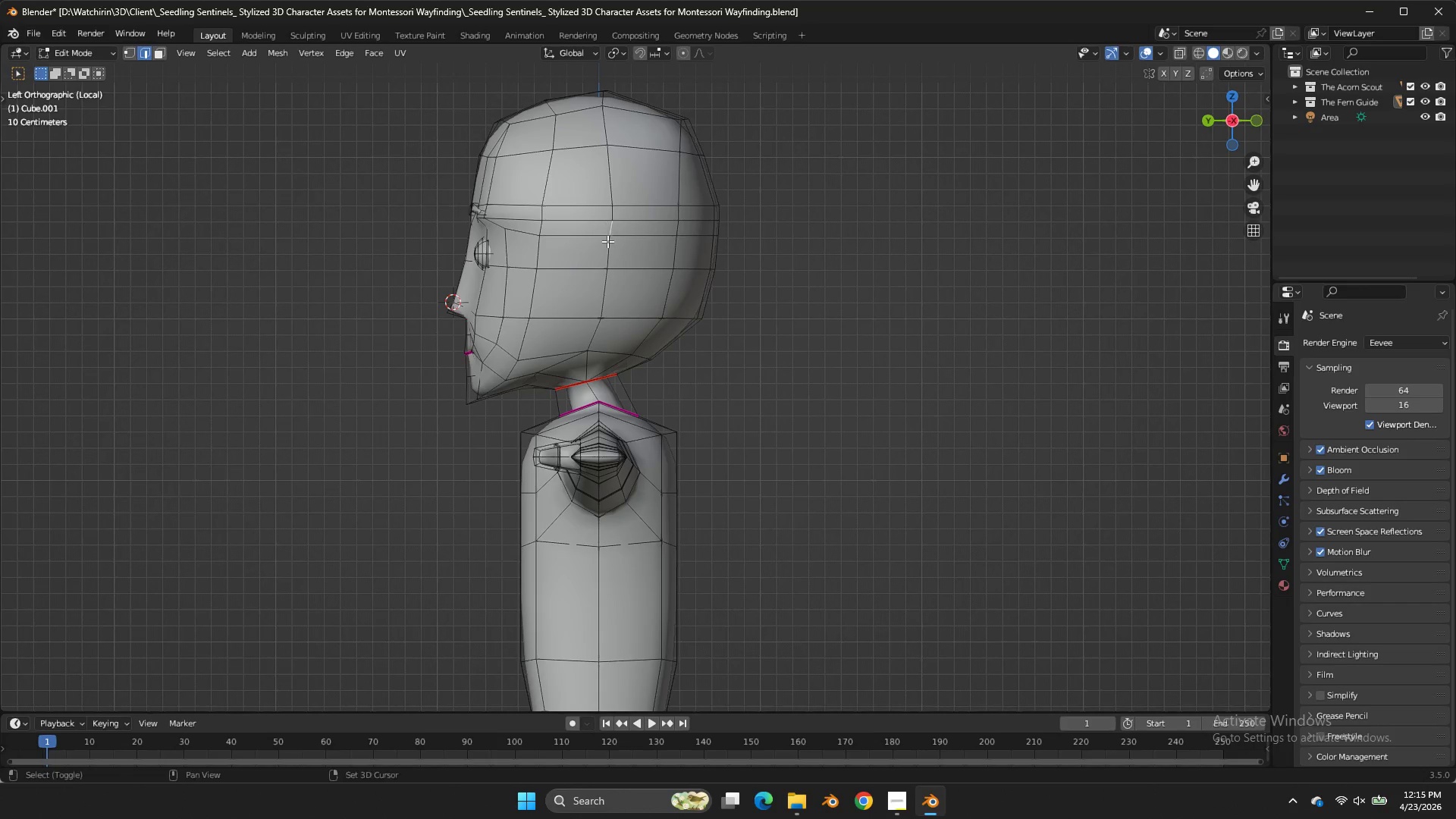 
hold_key(key=ShiftLeft, duration=0.58)
left_click([607, 242])
 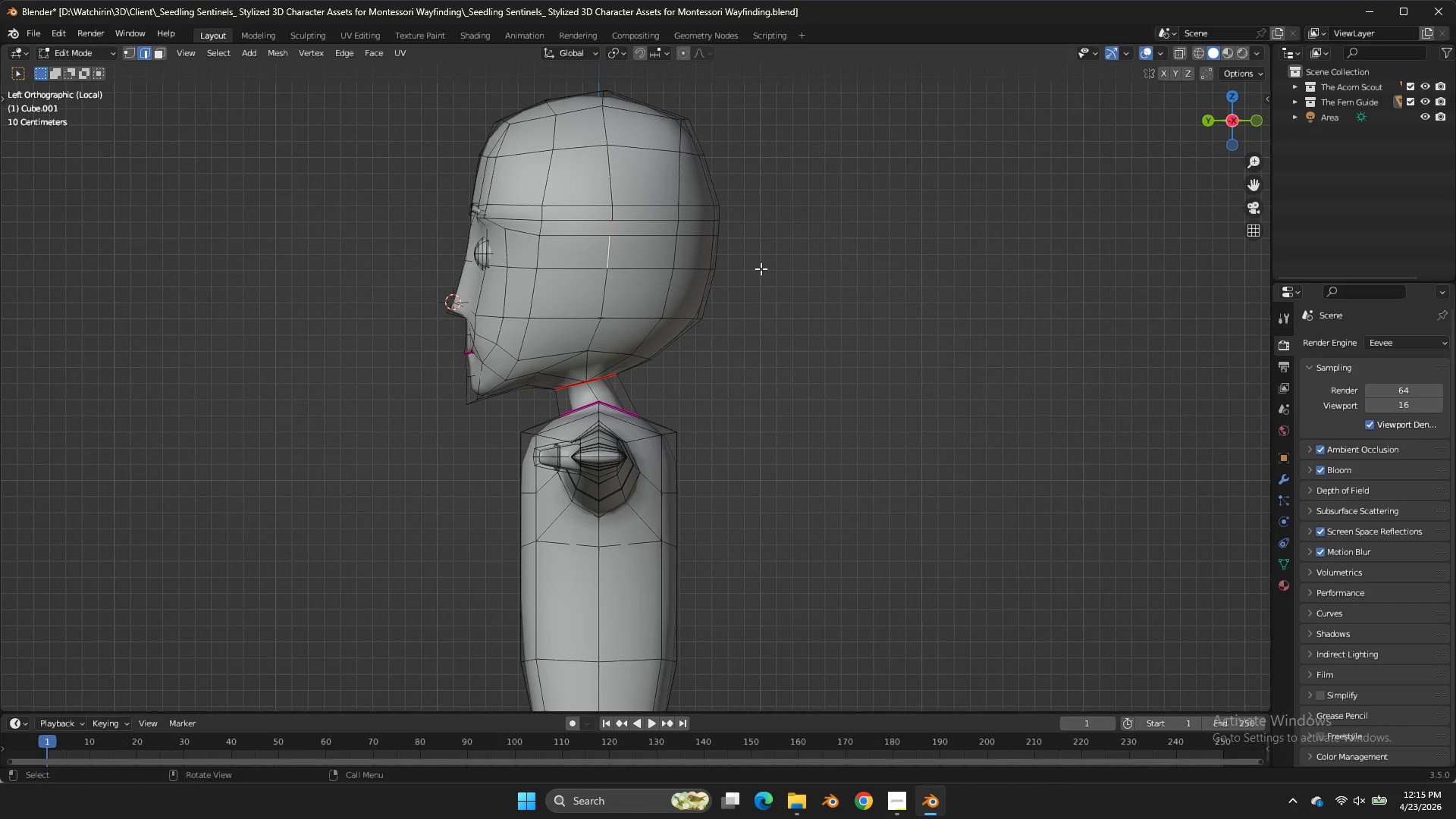 
key(Control+B)
 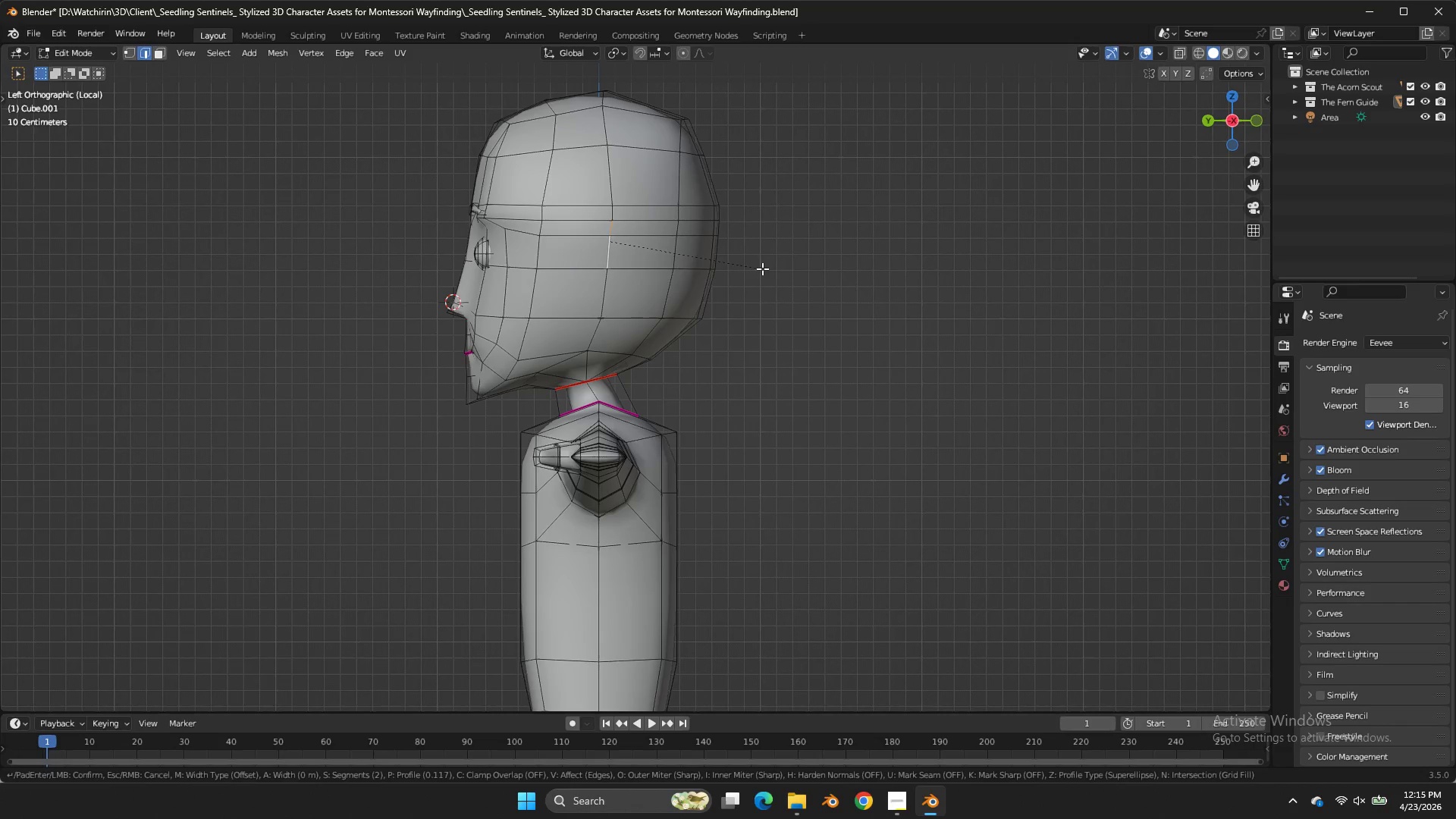 
hold_key(key=ShiftLeft, duration=2.09)
double_click([866, 256])
 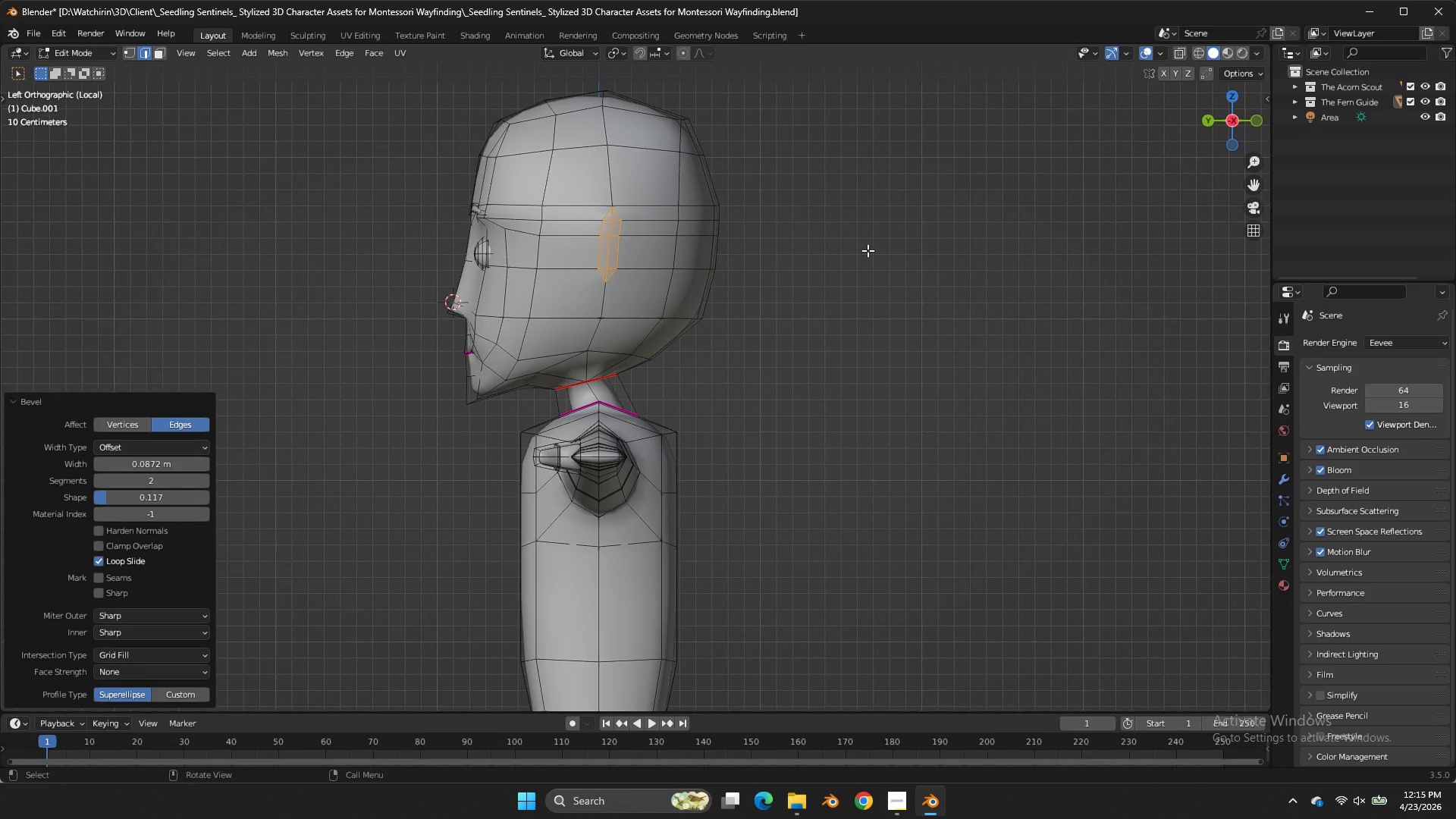 
left_click([866, 256])
 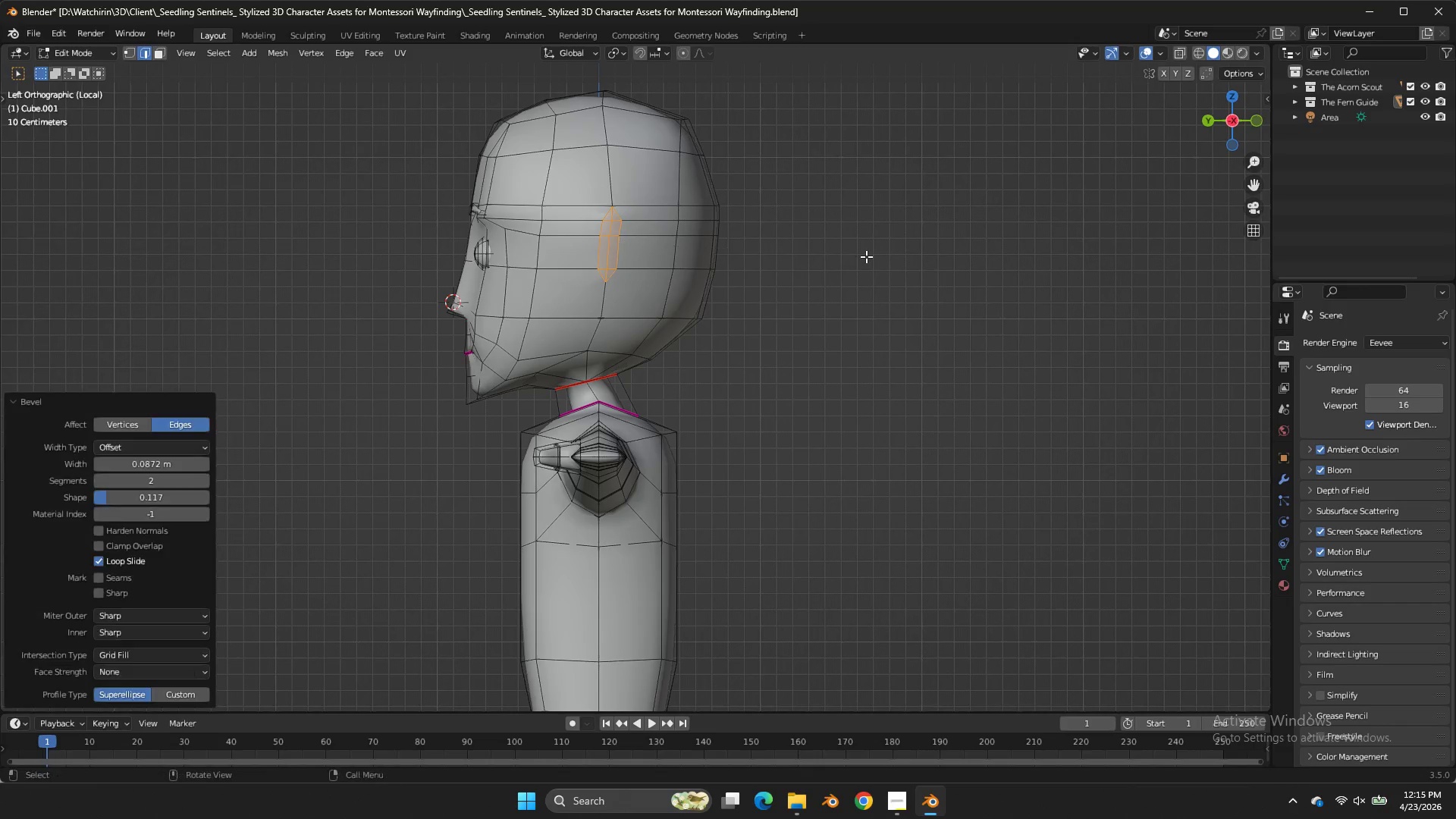 
triple_click([866, 256])
 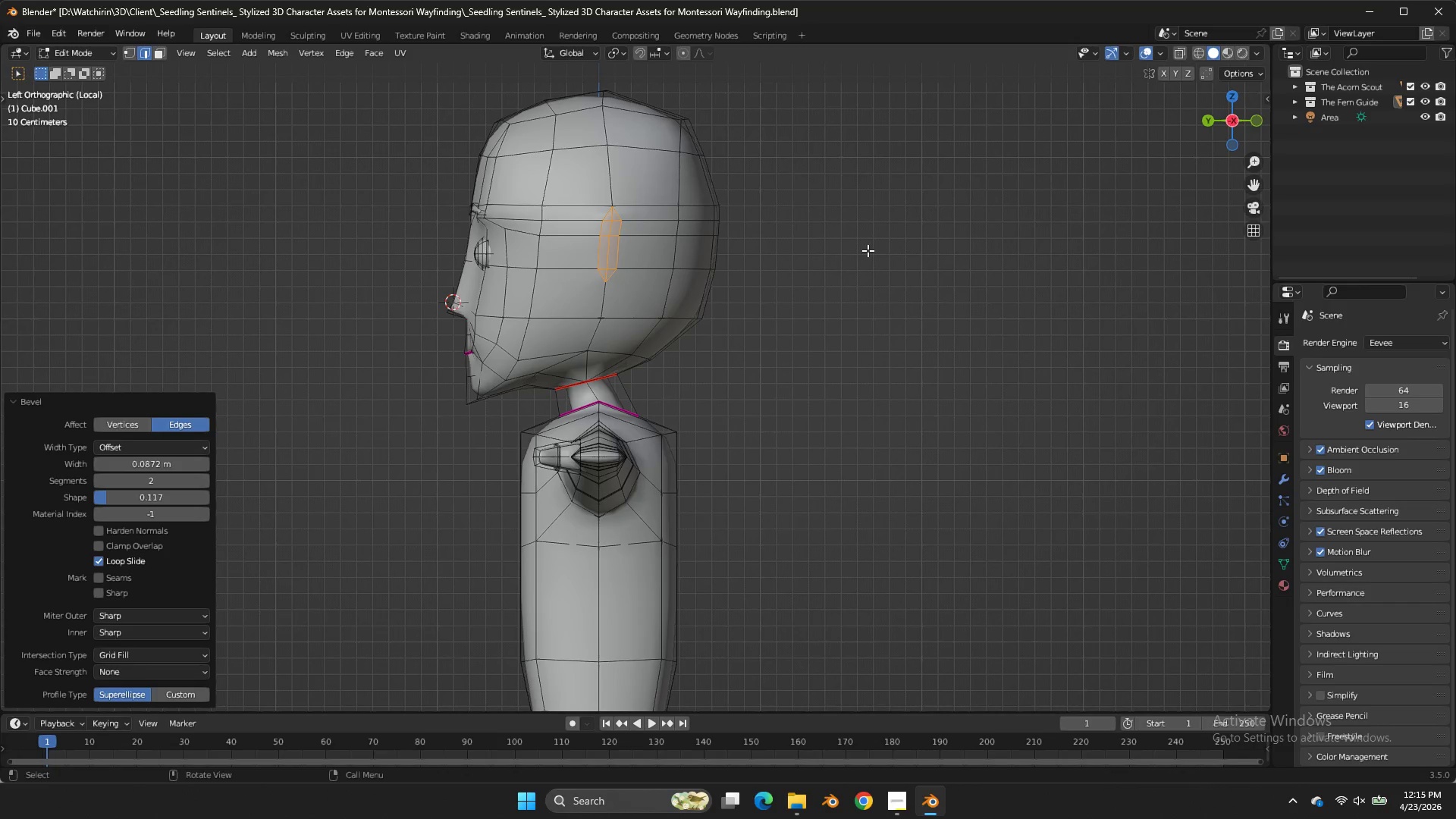 
key(Control+ControlLeft)
 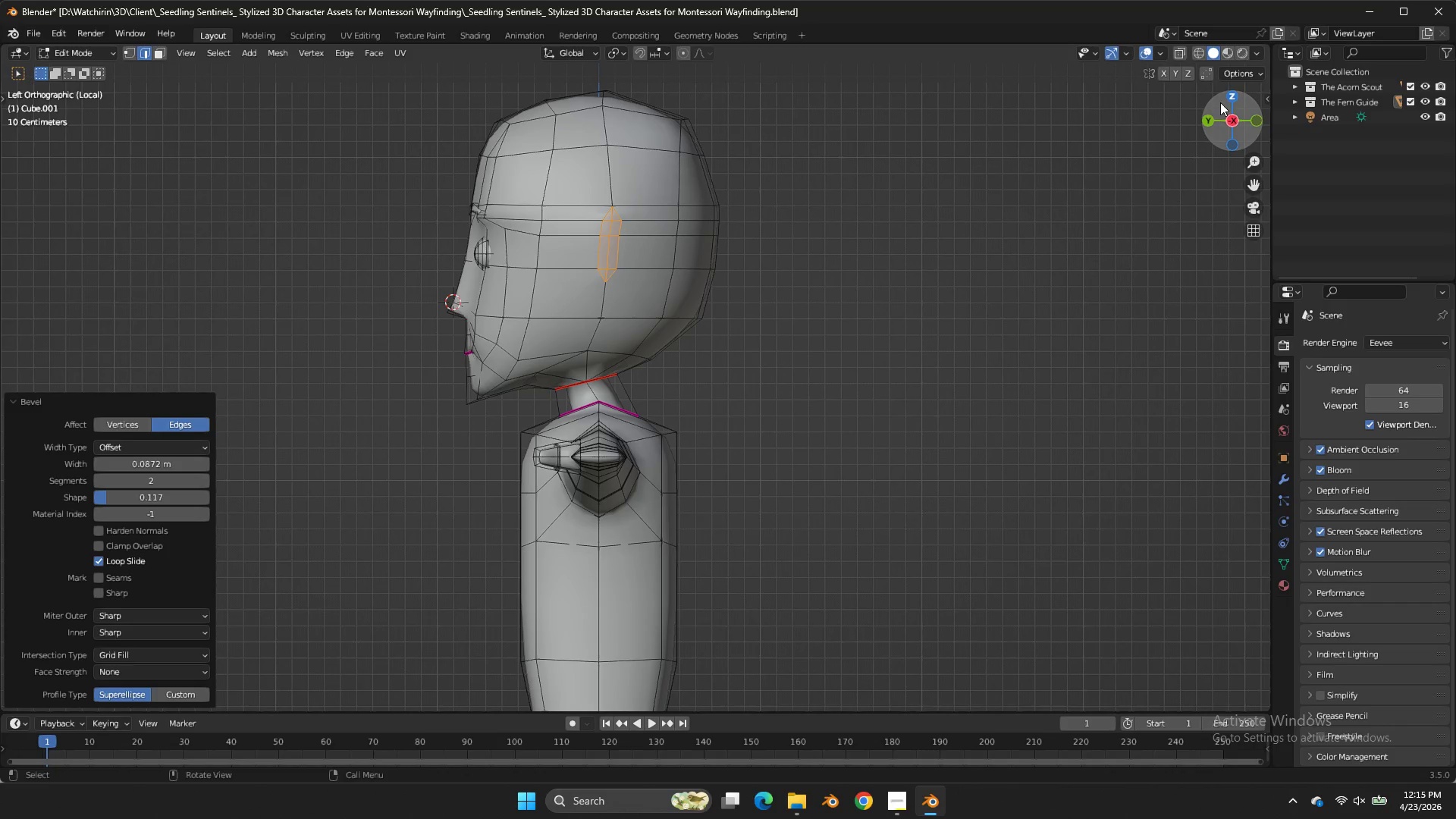 
left_click([1223, 101])
 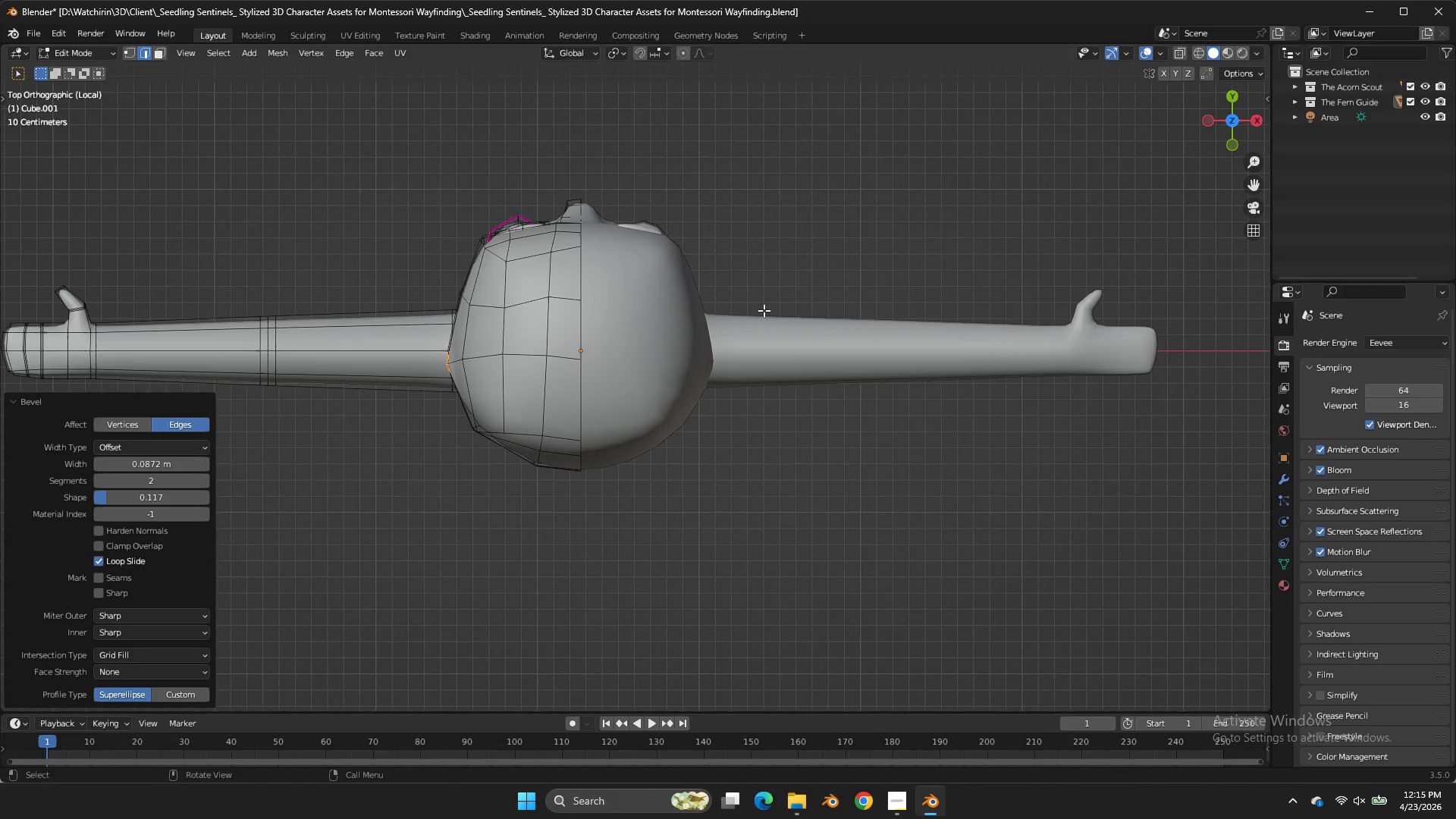 
key(E)
 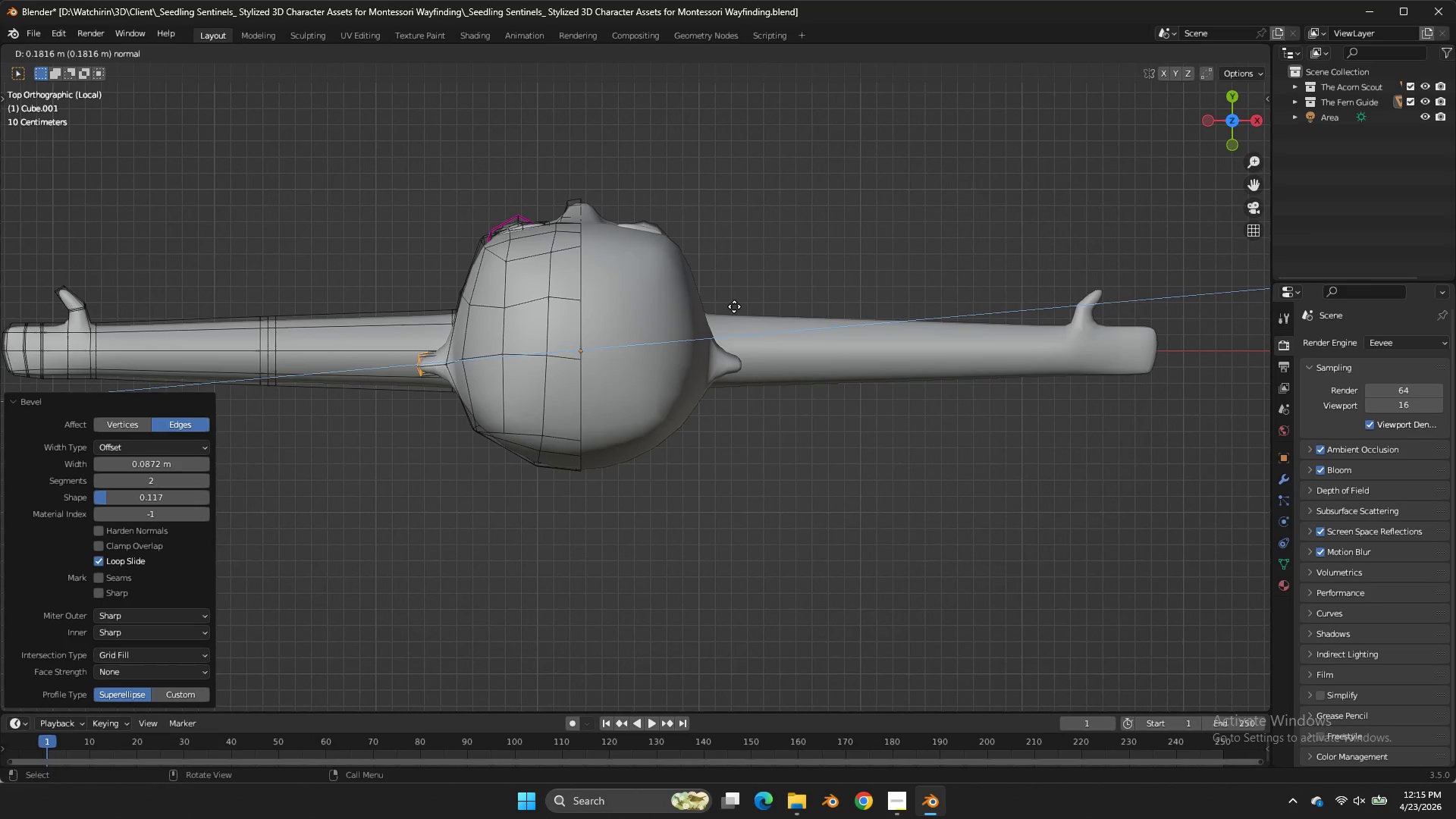 
left_click([734, 306])
 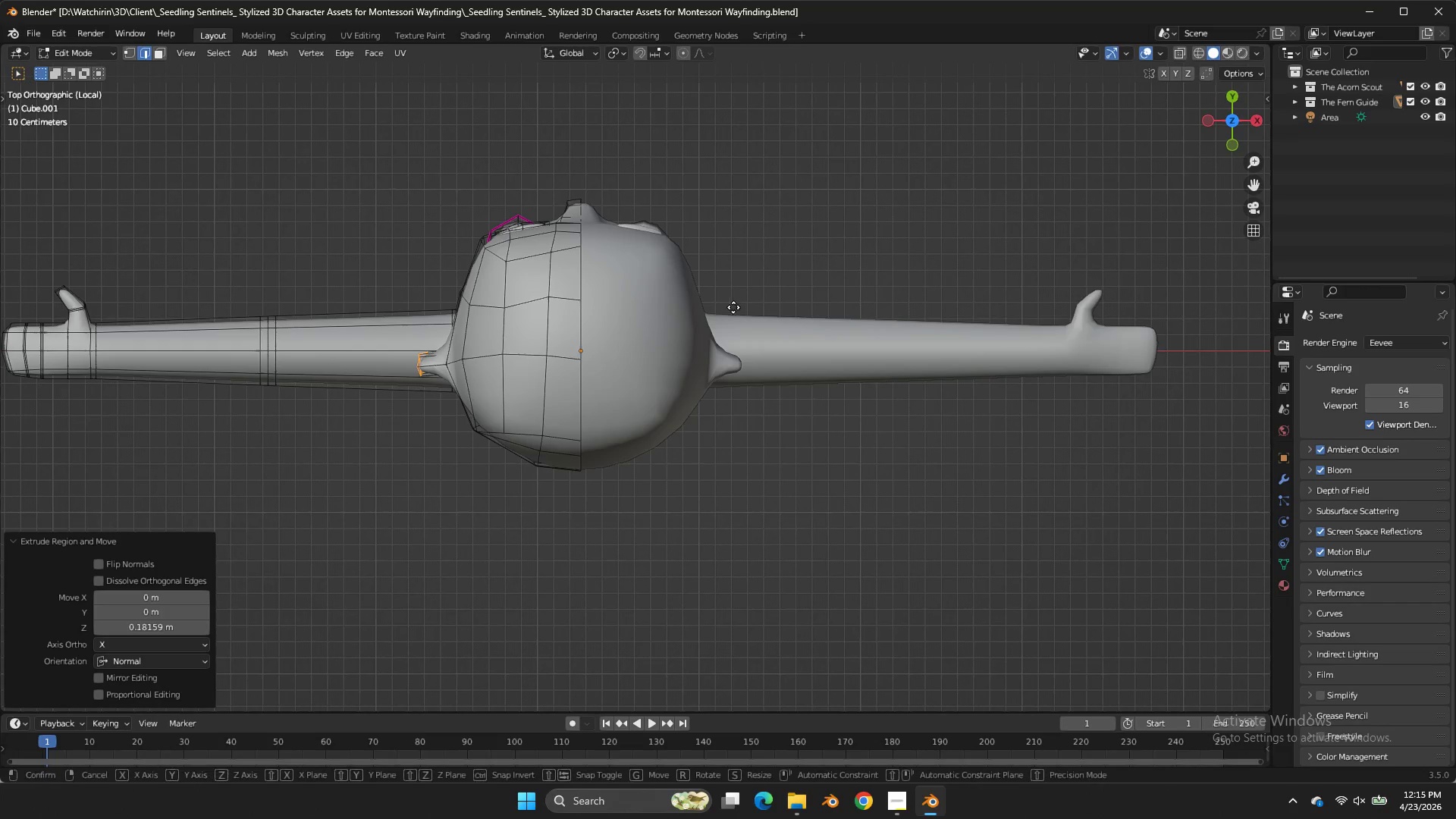 
key(G)
 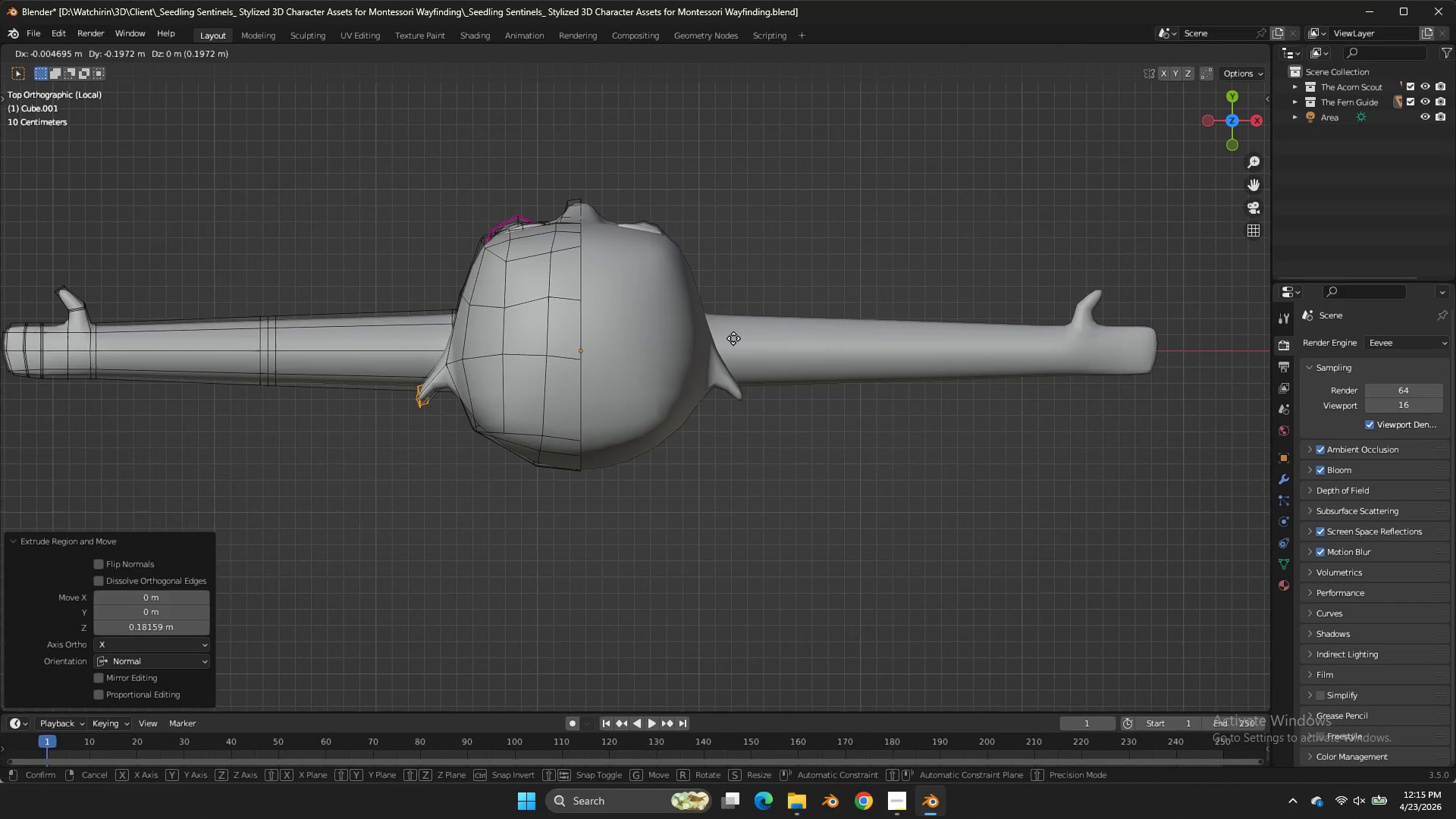 
left_click([731, 343])
 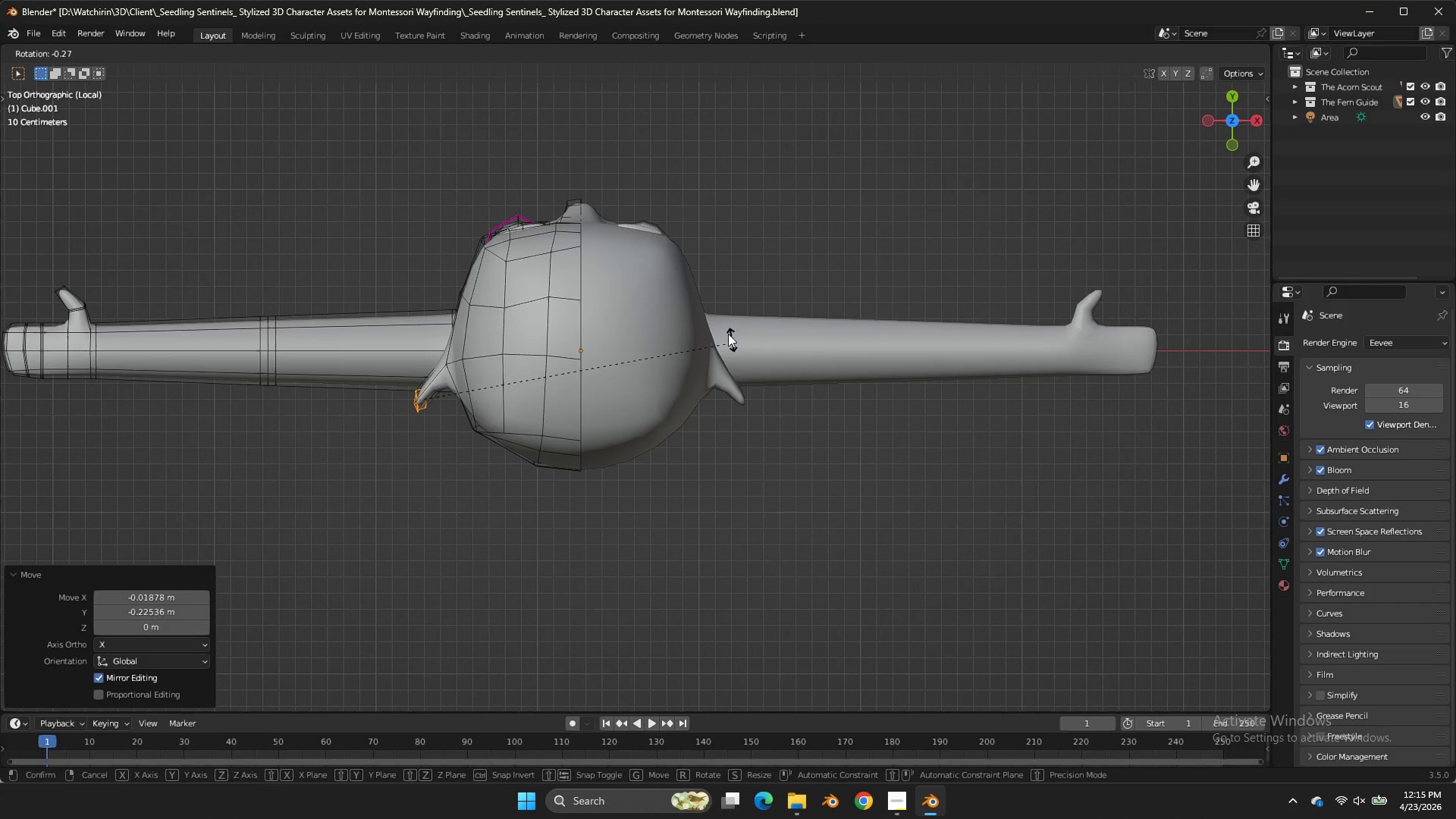 
key(R)
 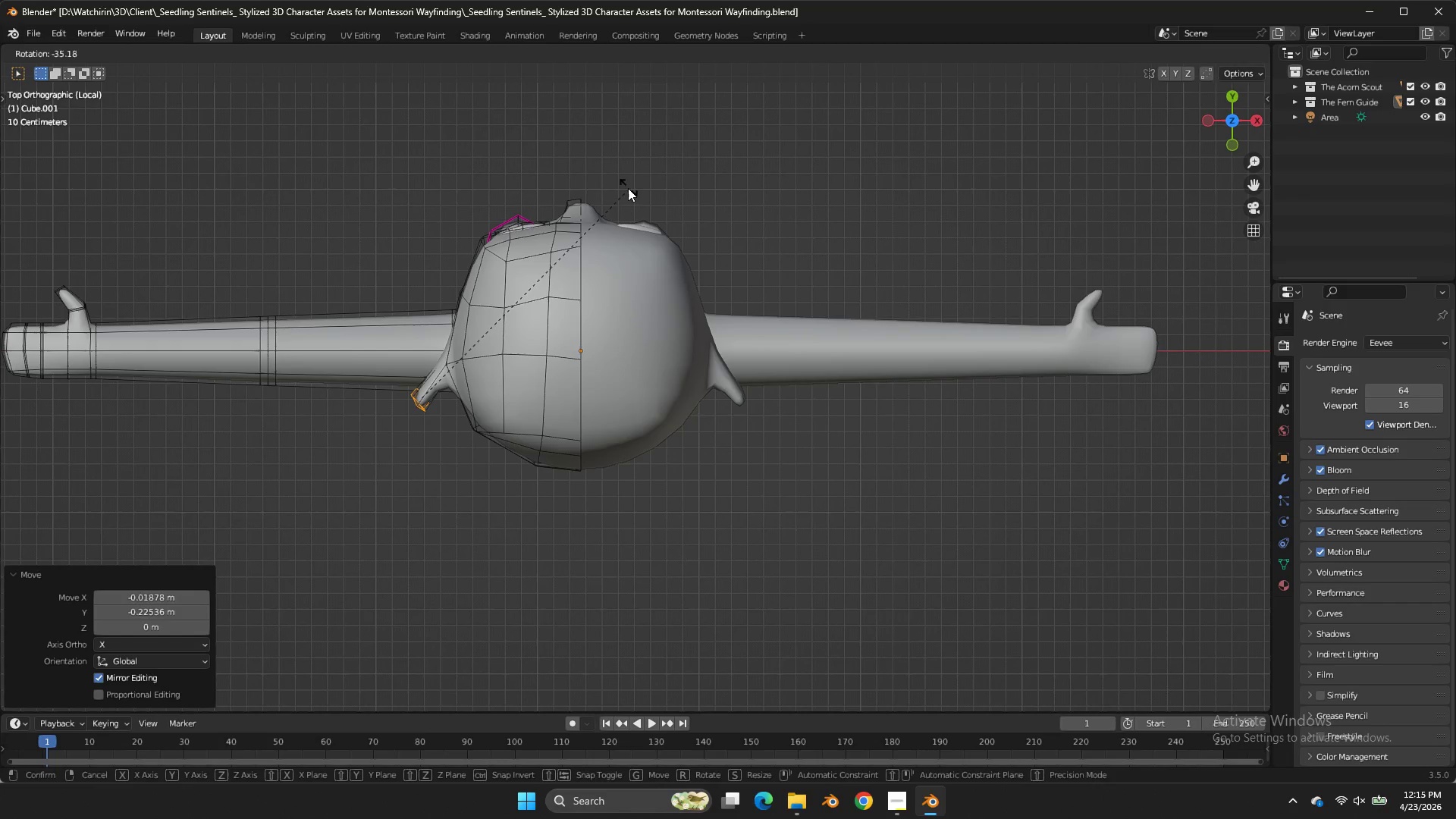 
left_click([628, 188])
 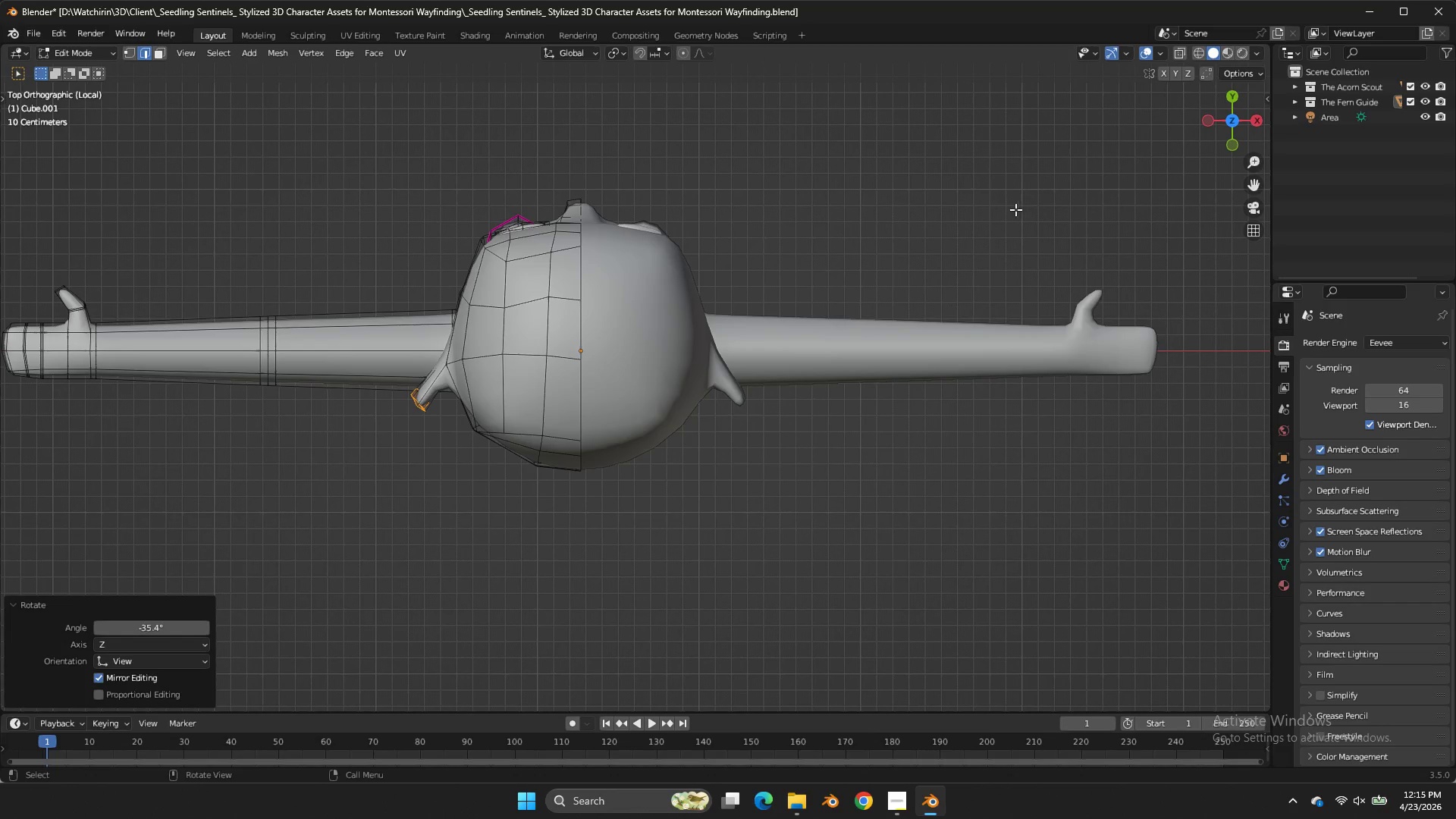 
key(G)
 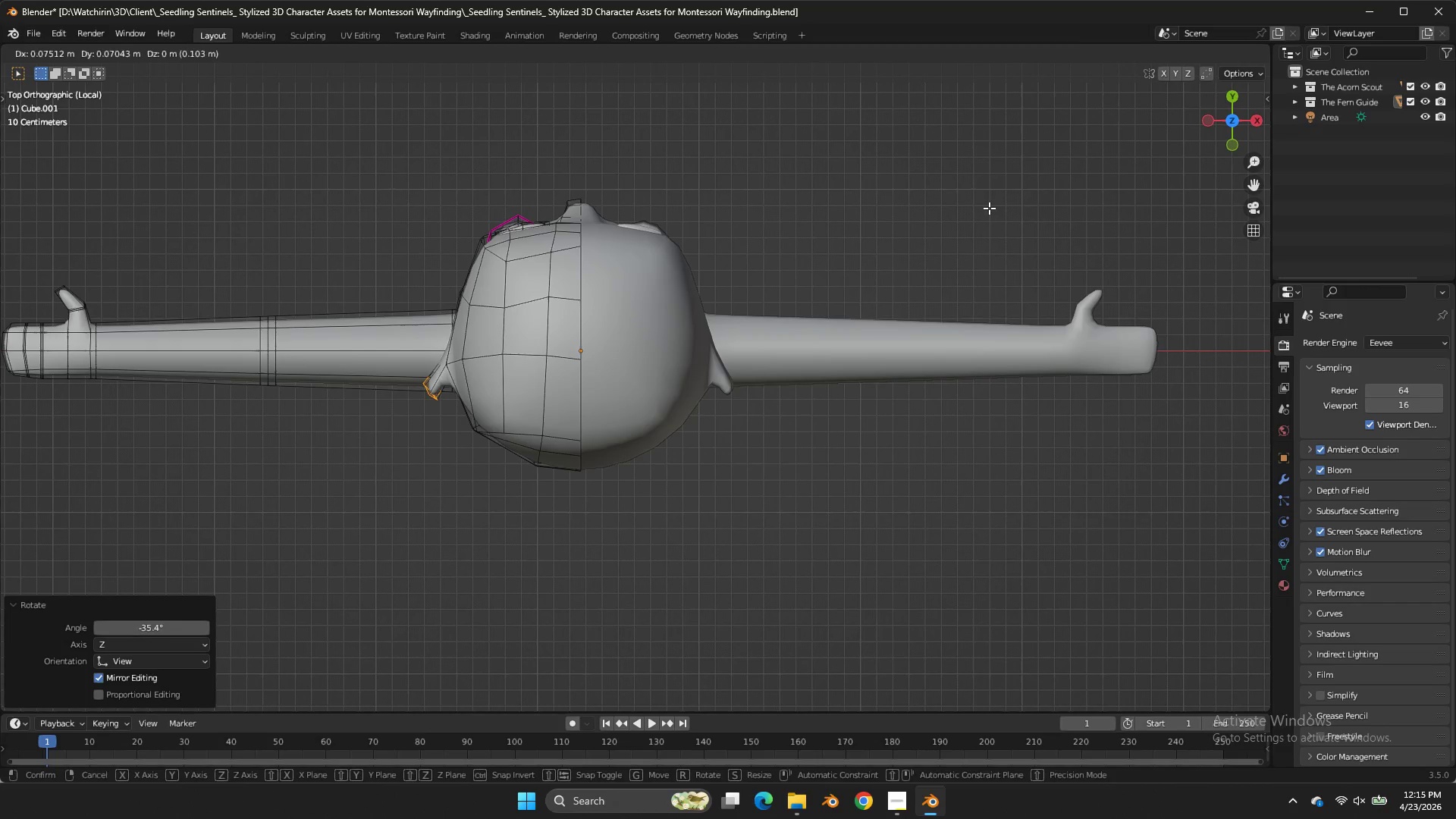 
left_click([989, 208])
 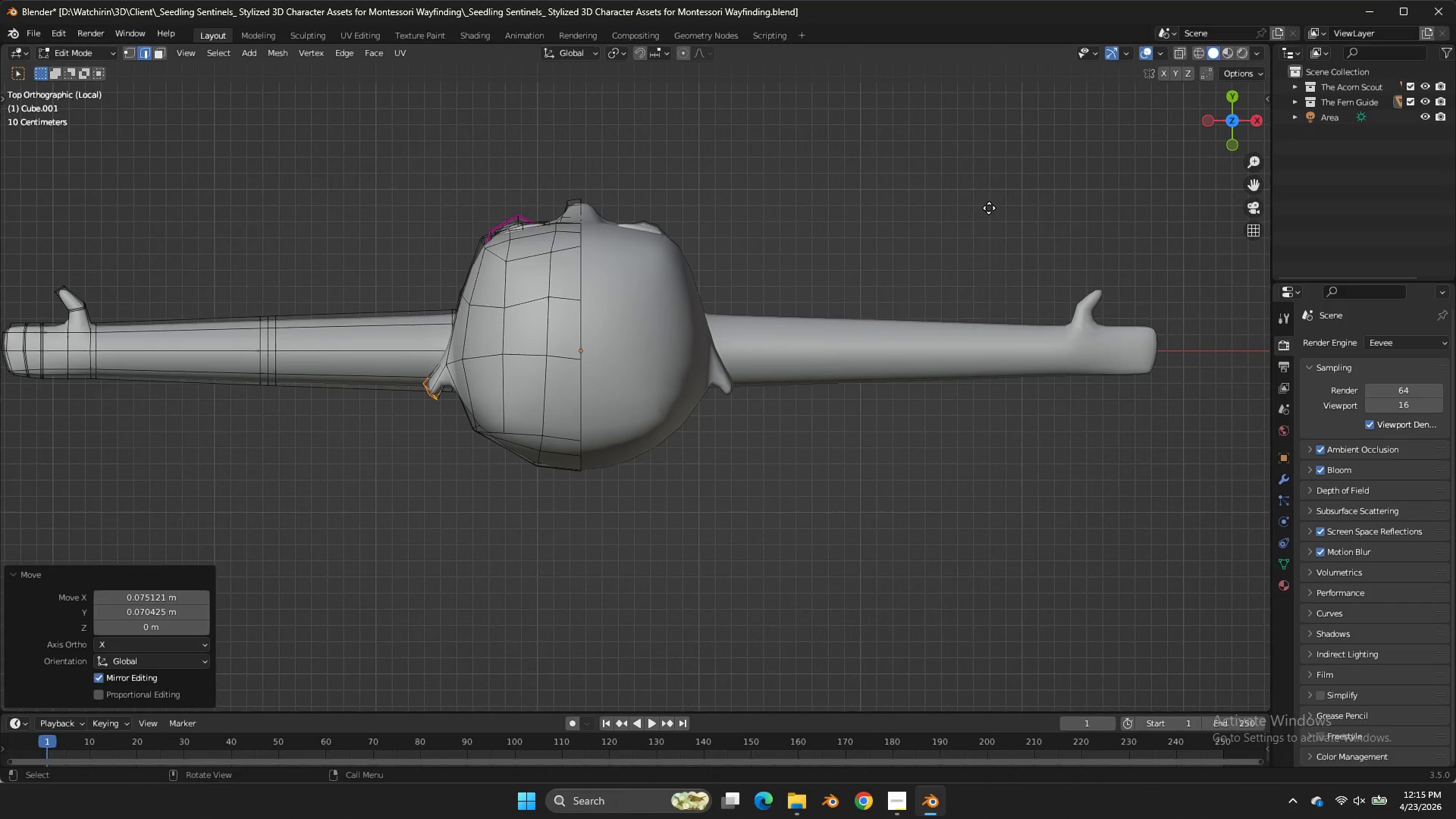 
key(E)
 